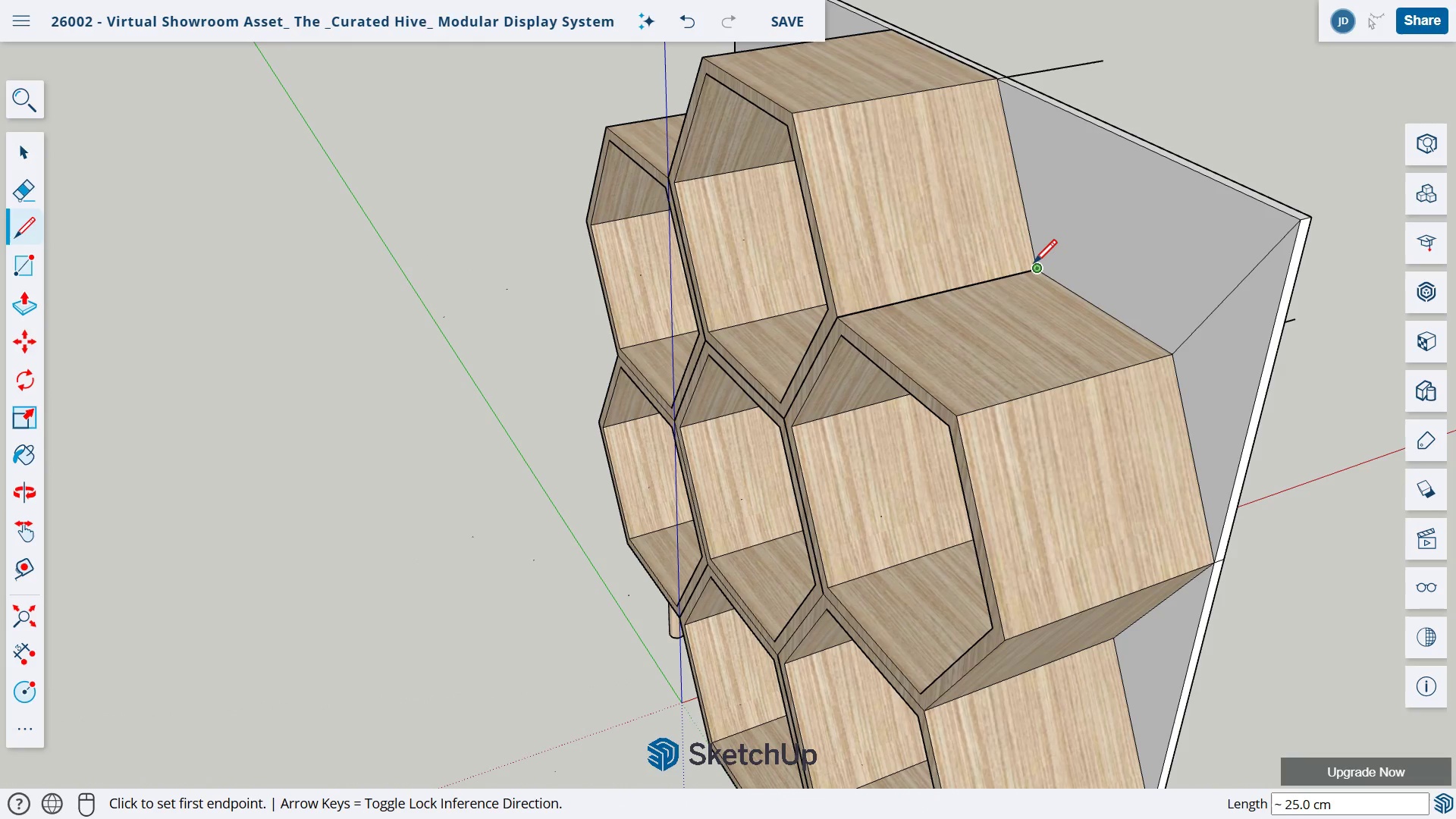 
key(Escape)
 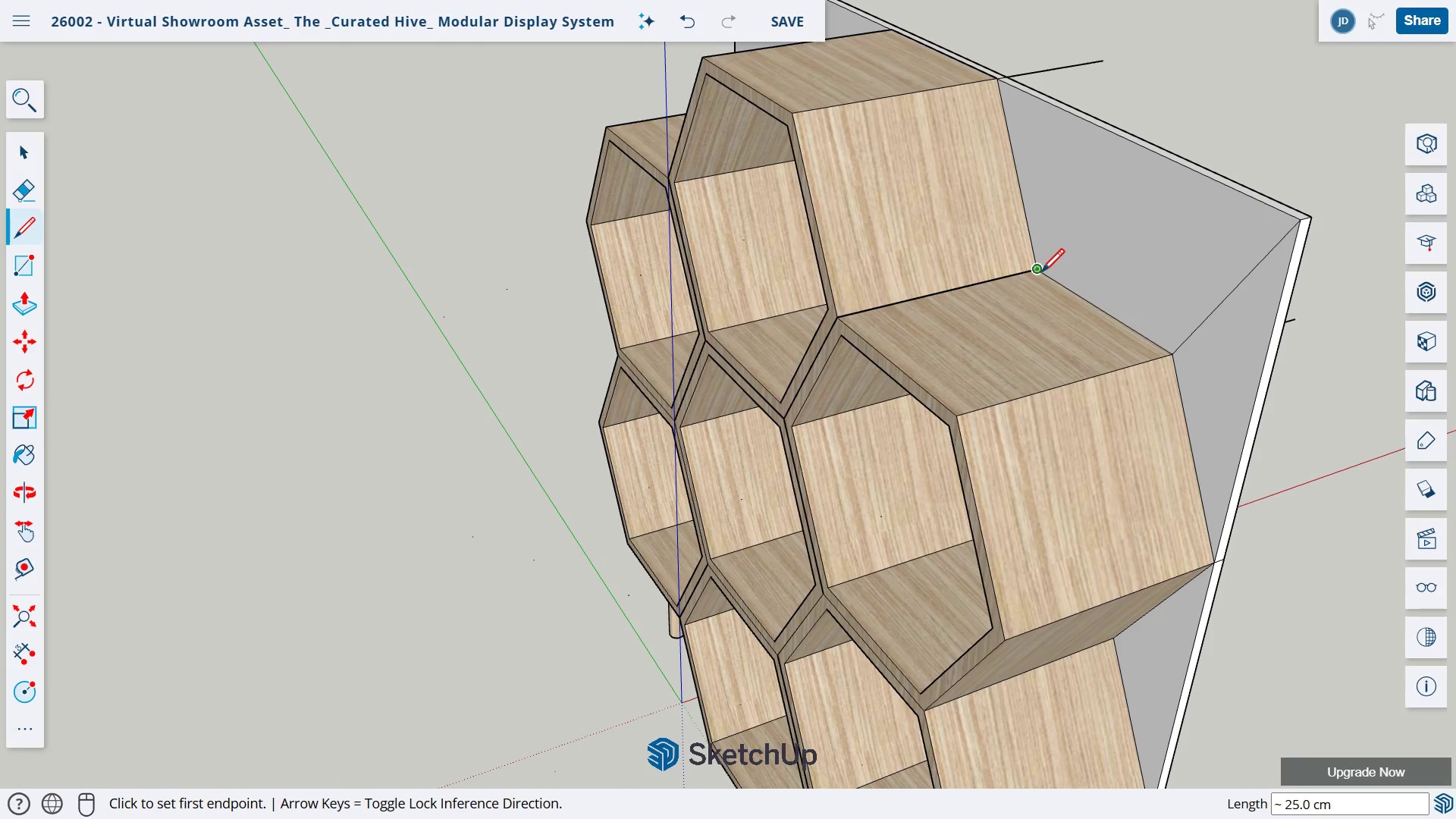 
mouse_move([1050, 297])
 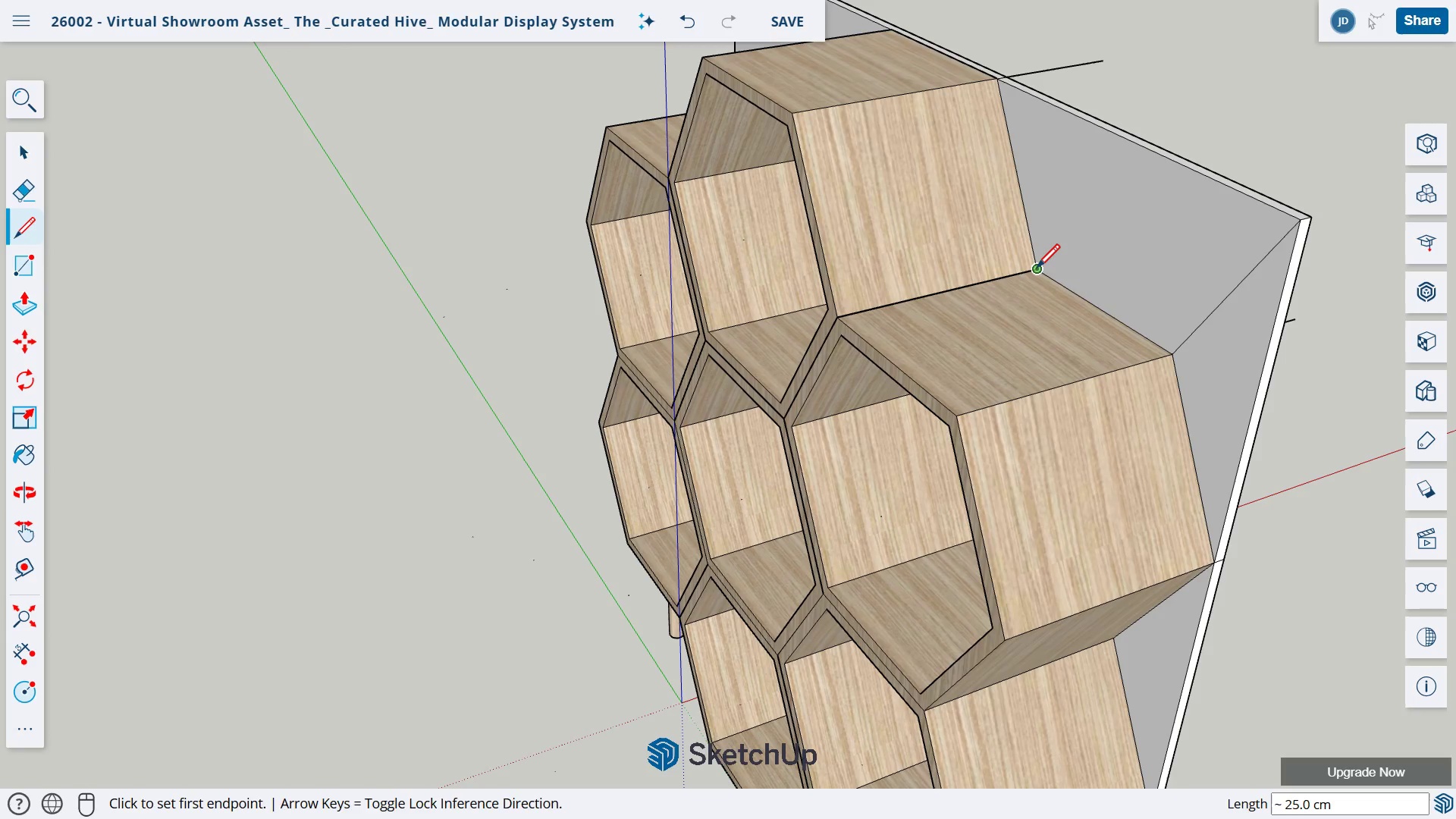 
left_click([1035, 268])
 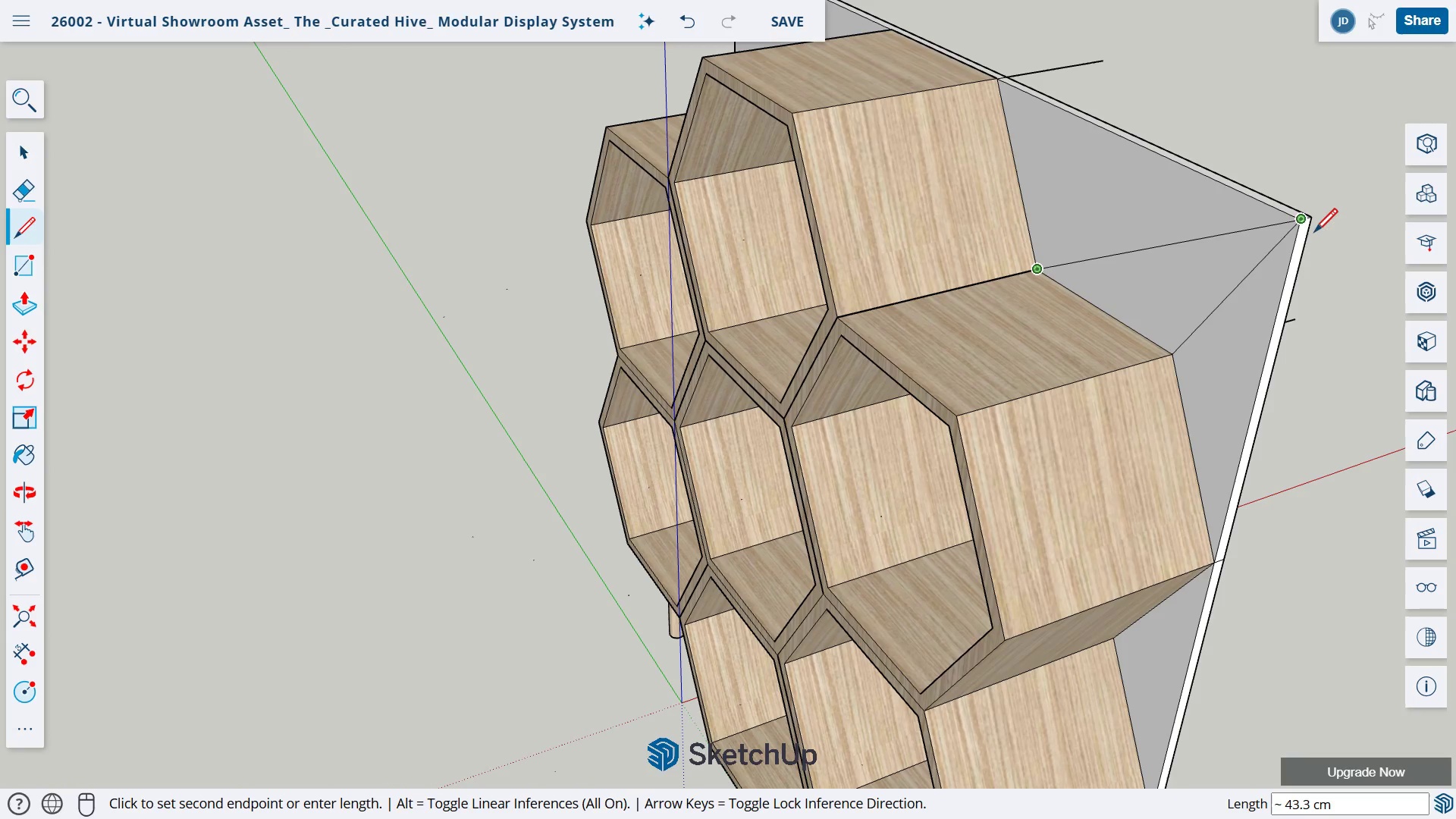 
left_click([1301, 224])
 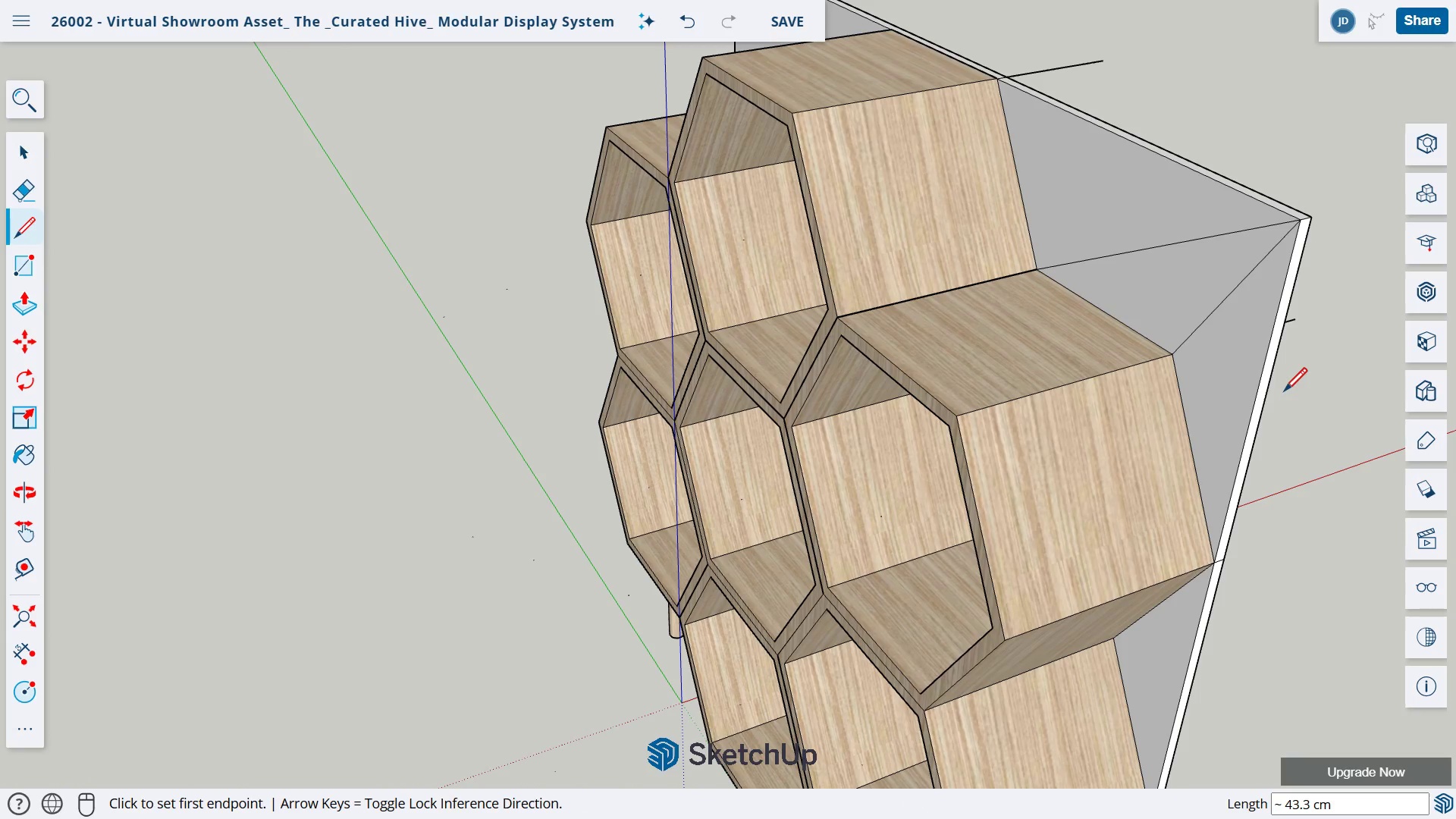 
wait(5.09)
 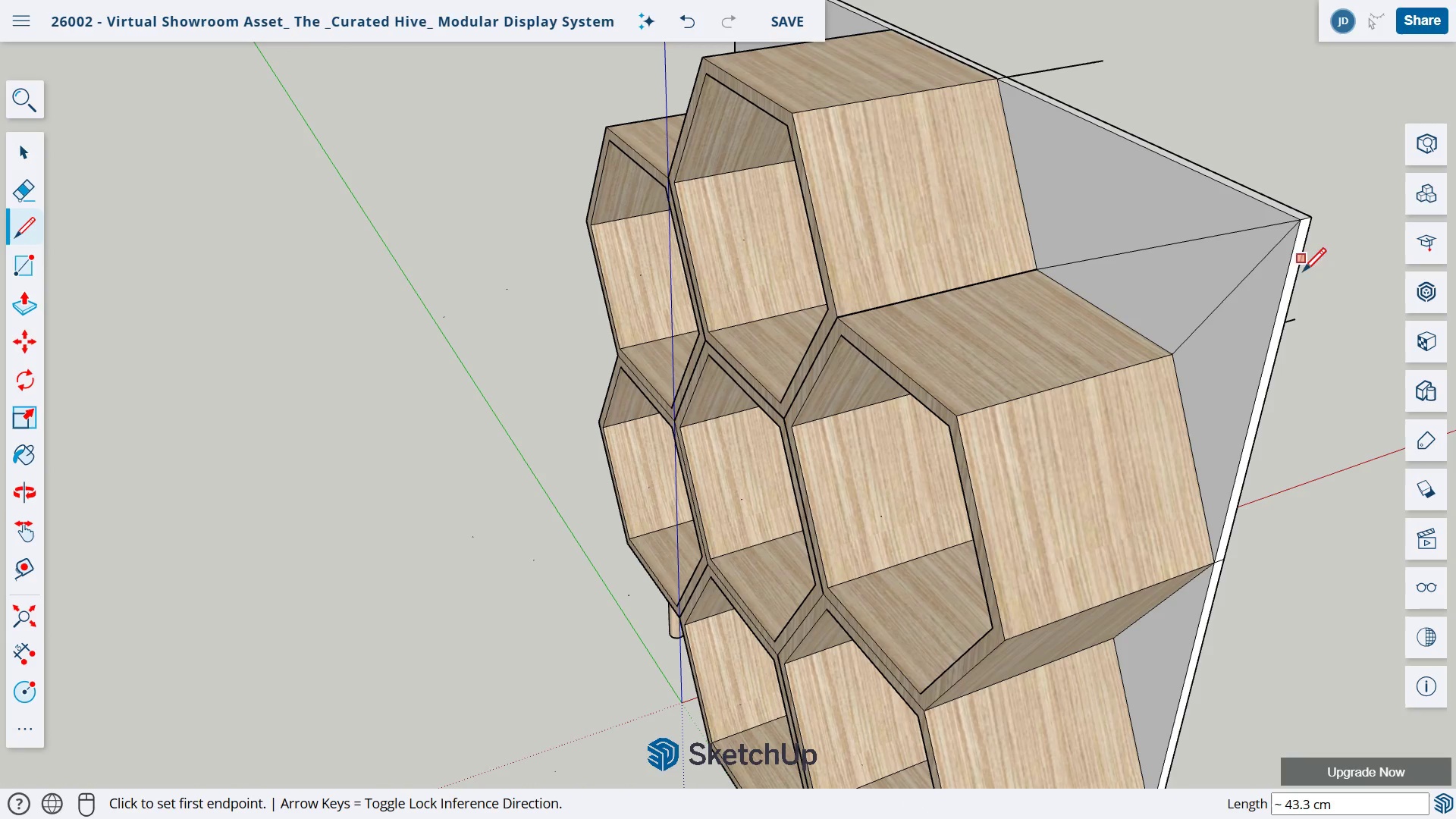 
key(E)
 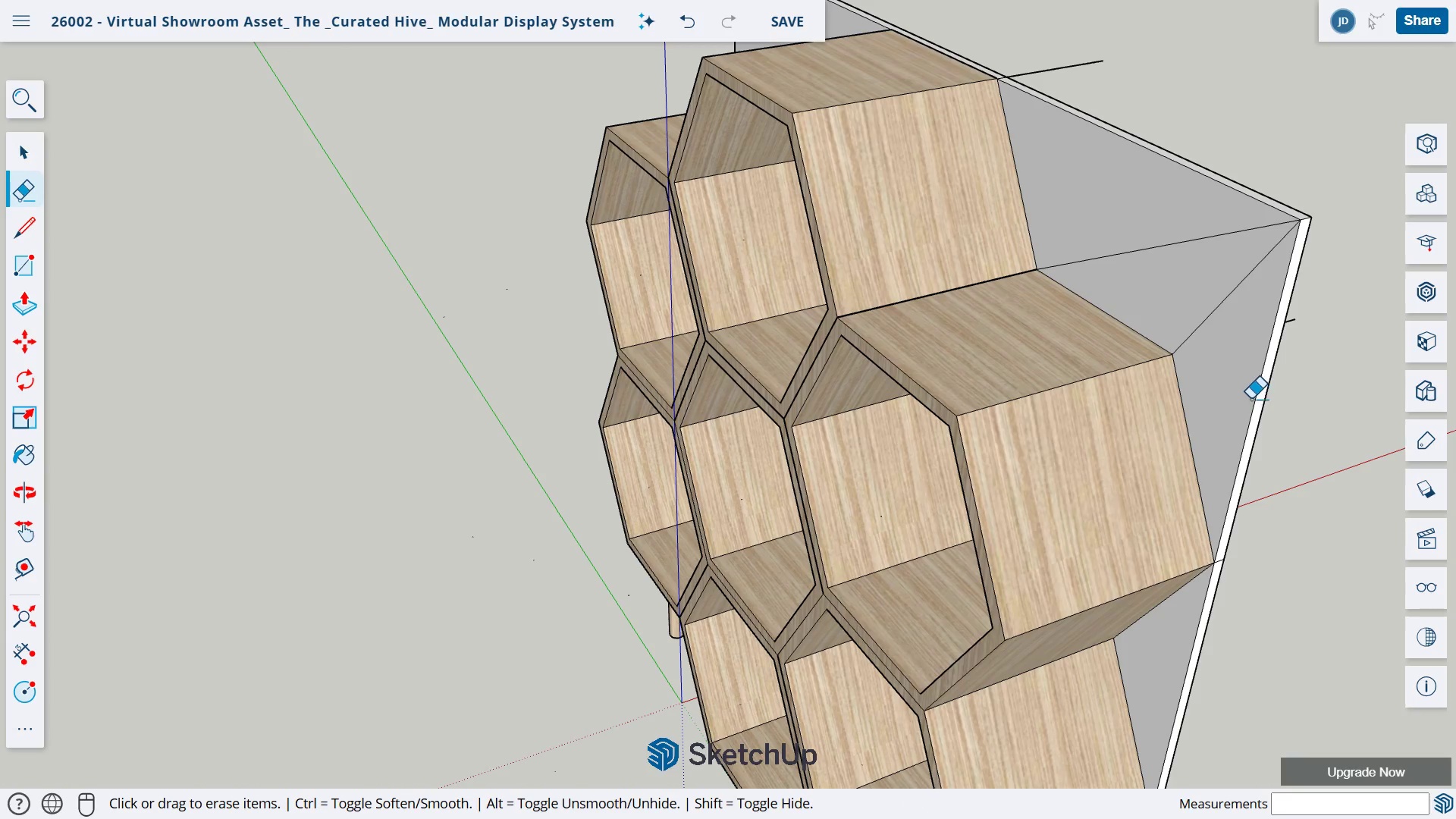 
left_click_drag(start_coordinate=[1252, 399], to_coordinate=[1264, 402])
 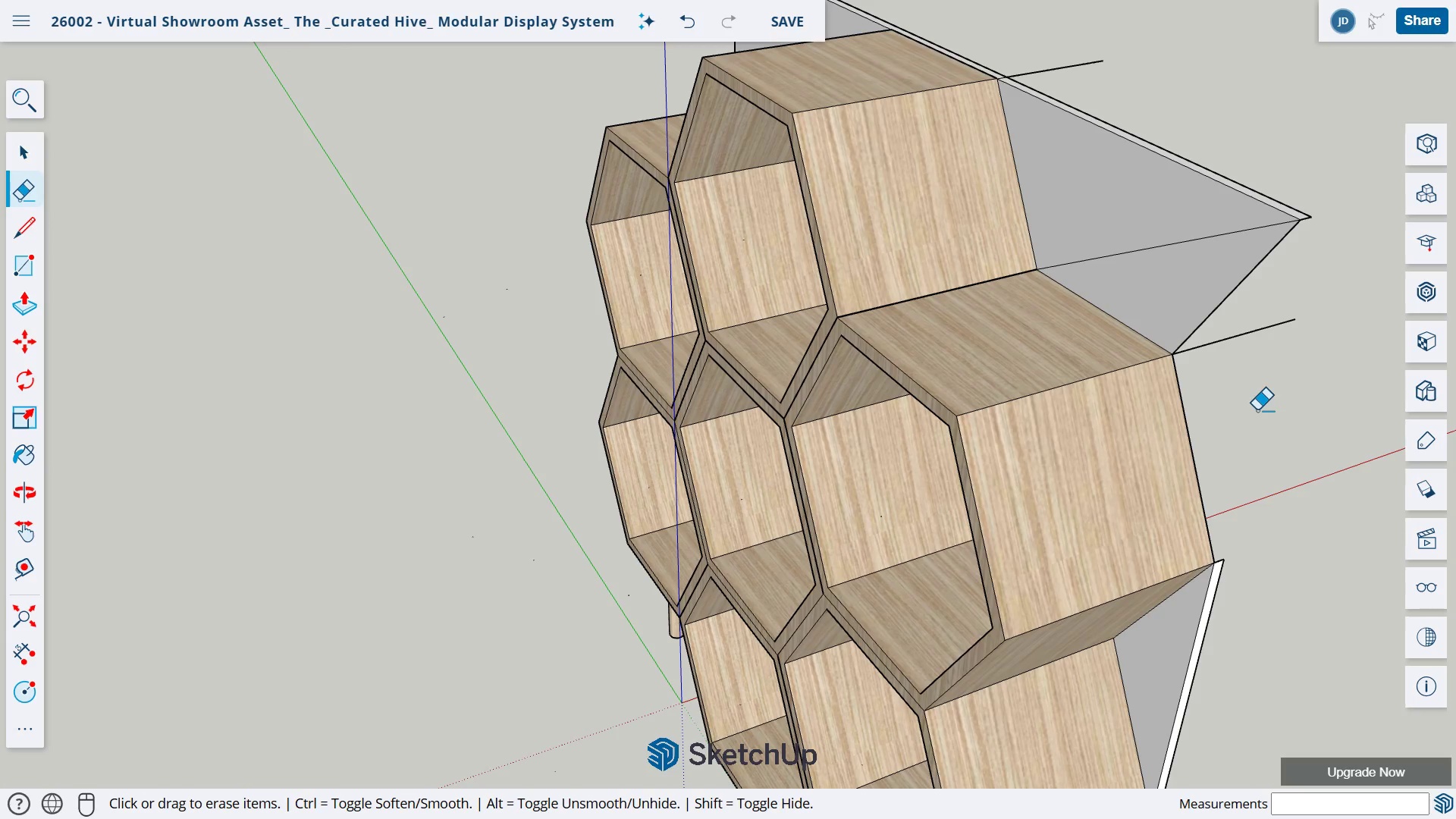 
key(Control+Z)
 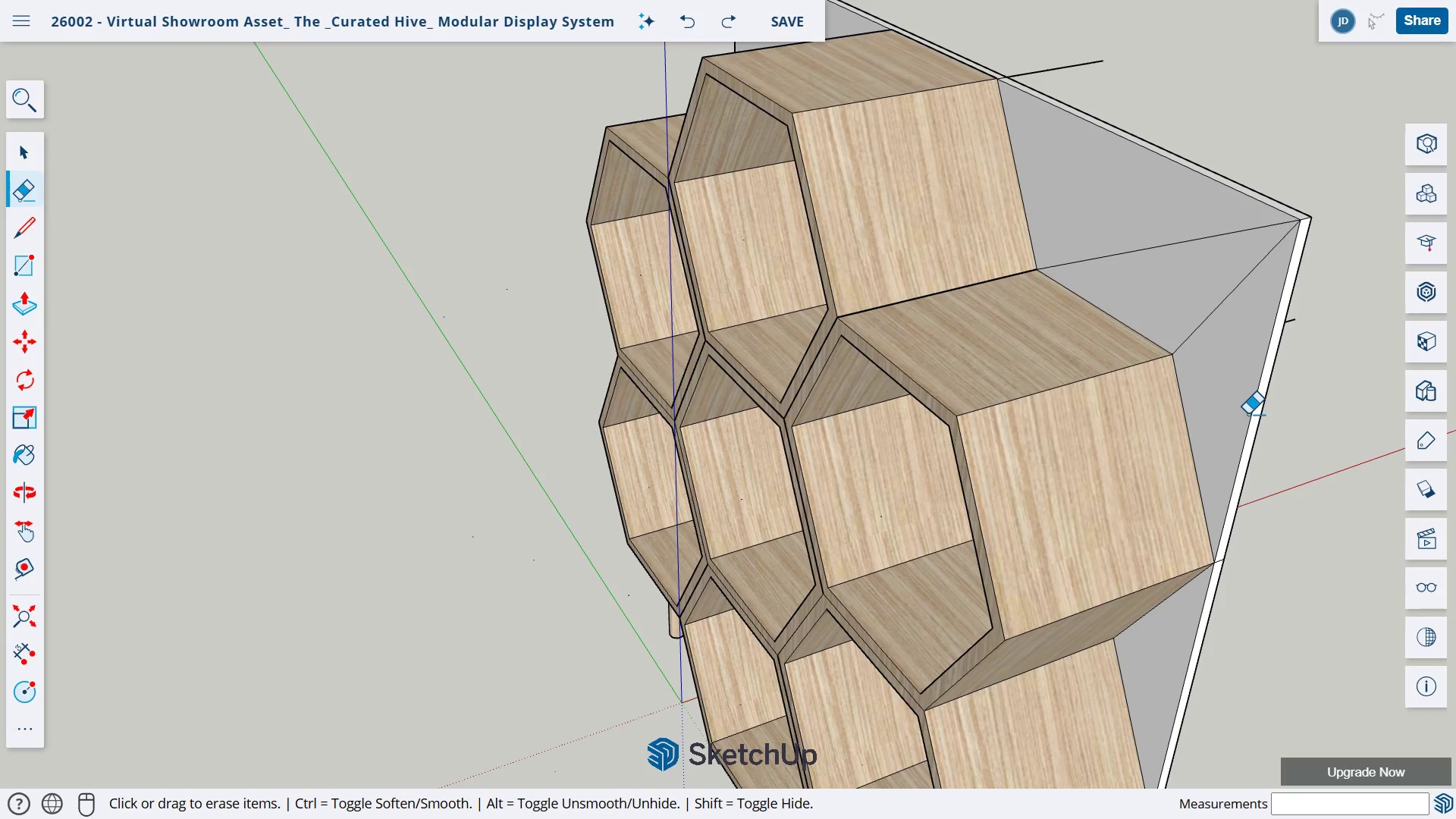 
key(L)
 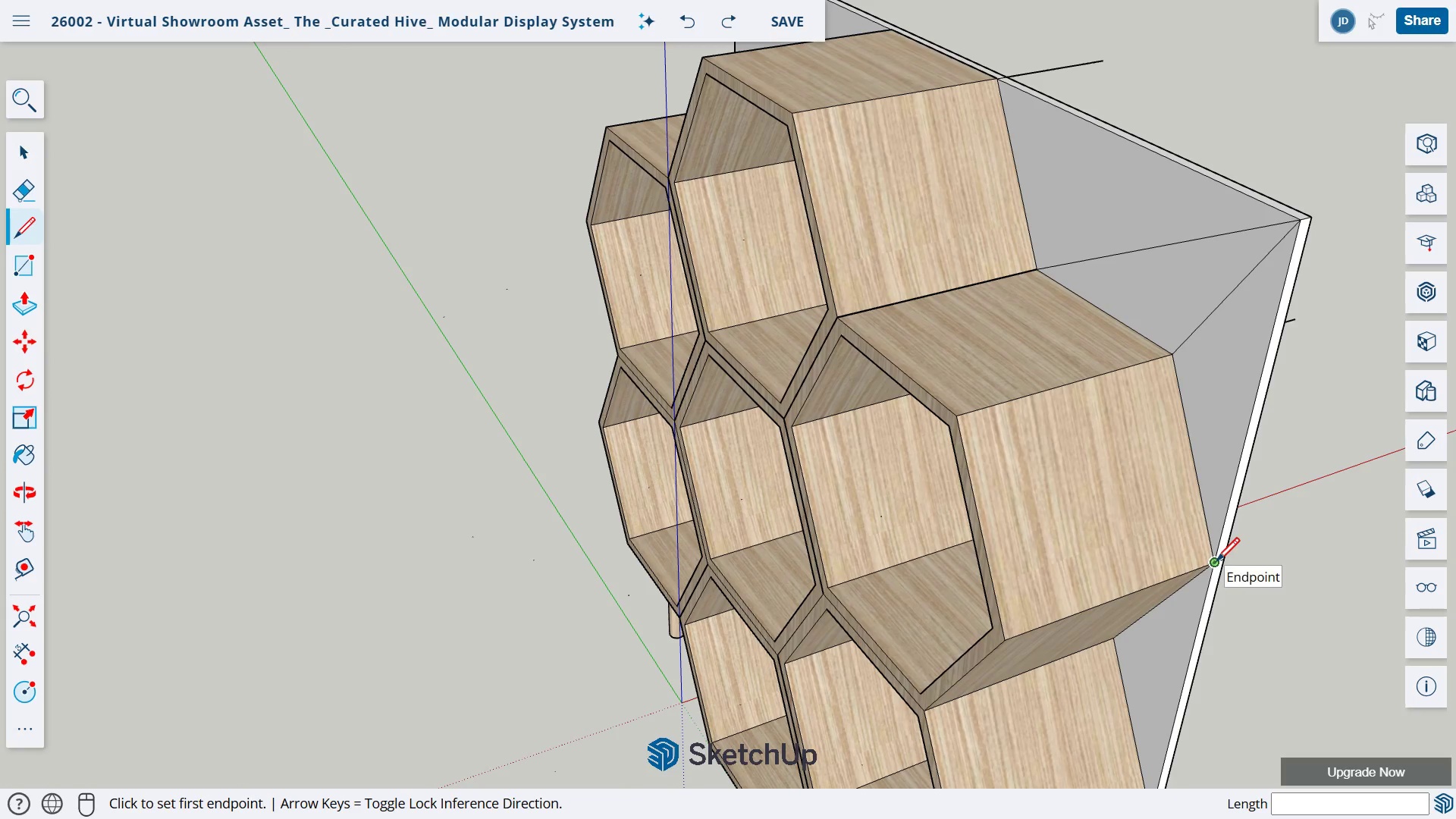 
left_click([1215, 562])
 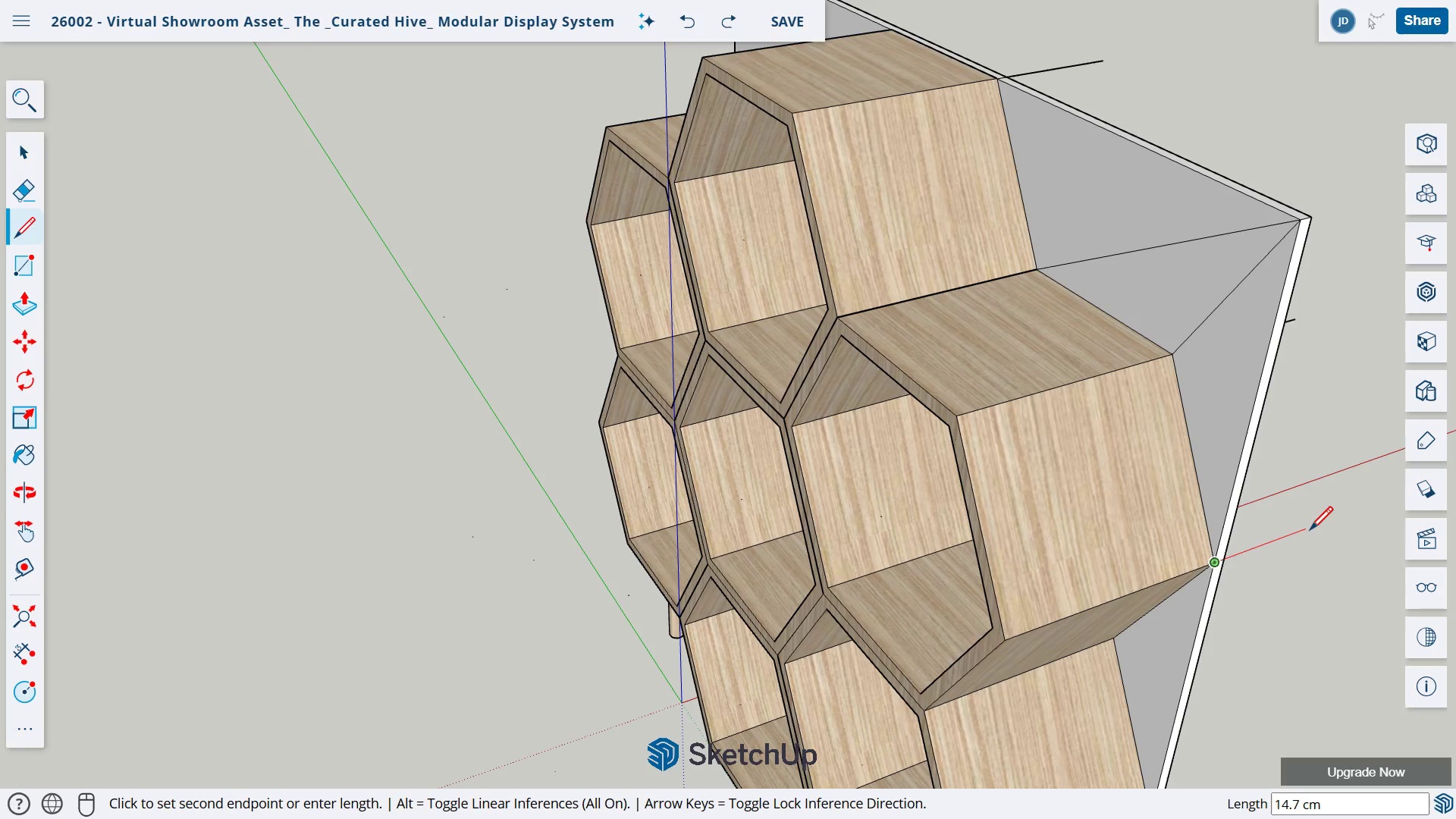 
left_click([1308, 531])
 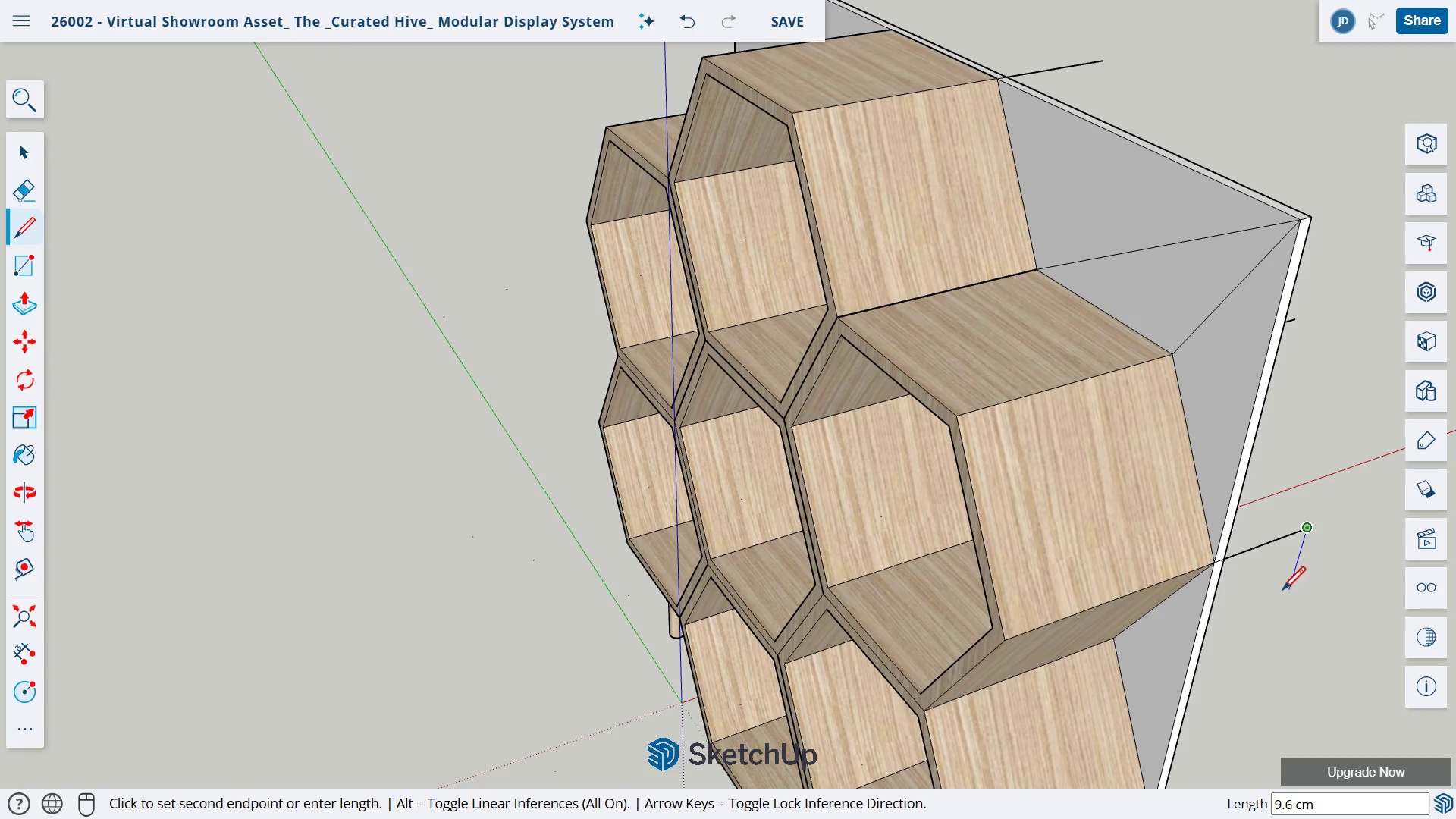 
type(hl)
key(Escape)
 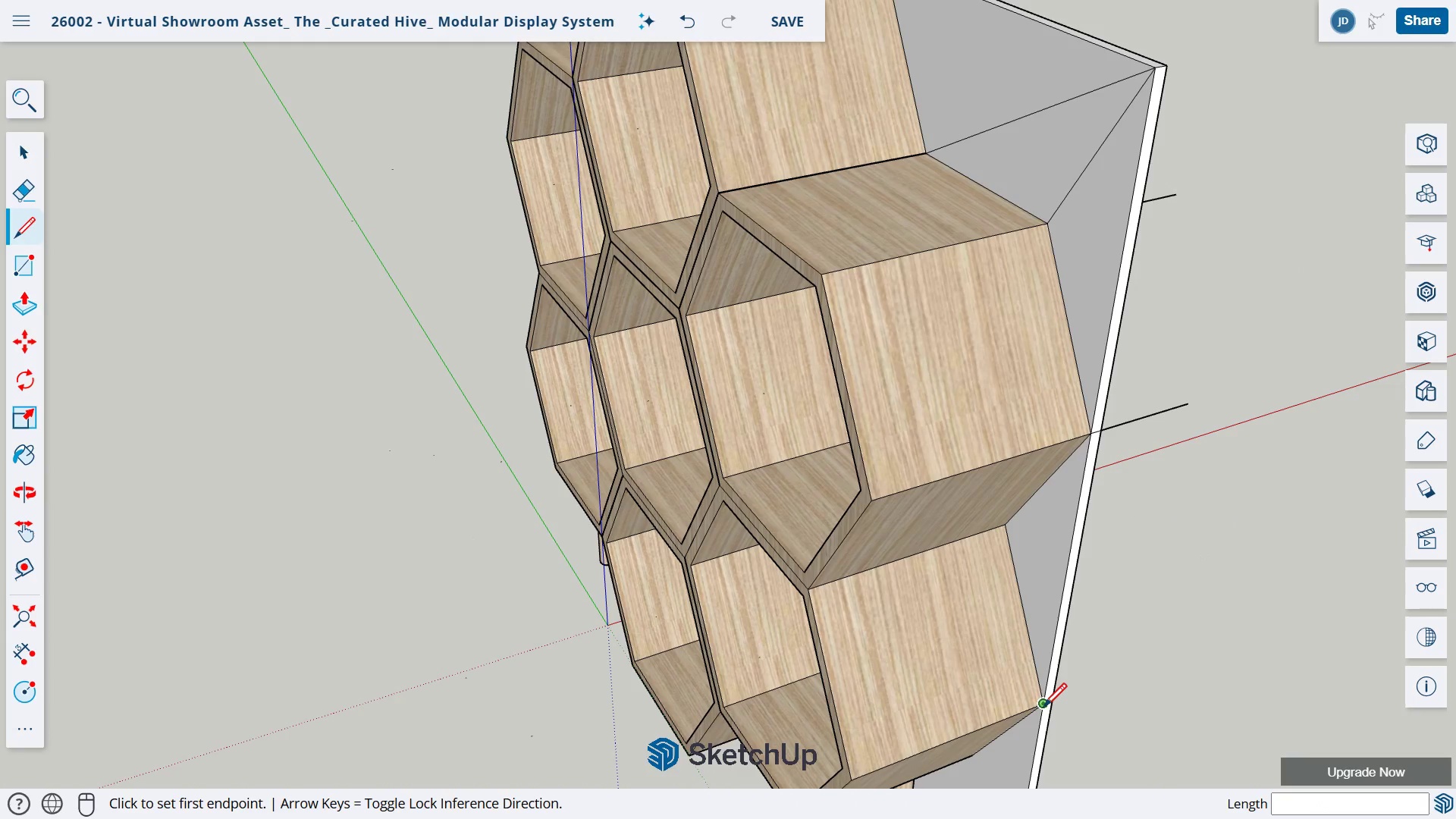 
left_click_drag(start_coordinate=[1276, 649], to_coordinate=[1148, 515])
 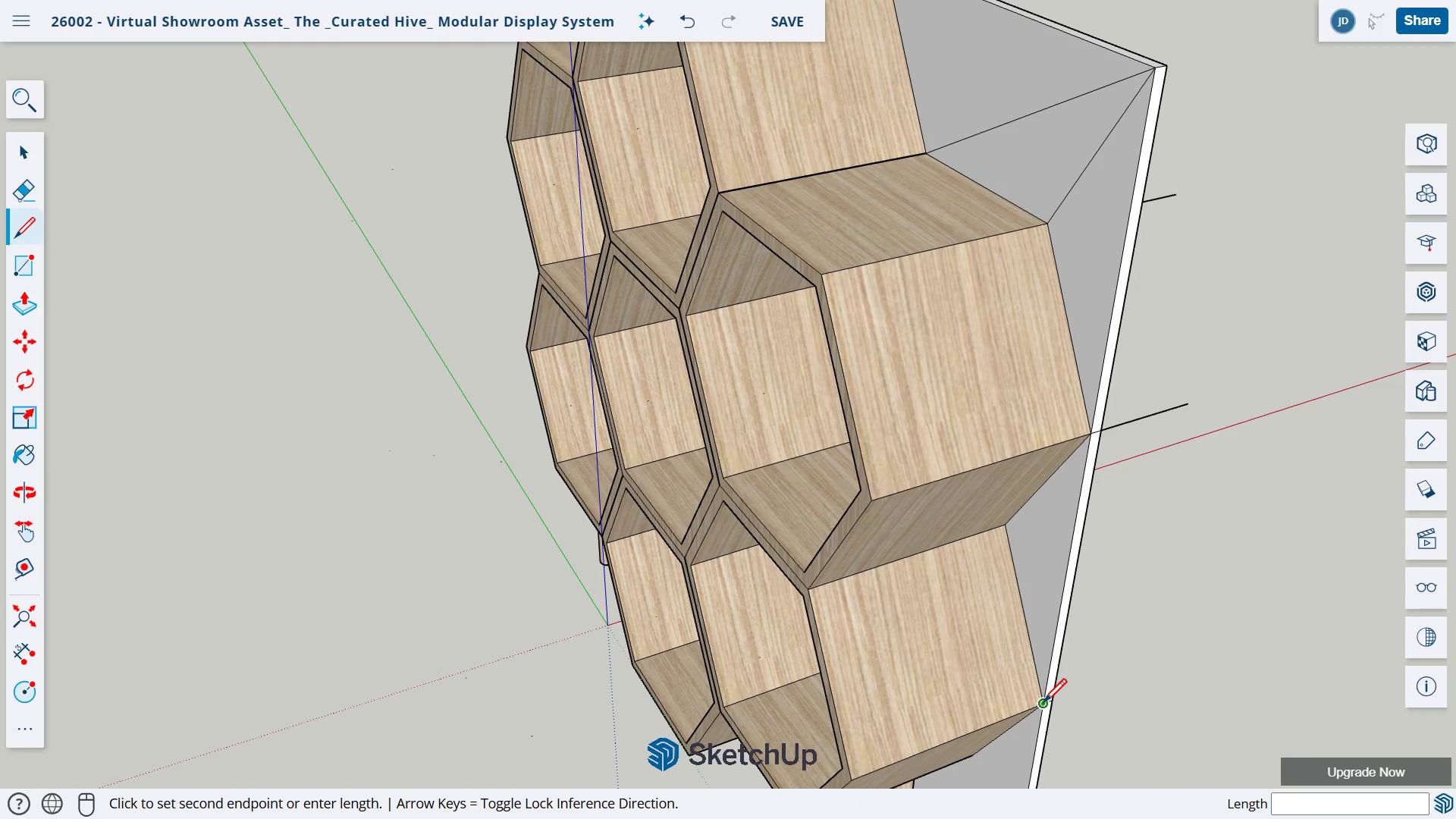 
left_click([1215, 652])
 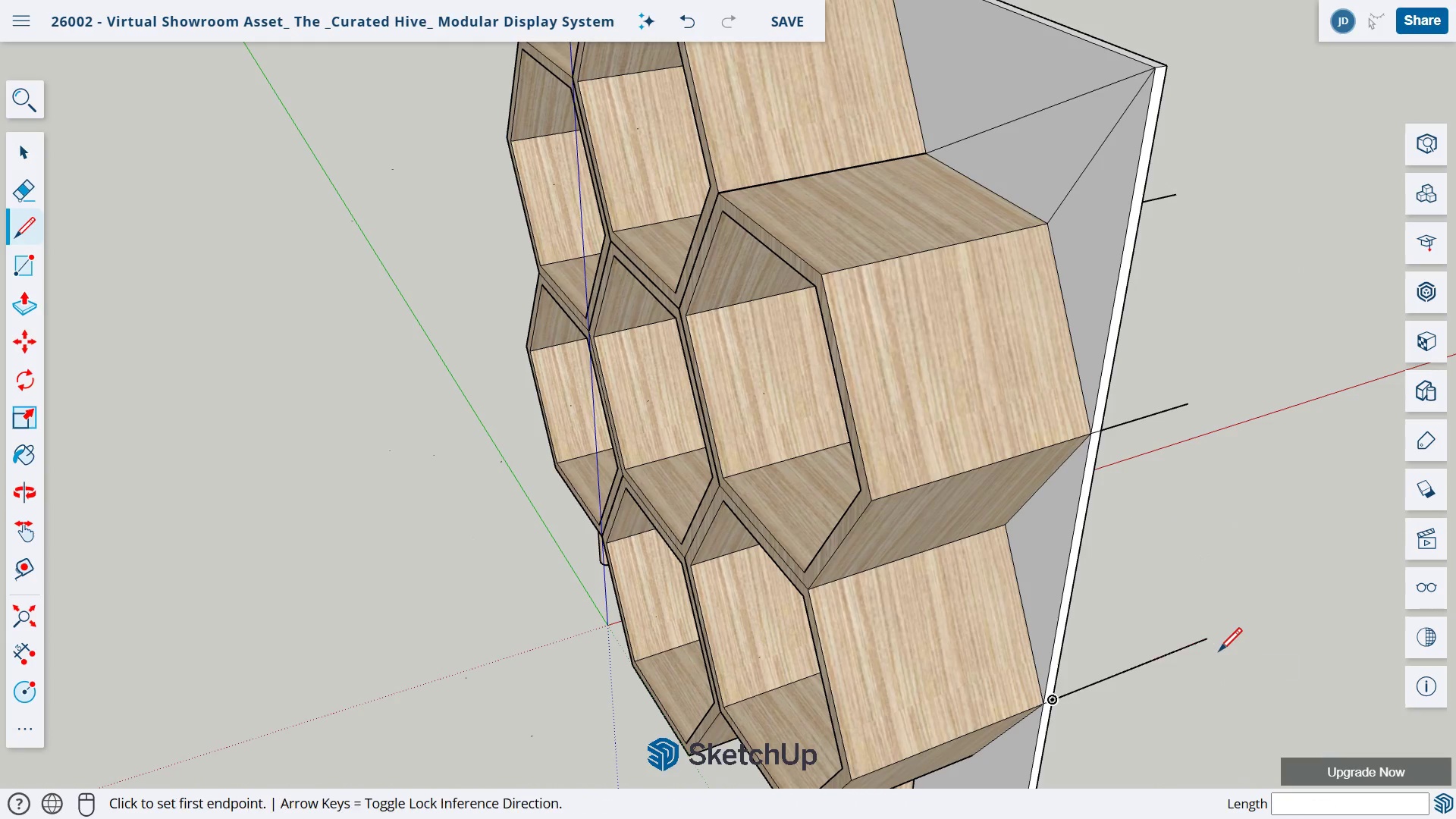 
key(Escape)
type(hl)
 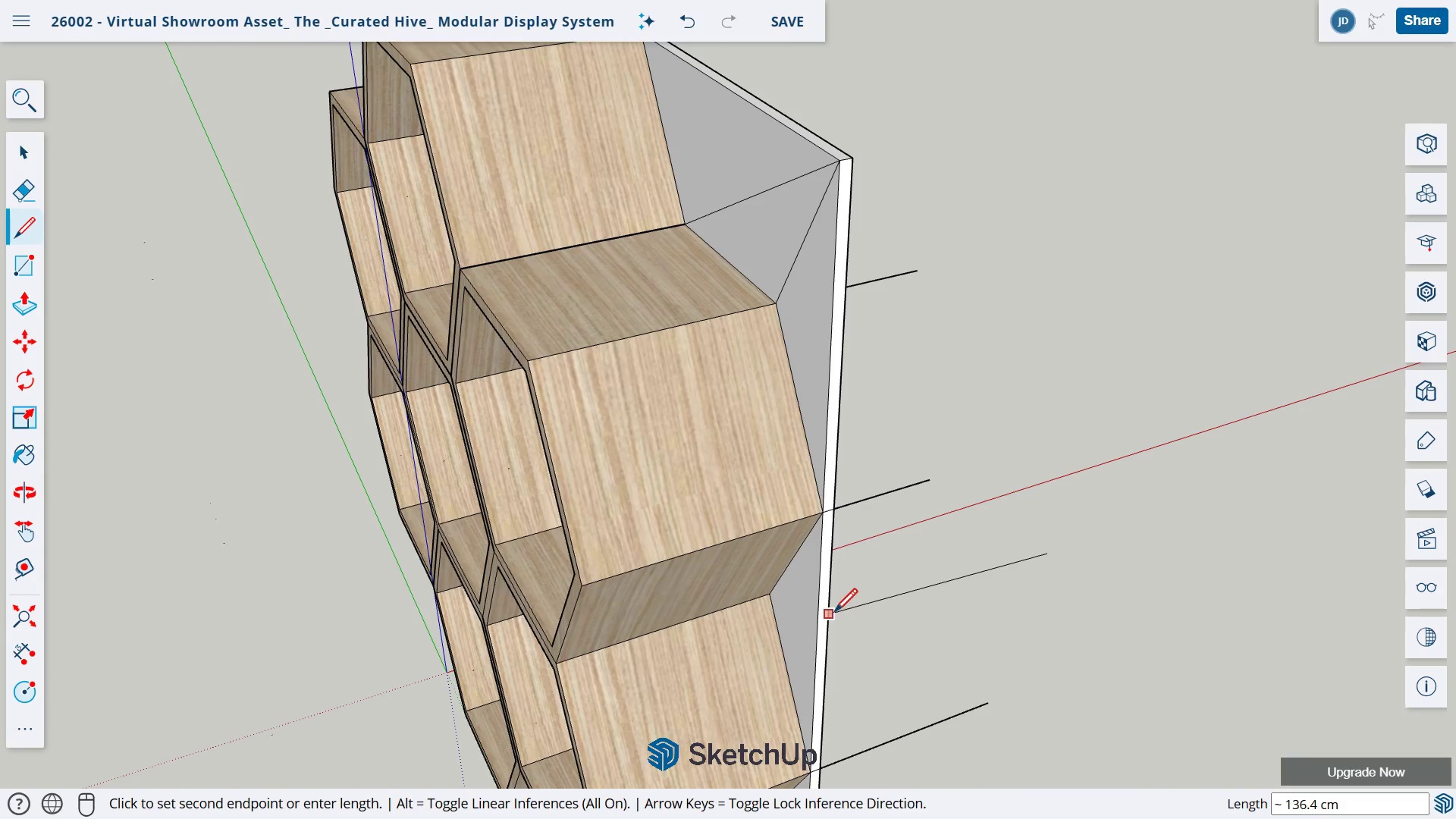 
left_click_drag(start_coordinate=[1202, 561], to_coordinate=[984, 626])
 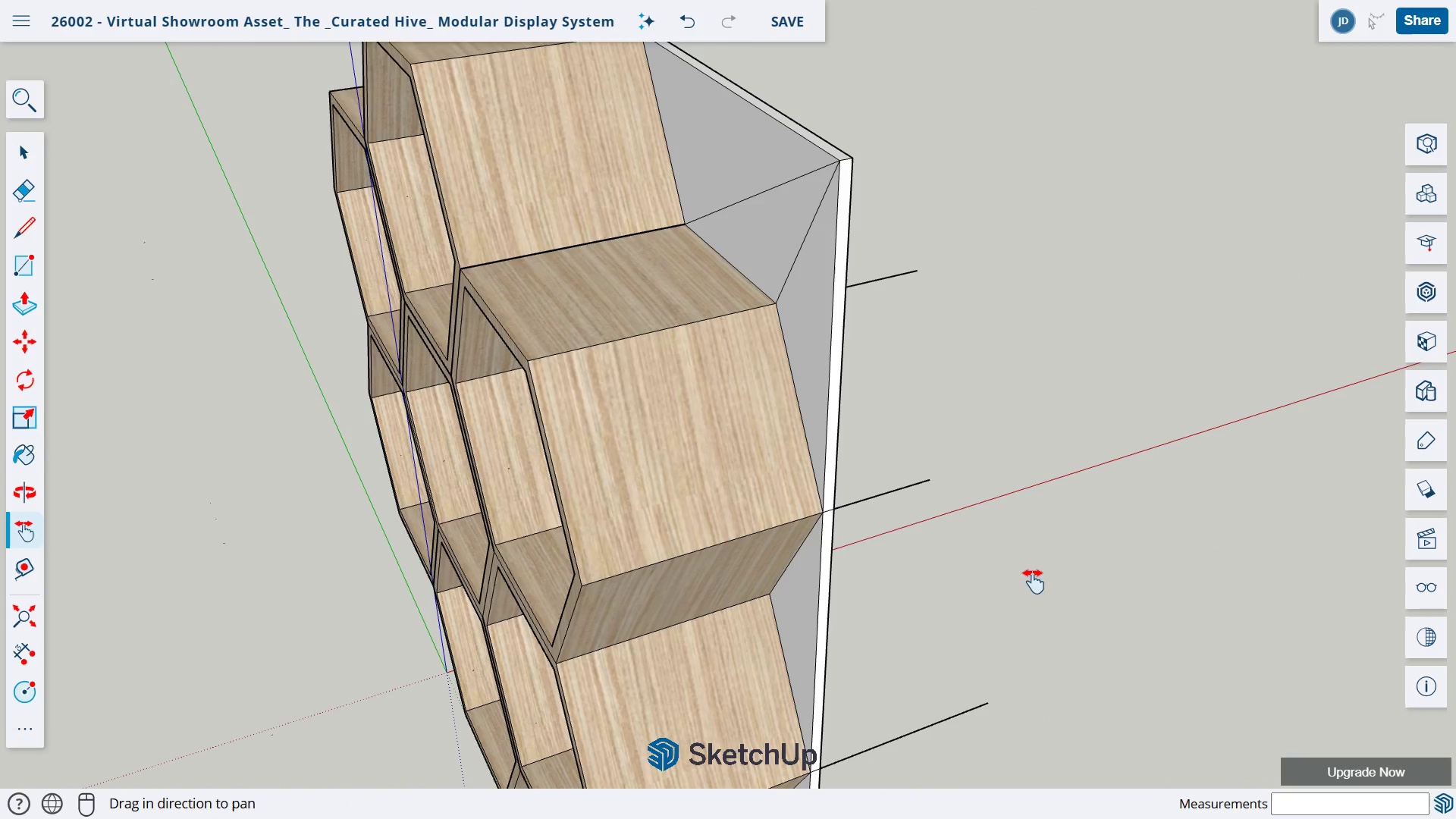 
left_click_drag(start_coordinate=[1048, 554], to_coordinate=[1034, 620])
 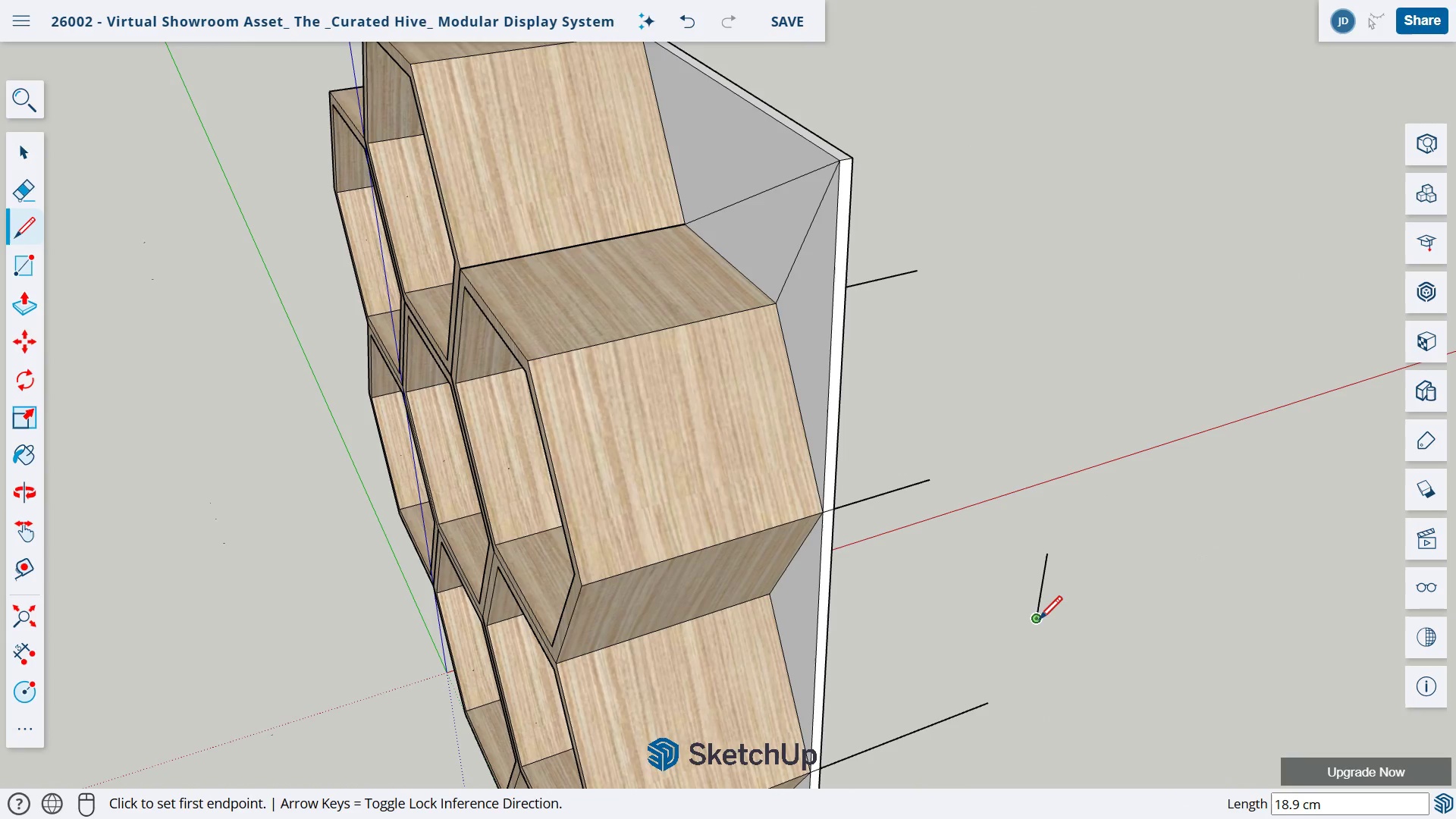 
key(Control+ControlLeft)
 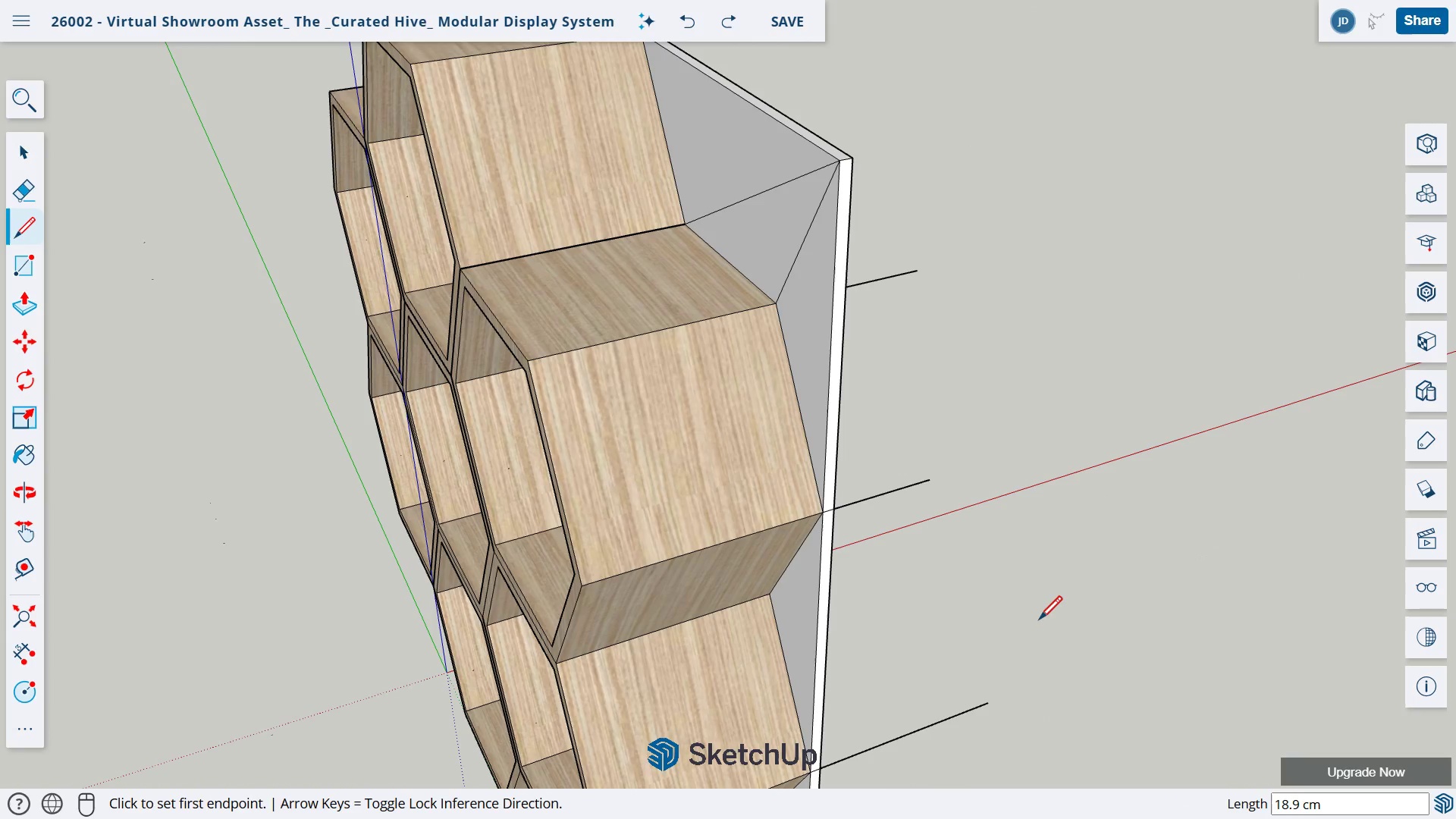 
key(Control+Z)
 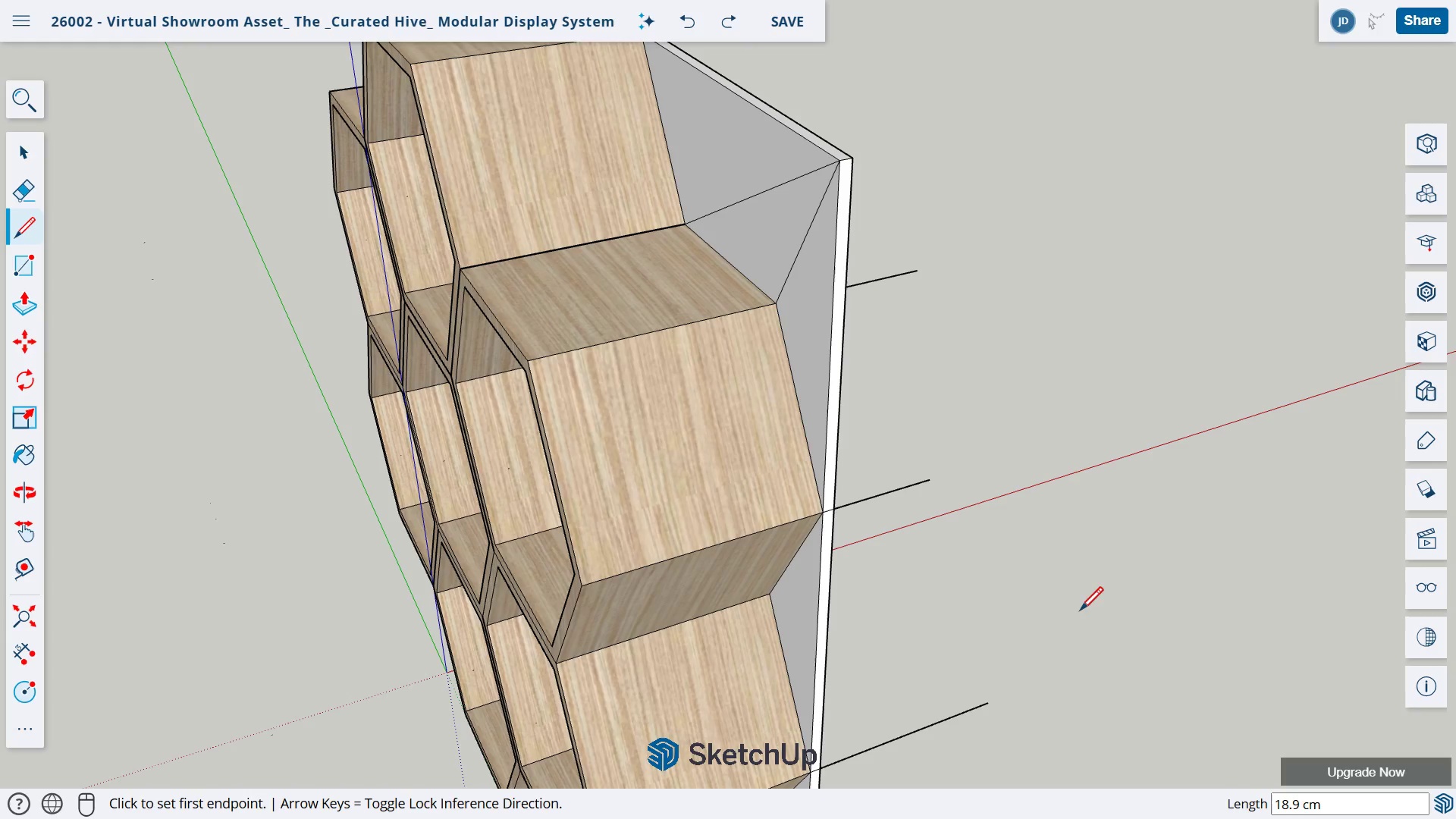 
key(O)
 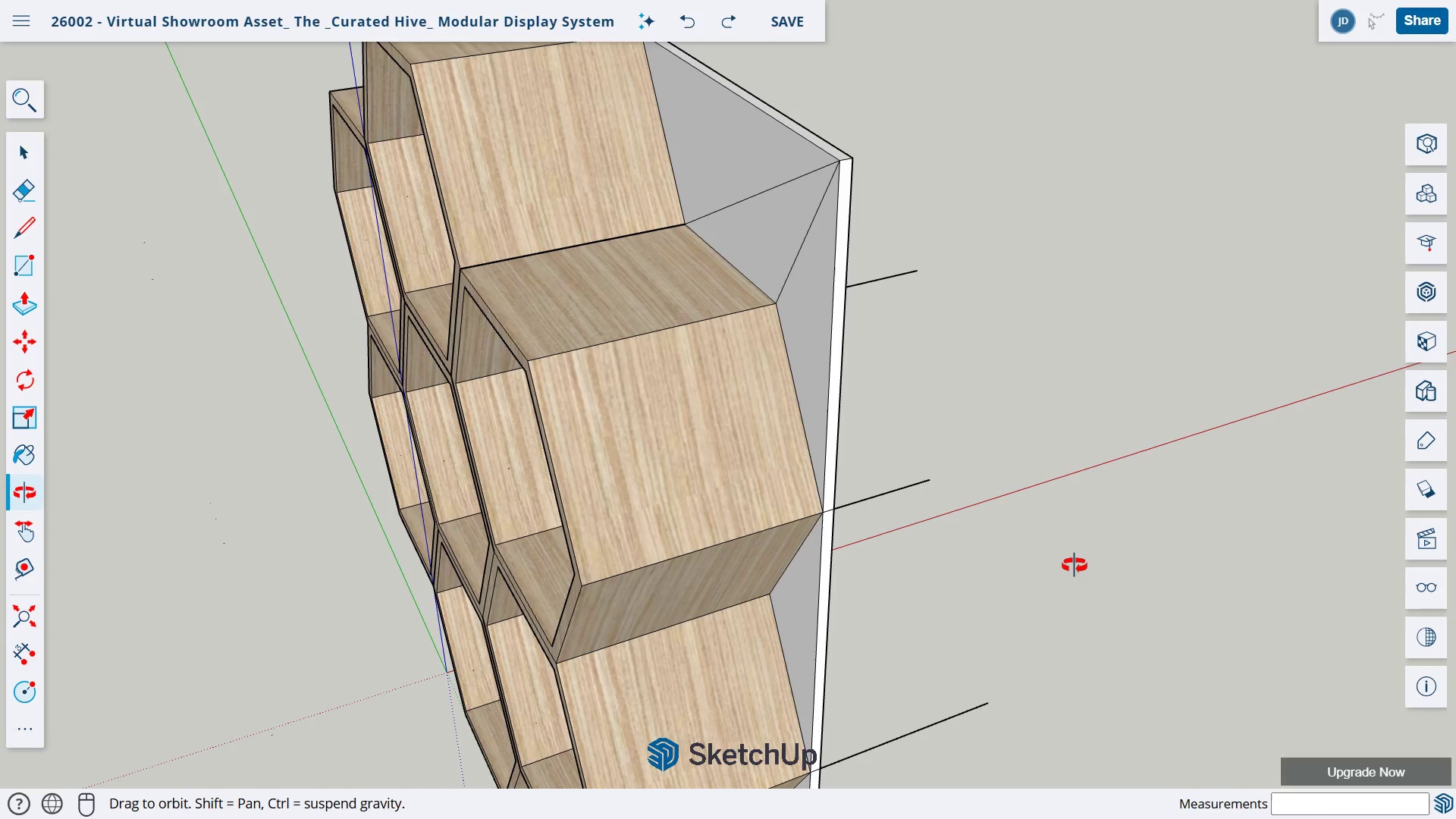 
left_click_drag(start_coordinate=[1074, 565], to_coordinate=[560, 596])
 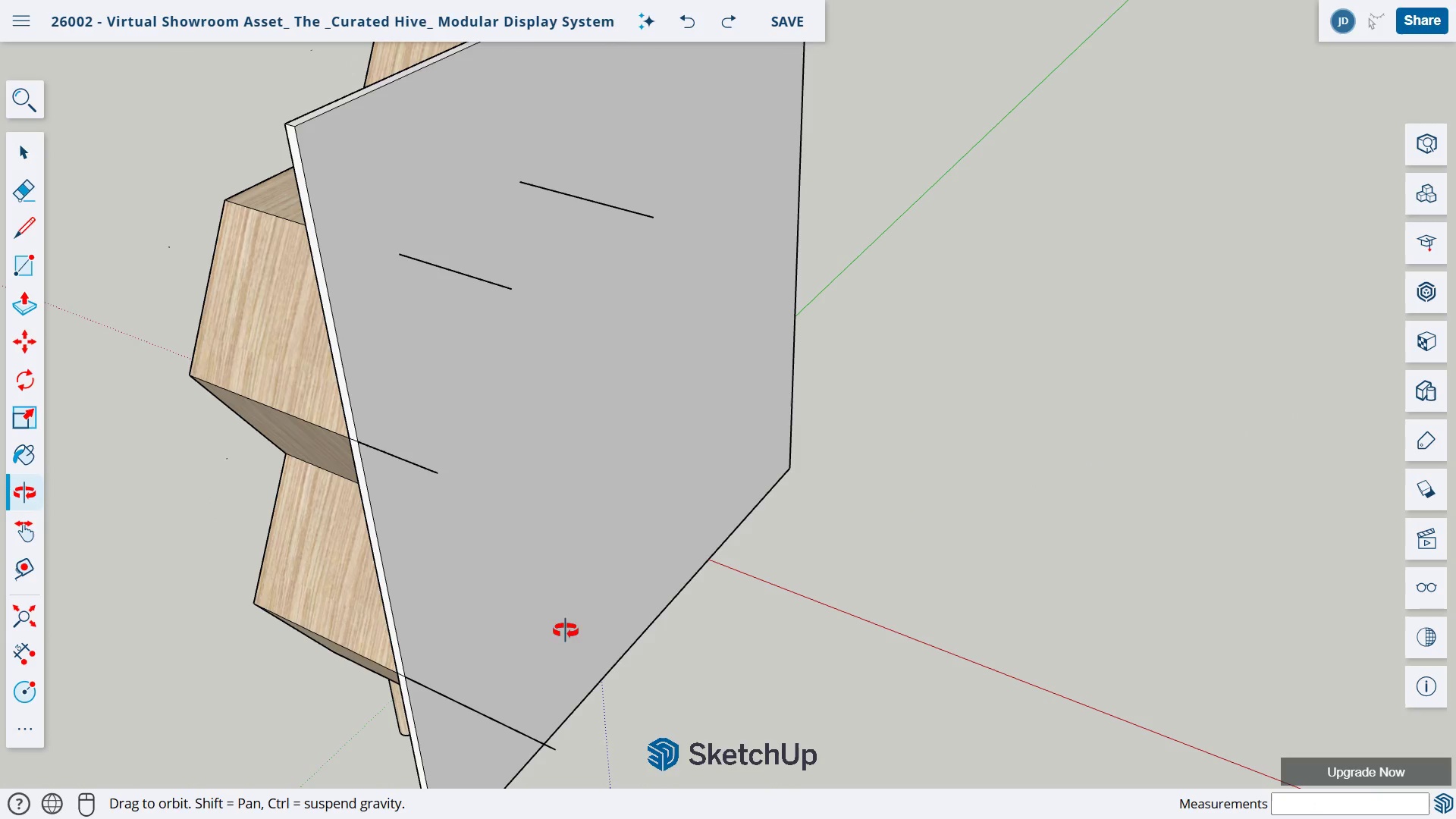 
key(L)
 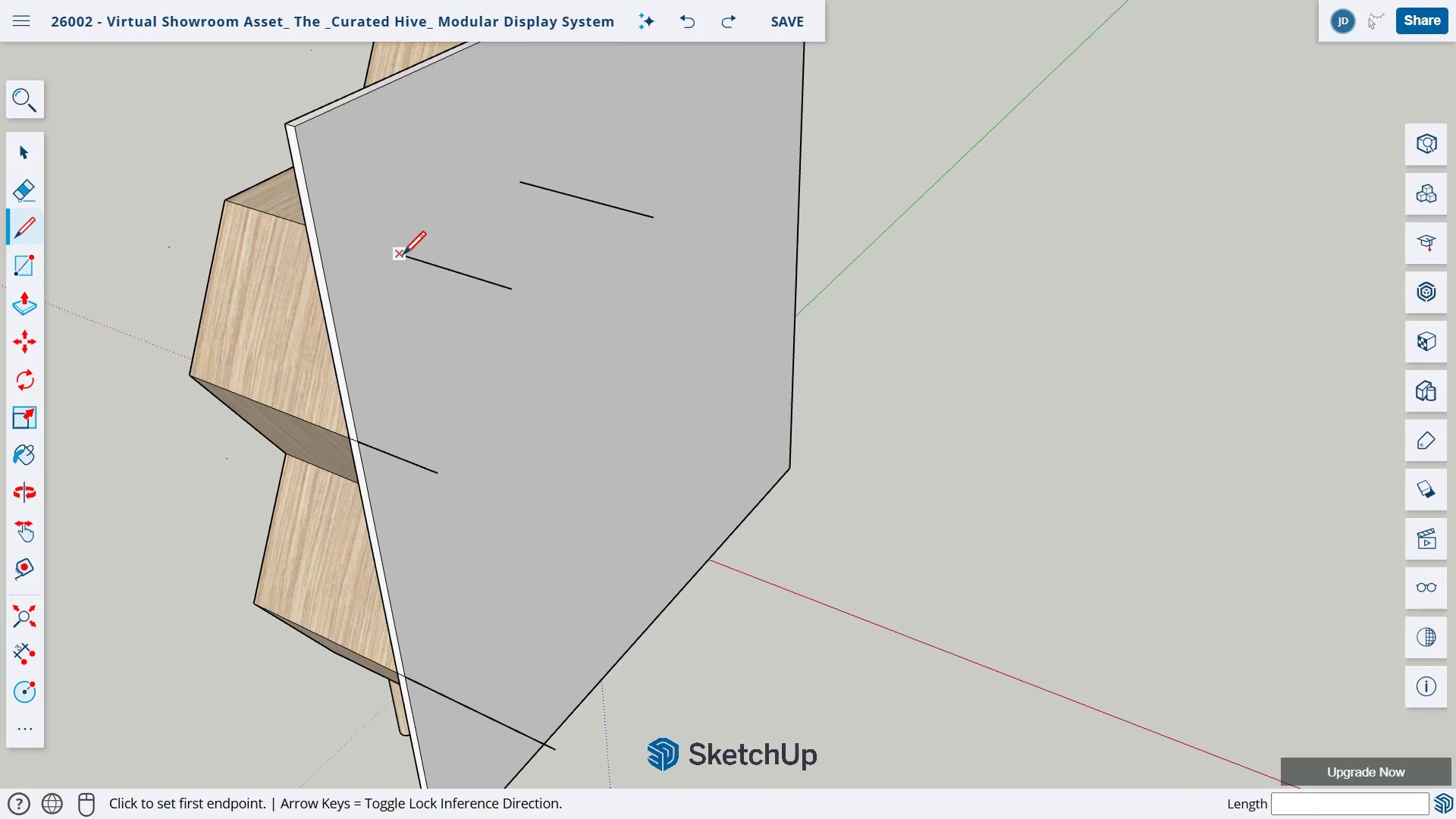 
left_click([401, 256])
 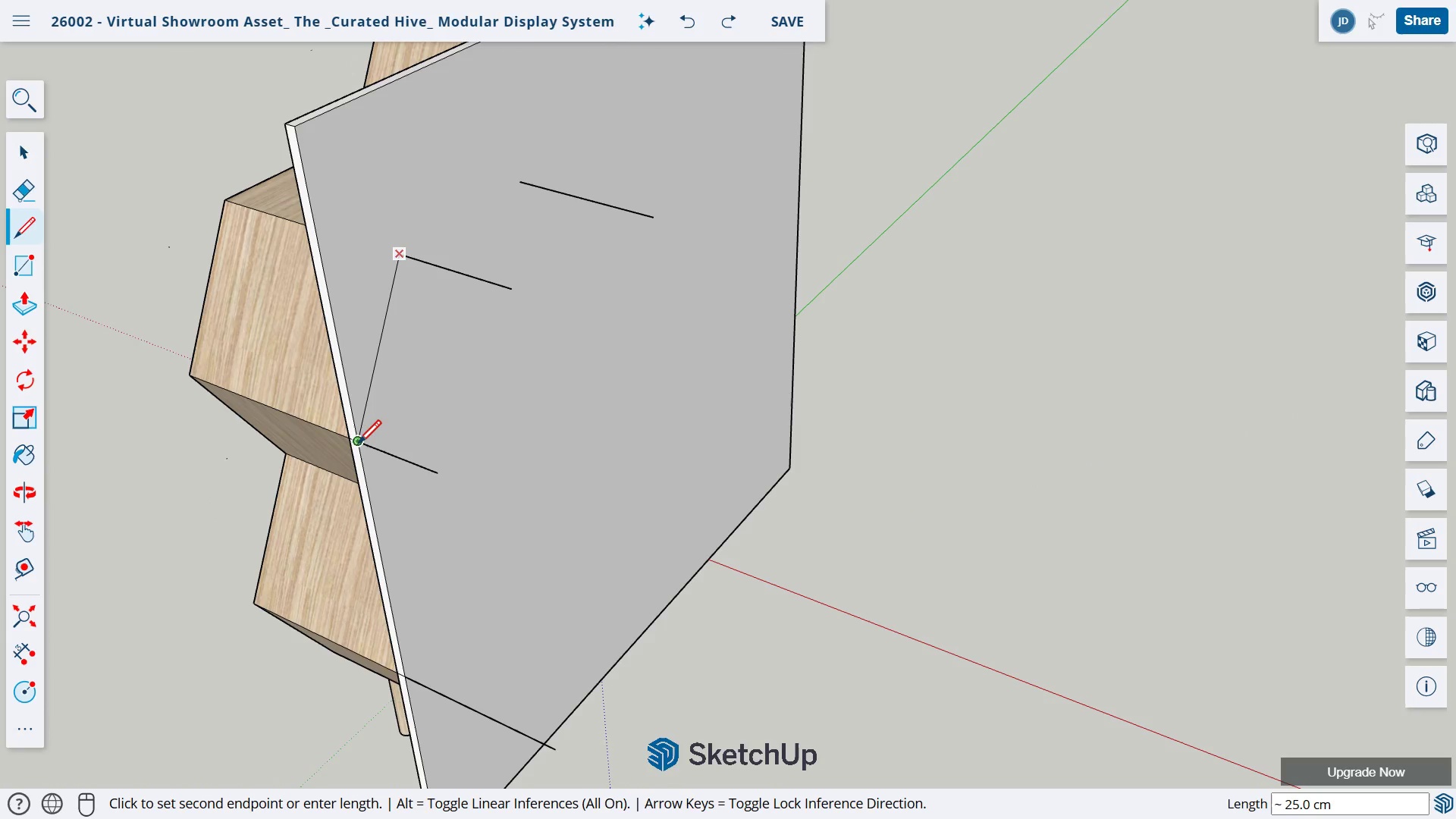 
left_click([356, 444])
 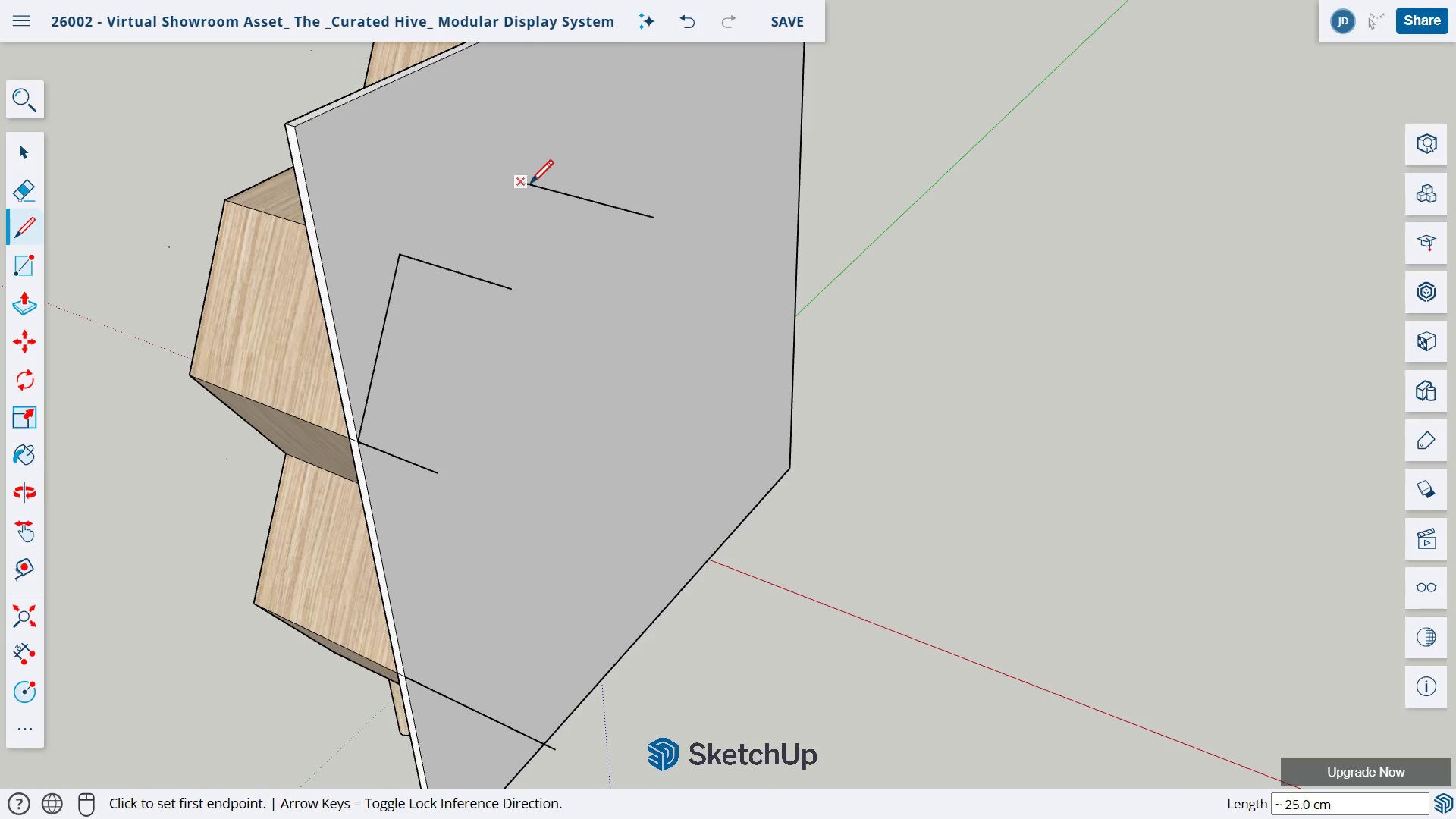 
left_click([520, 180])
 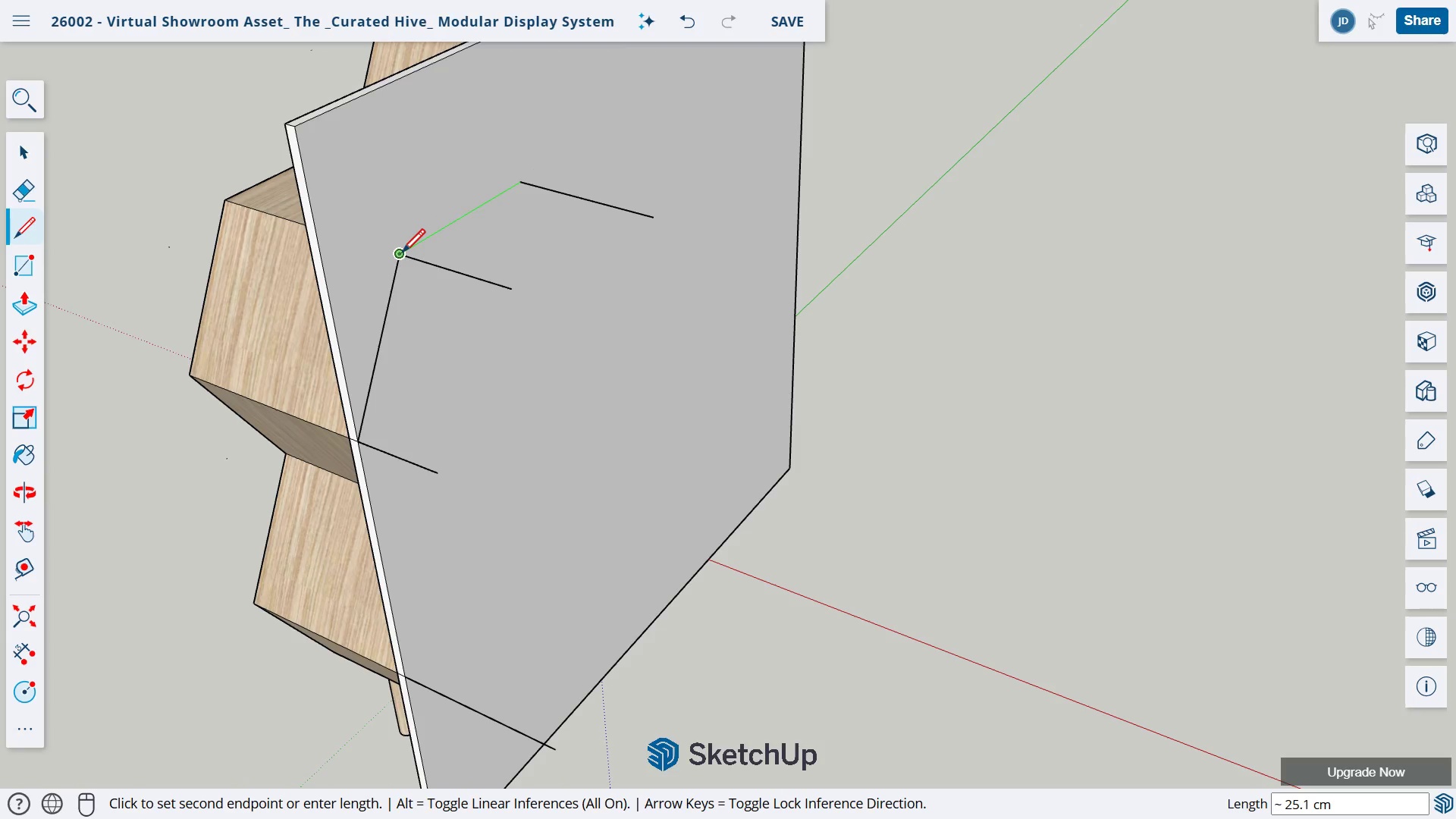 
left_click([400, 253])
 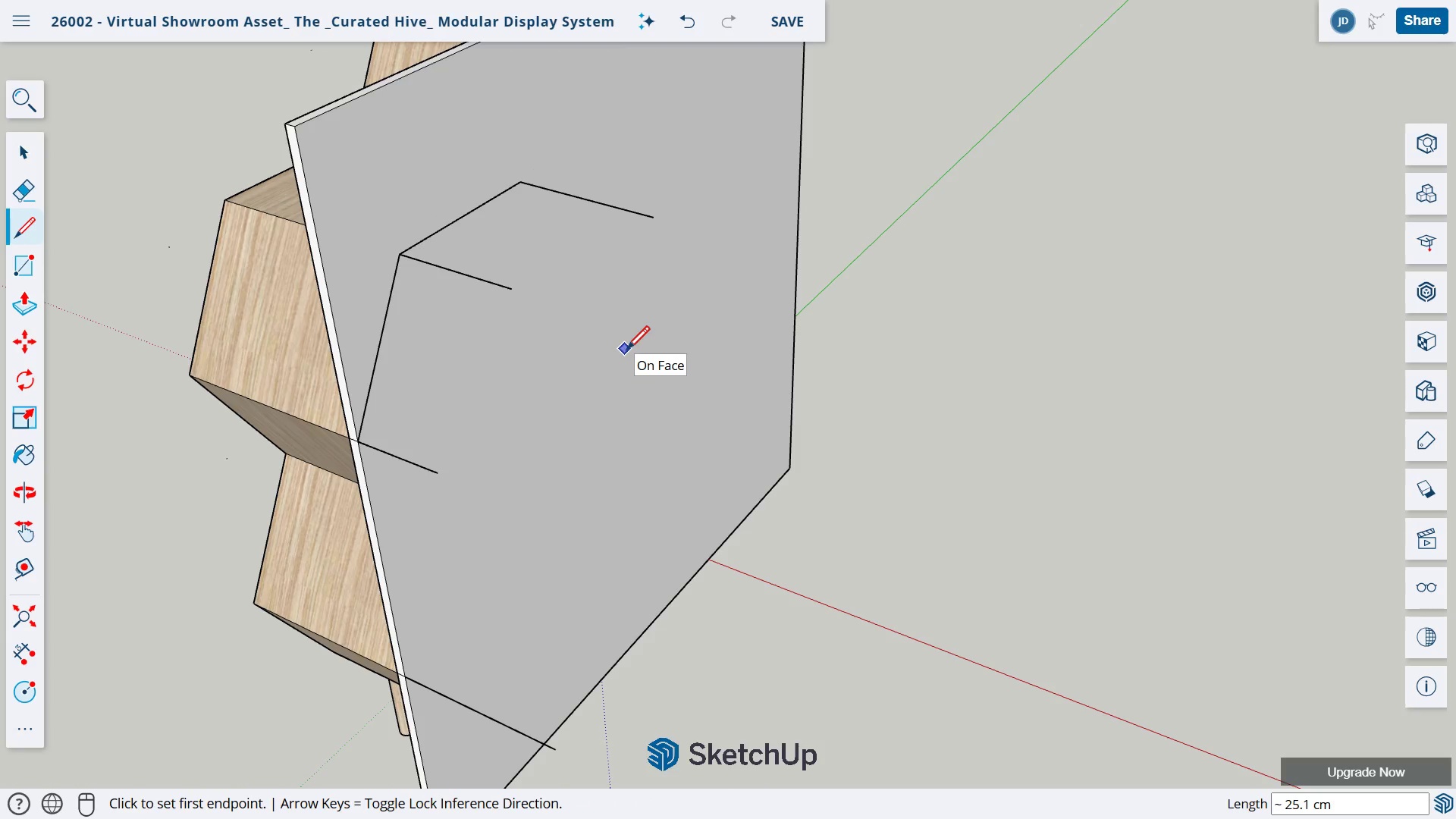 
key(H)
 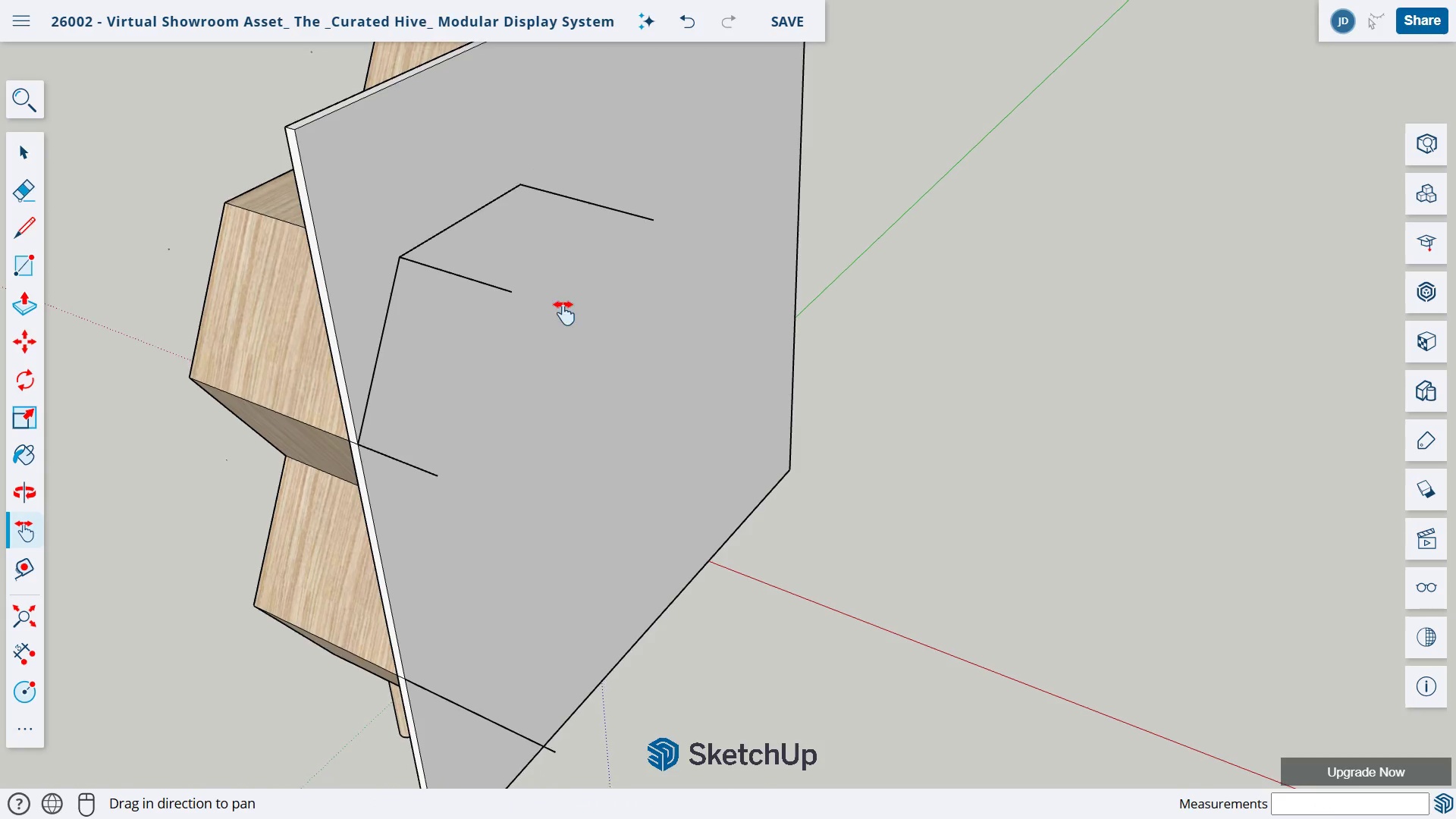 
left_click_drag(start_coordinate=[562, 281], to_coordinate=[588, 443])
 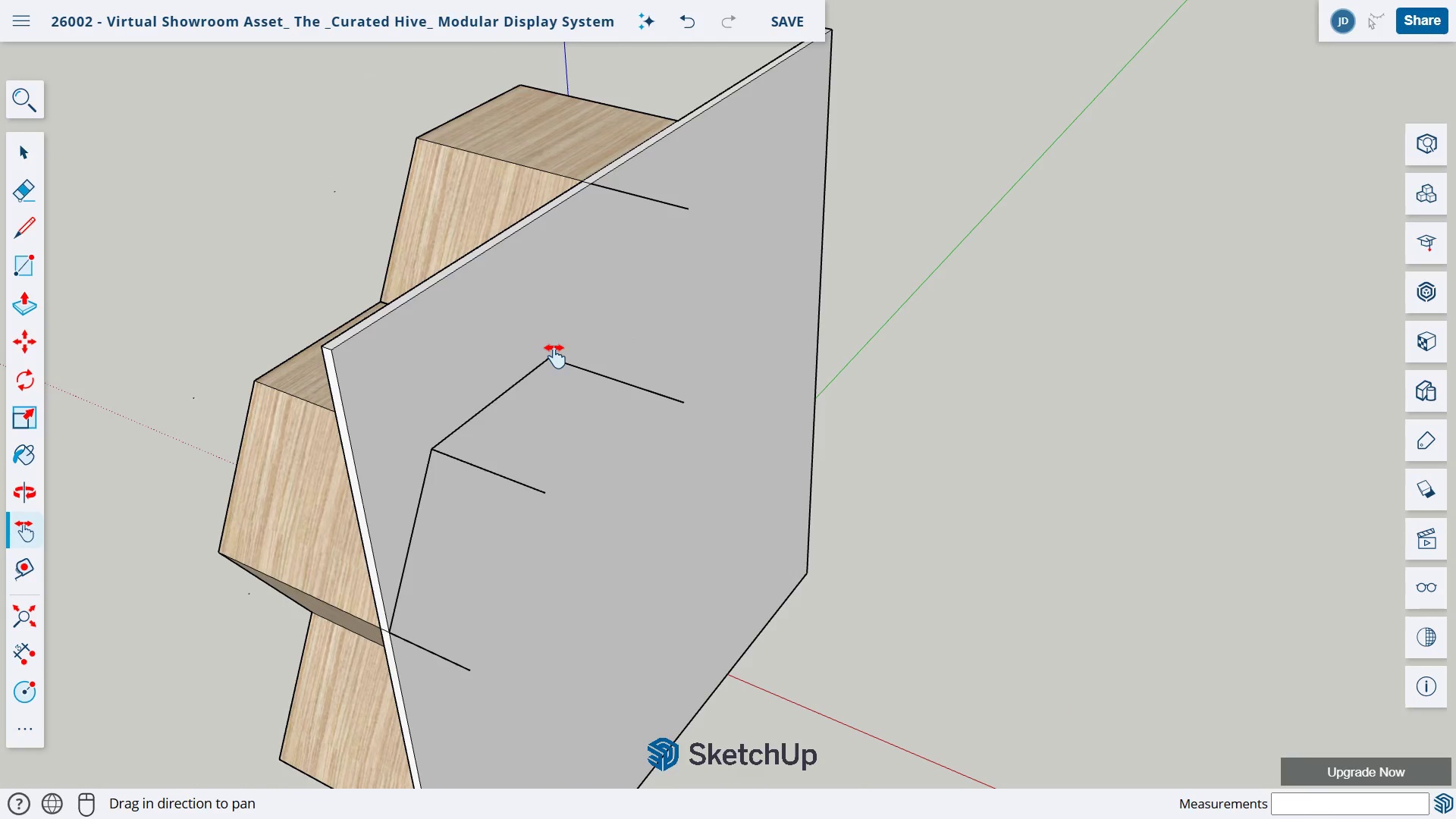 
key(L)
 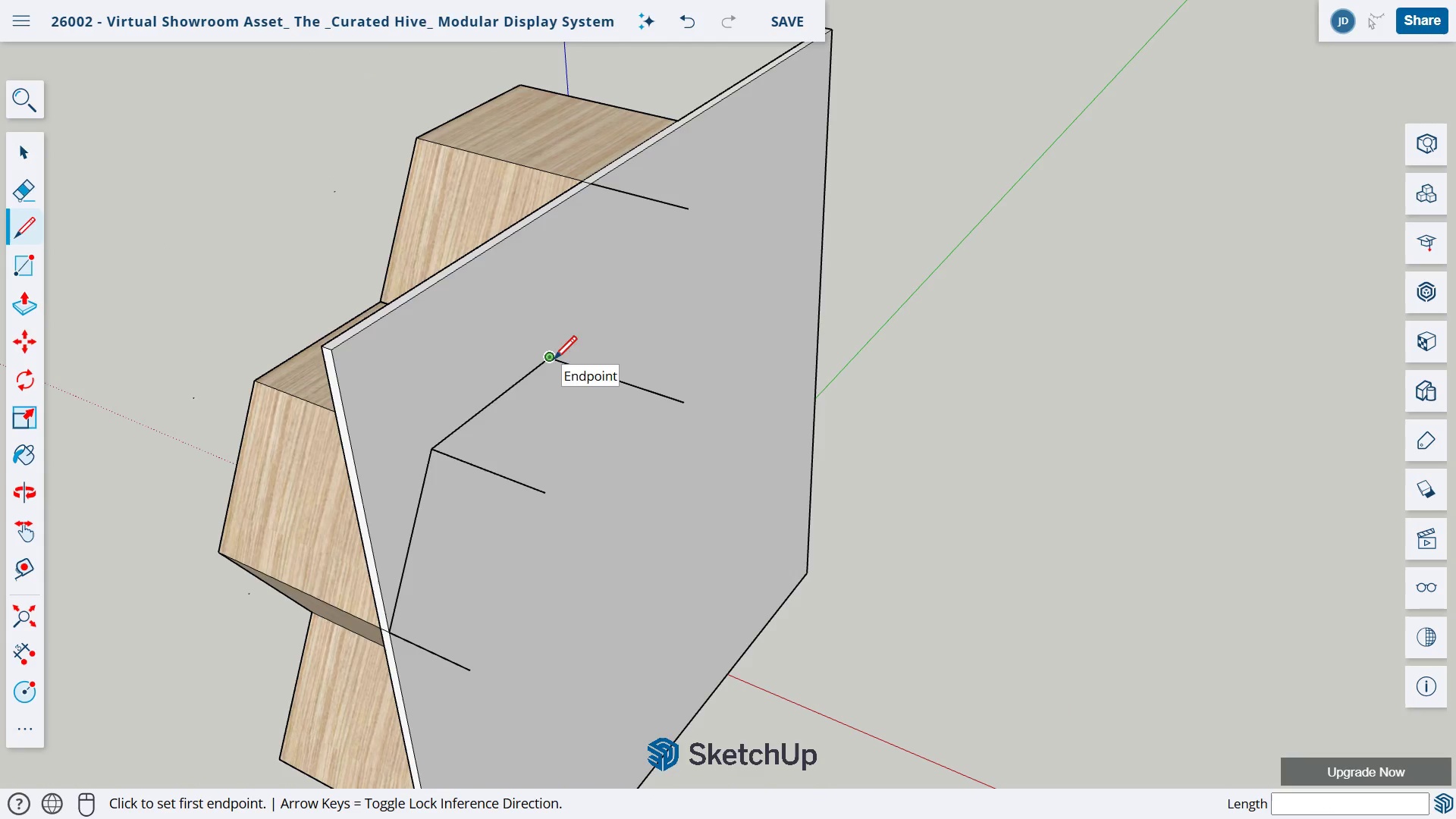 
left_click([549, 358])
 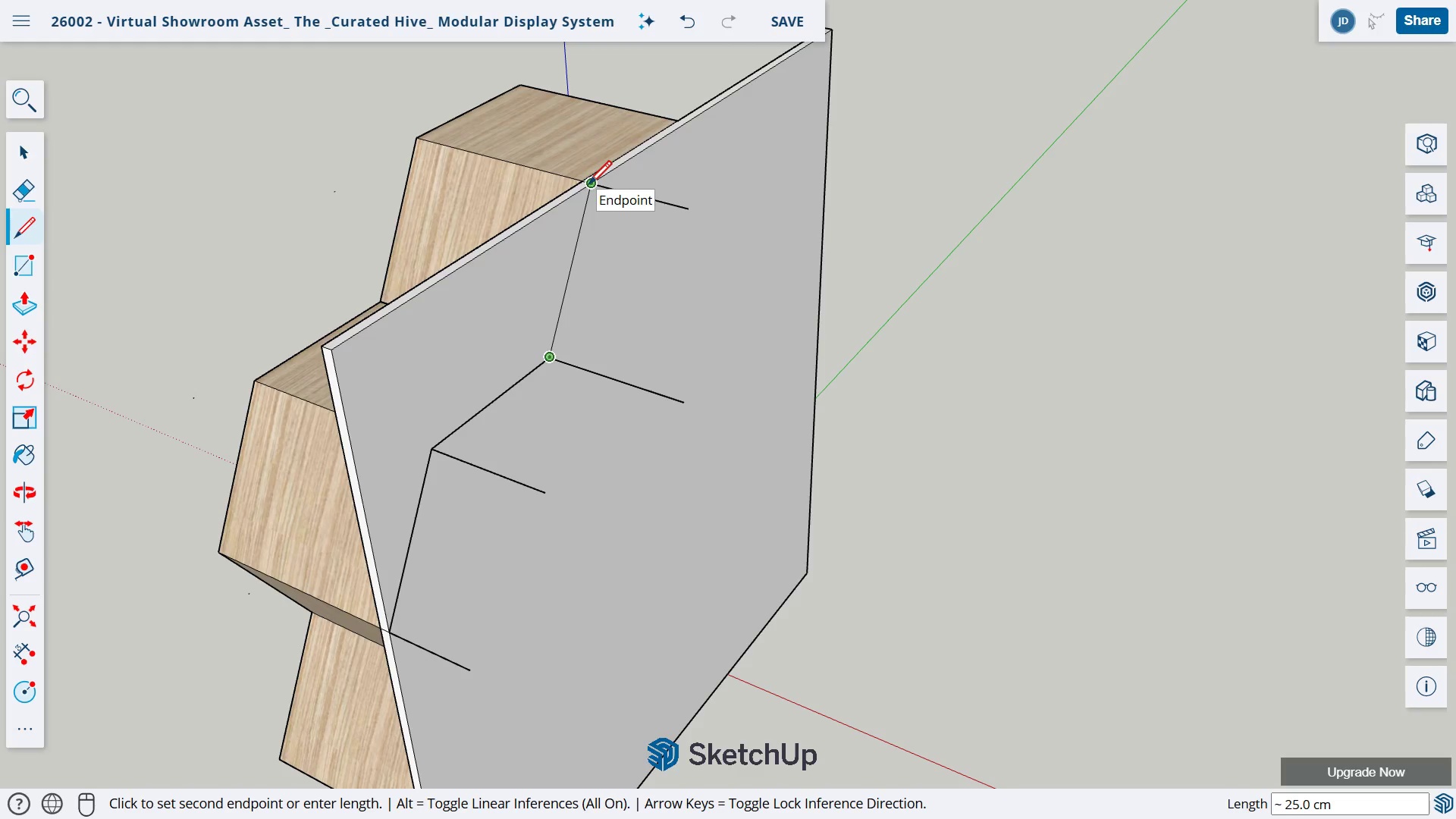 
left_click([587, 185])
 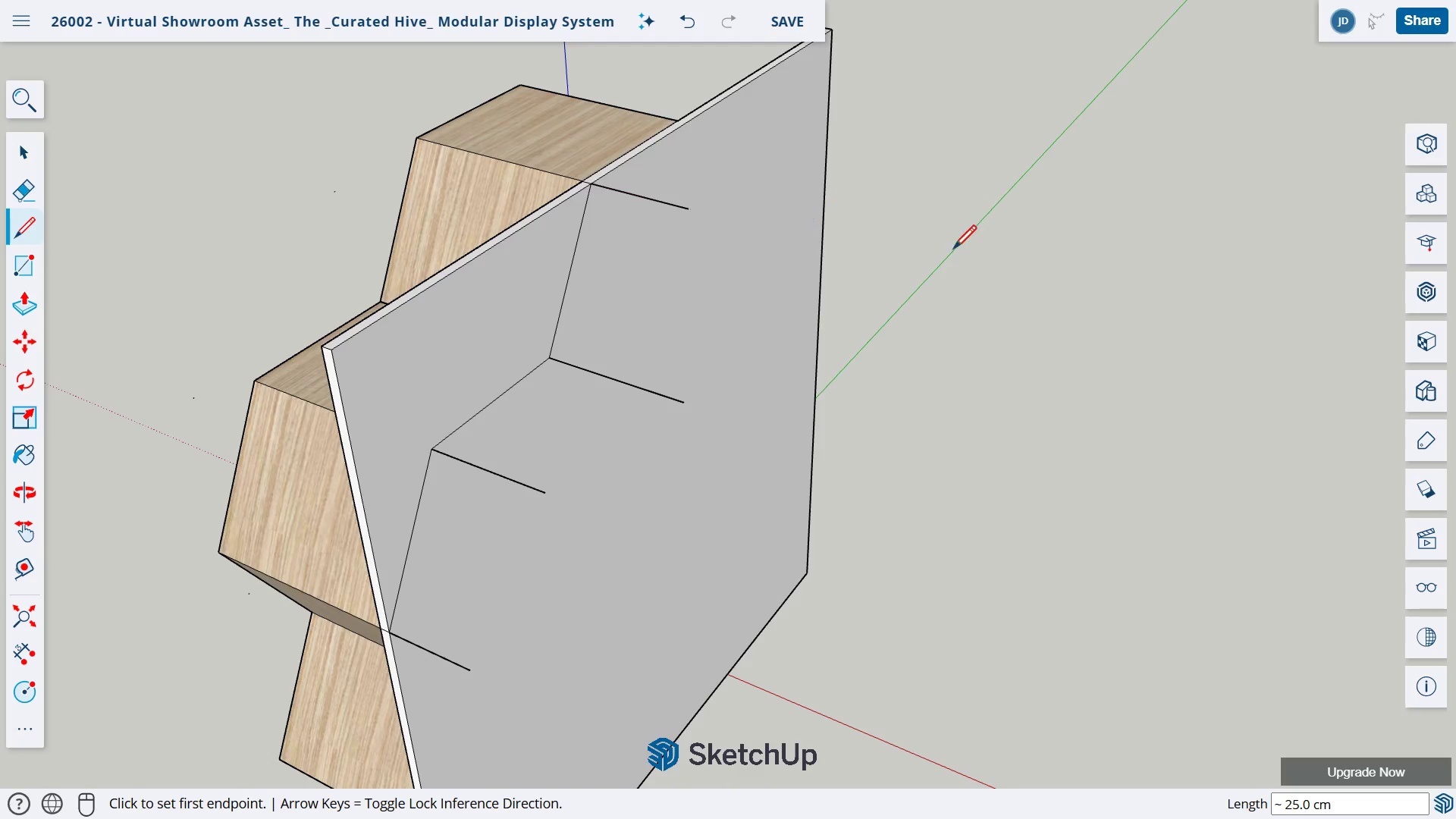 
key(Escape)
 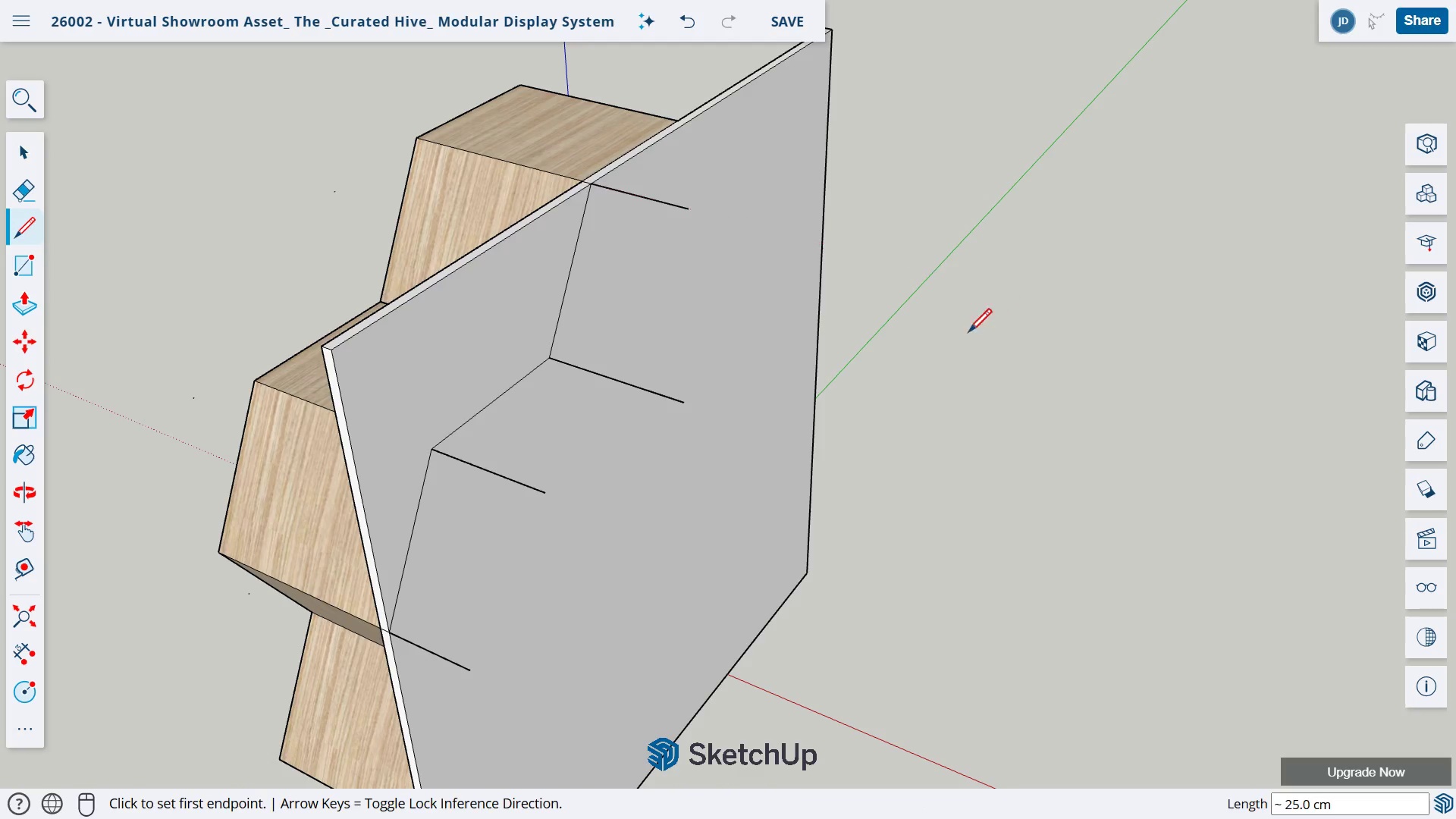 
key(E)
 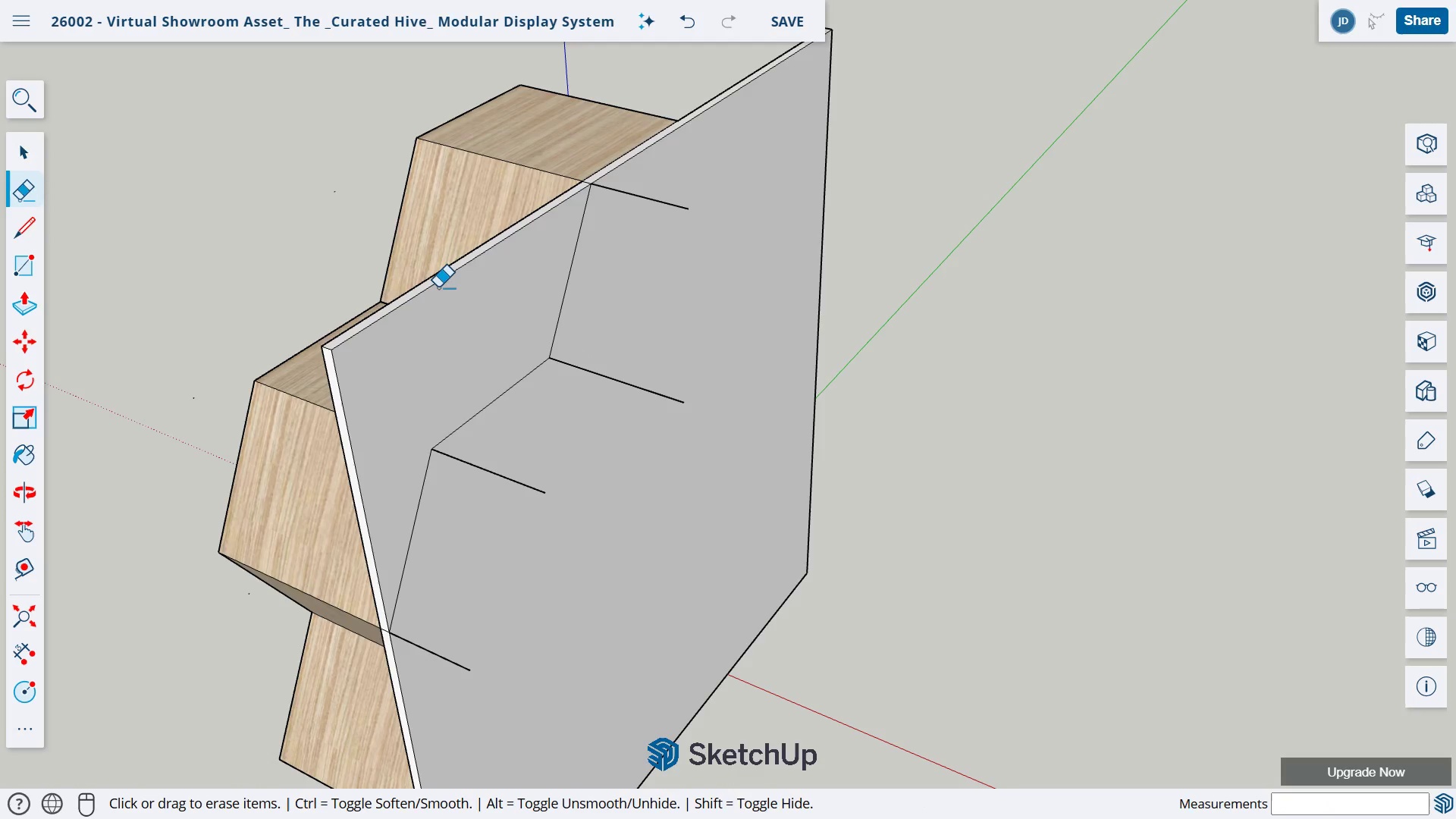 
left_click_drag(start_coordinate=[437, 285], to_coordinate=[430, 281])
 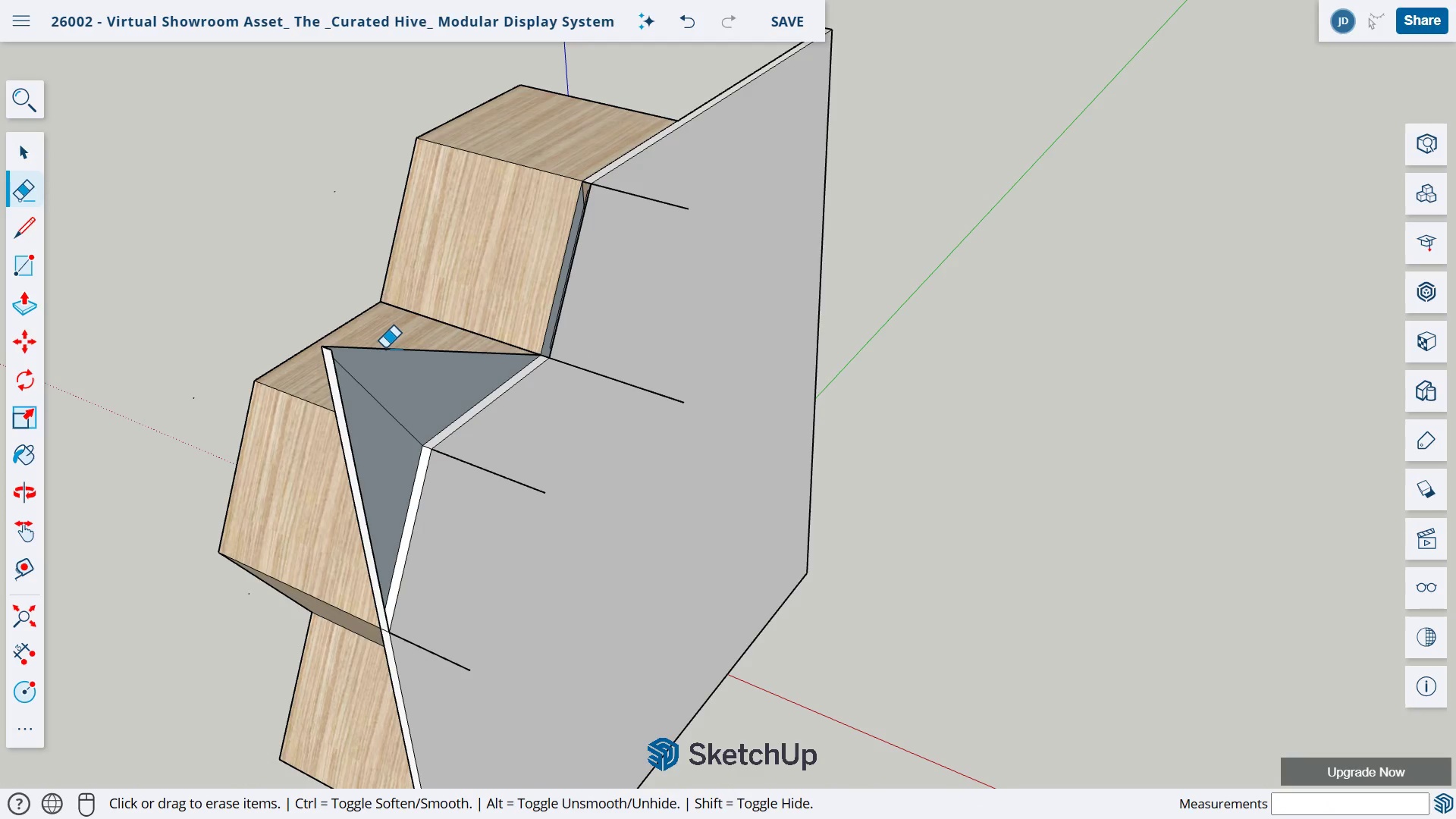 
left_click_drag(start_coordinate=[386, 348], to_coordinate=[386, 359])
 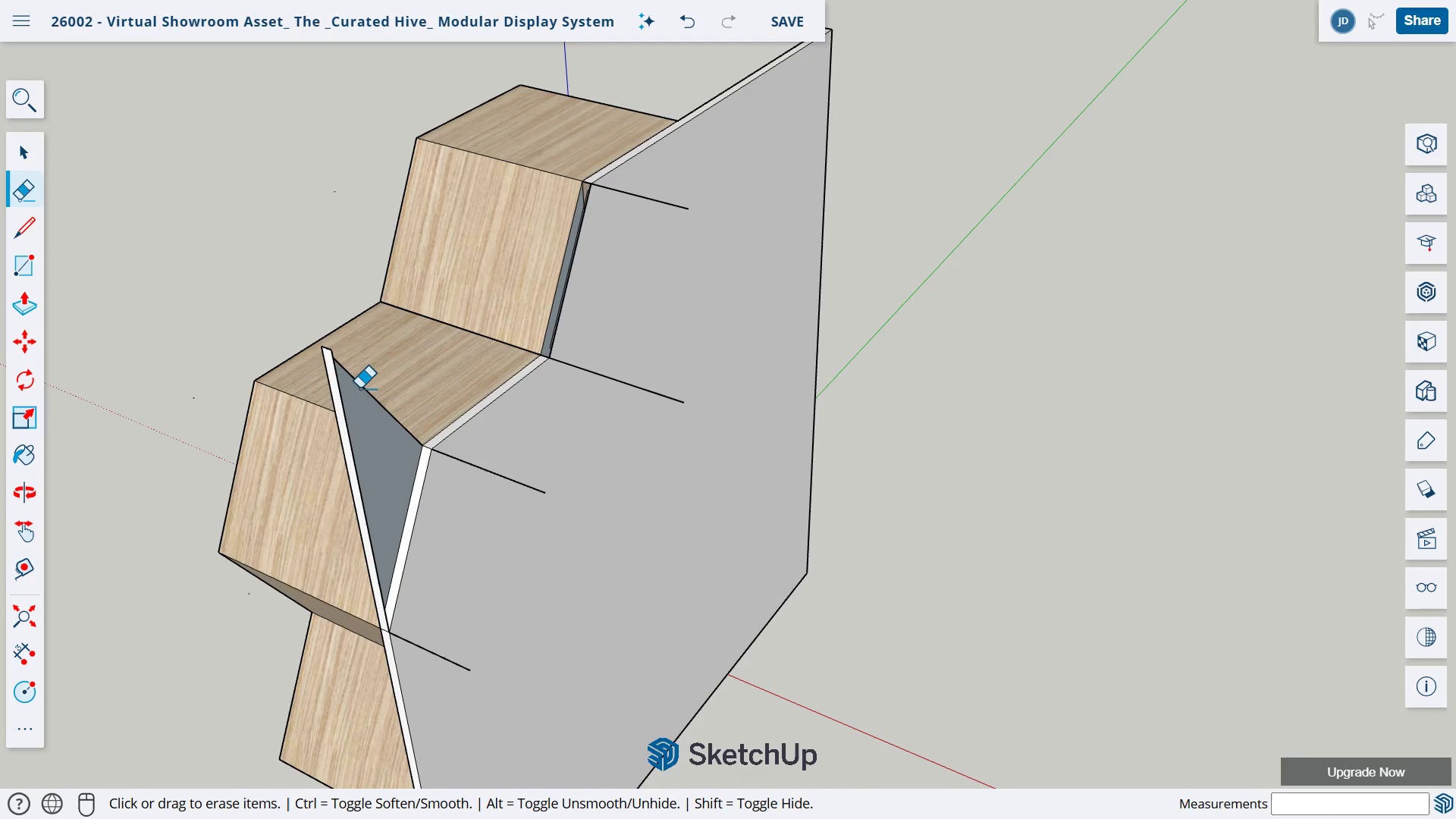 
left_click_drag(start_coordinate=[361, 388], to_coordinate=[366, 382])
 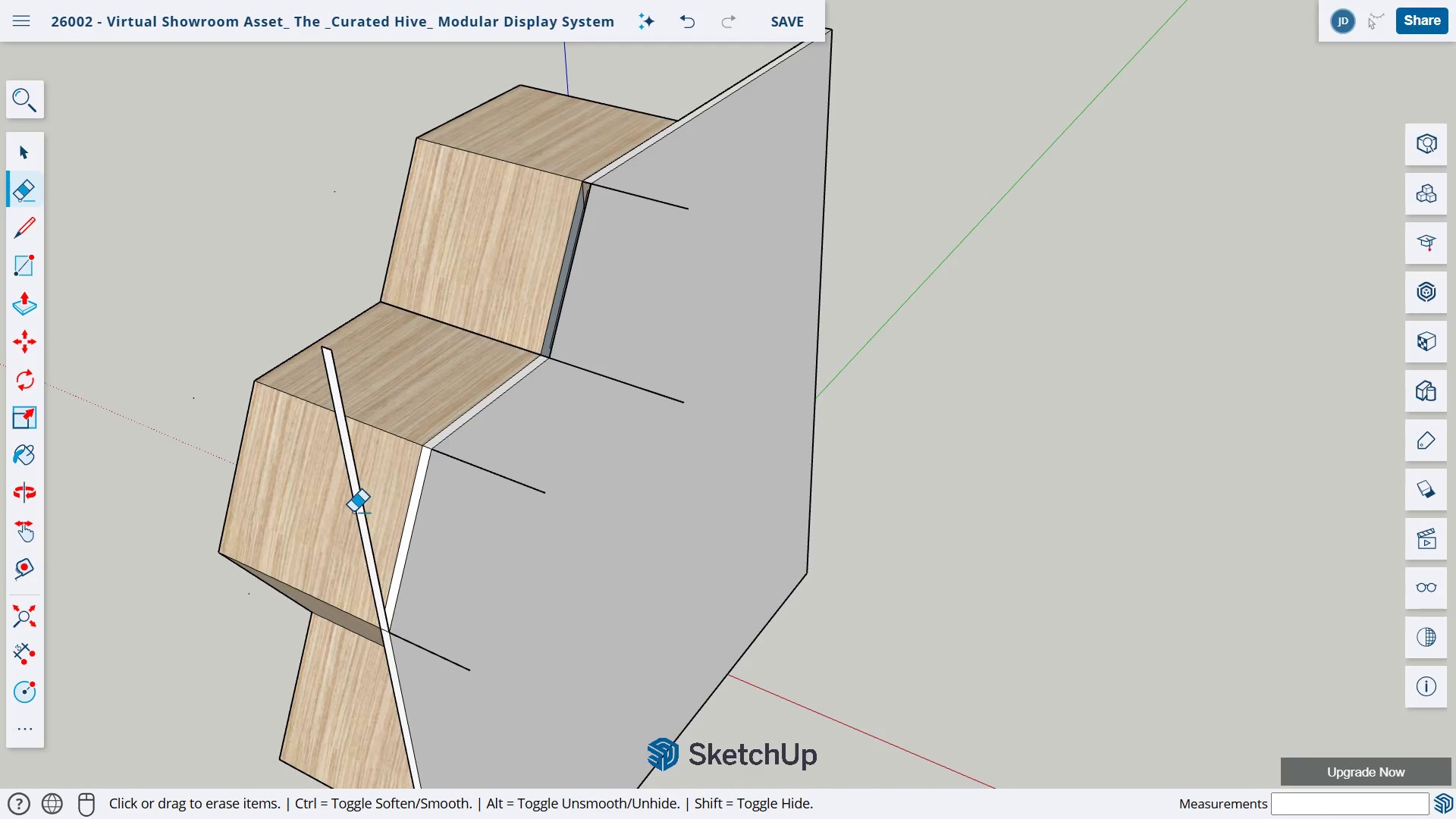 
left_click_drag(start_coordinate=[354, 512], to_coordinate=[364, 511])
 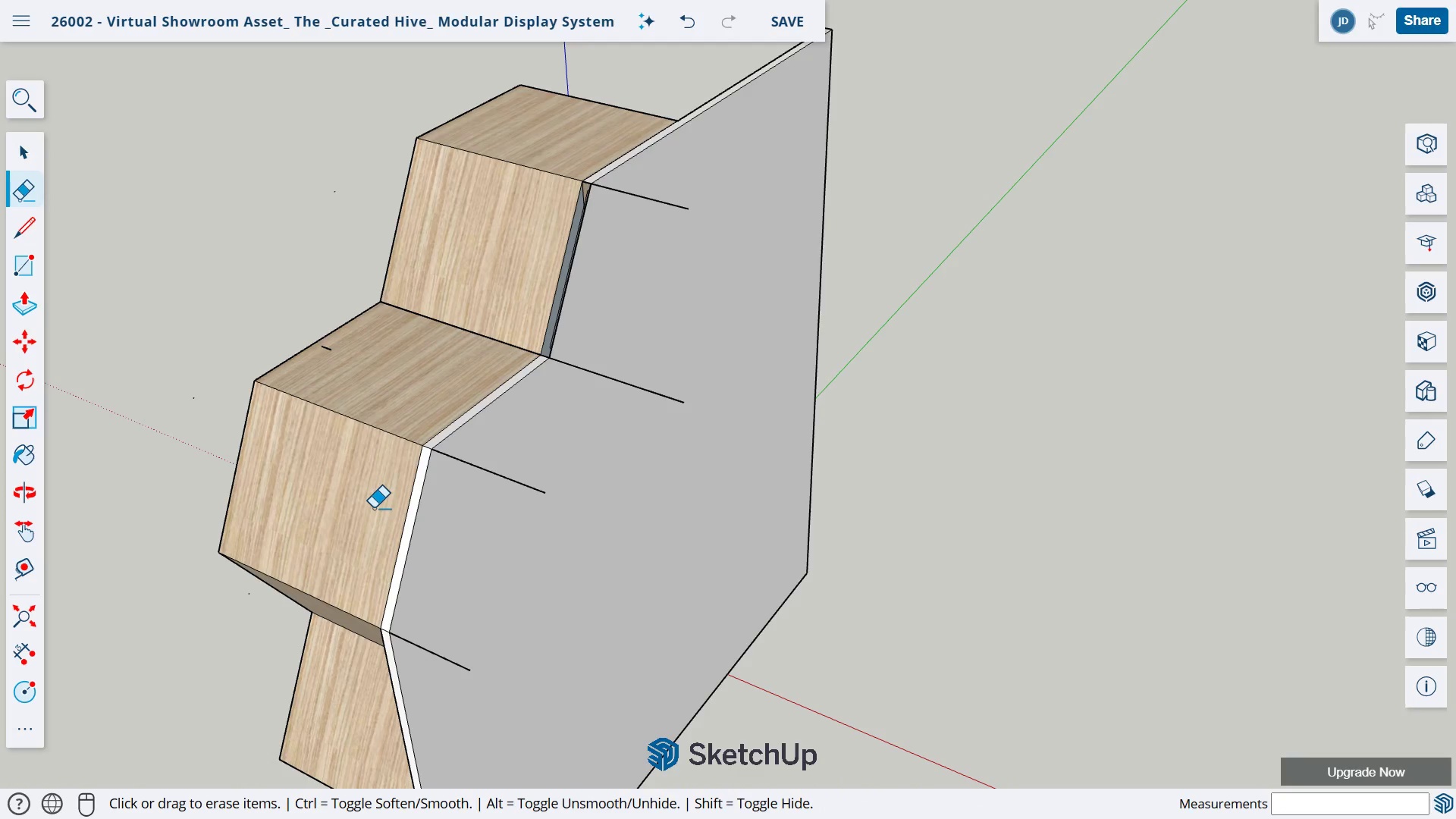 
scroll: coordinate [497, 354], scroll_direction: up, amount: 6.0
 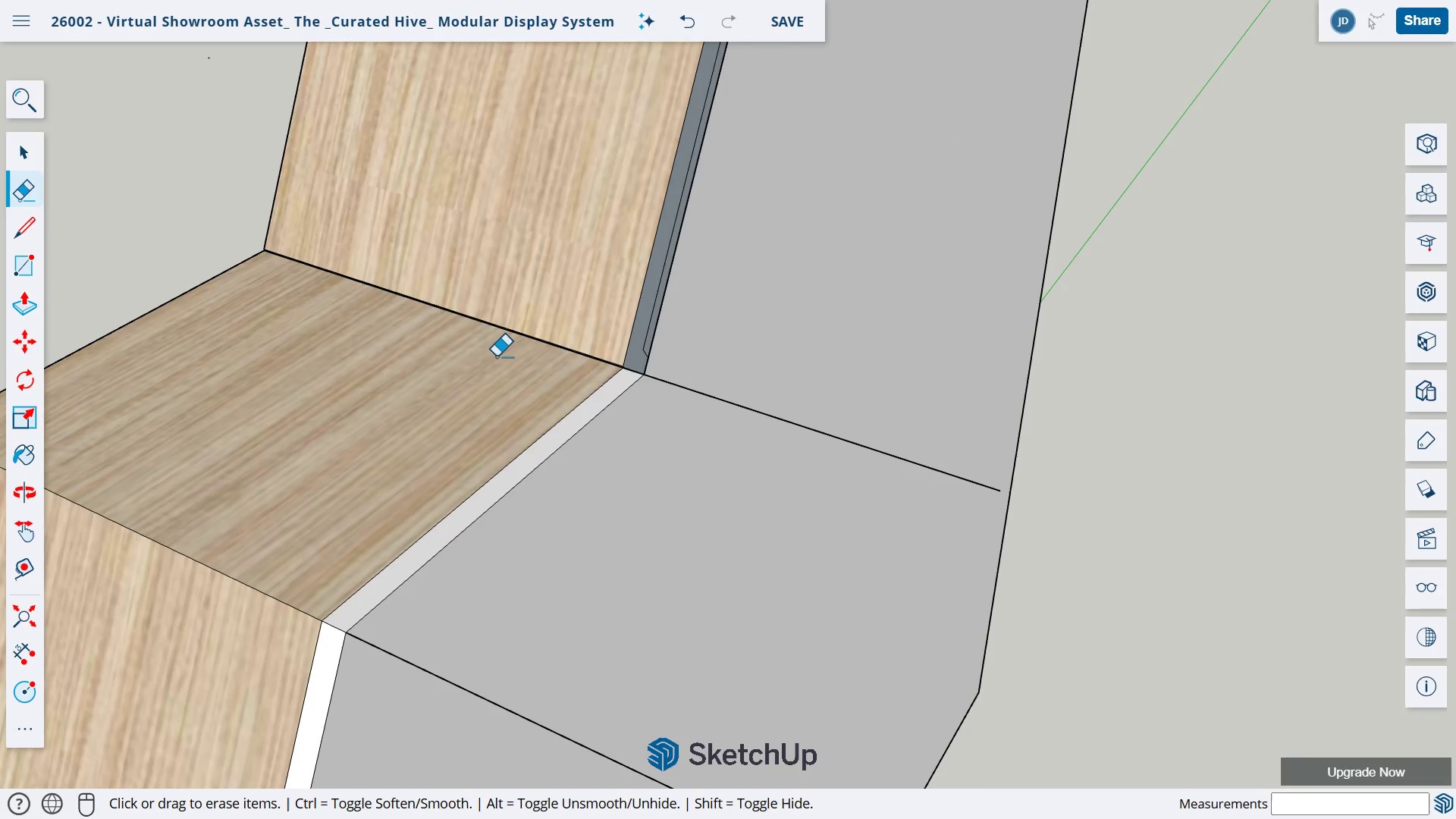 
scroll: coordinate [496, 358], scroll_direction: down, amount: 4.0
 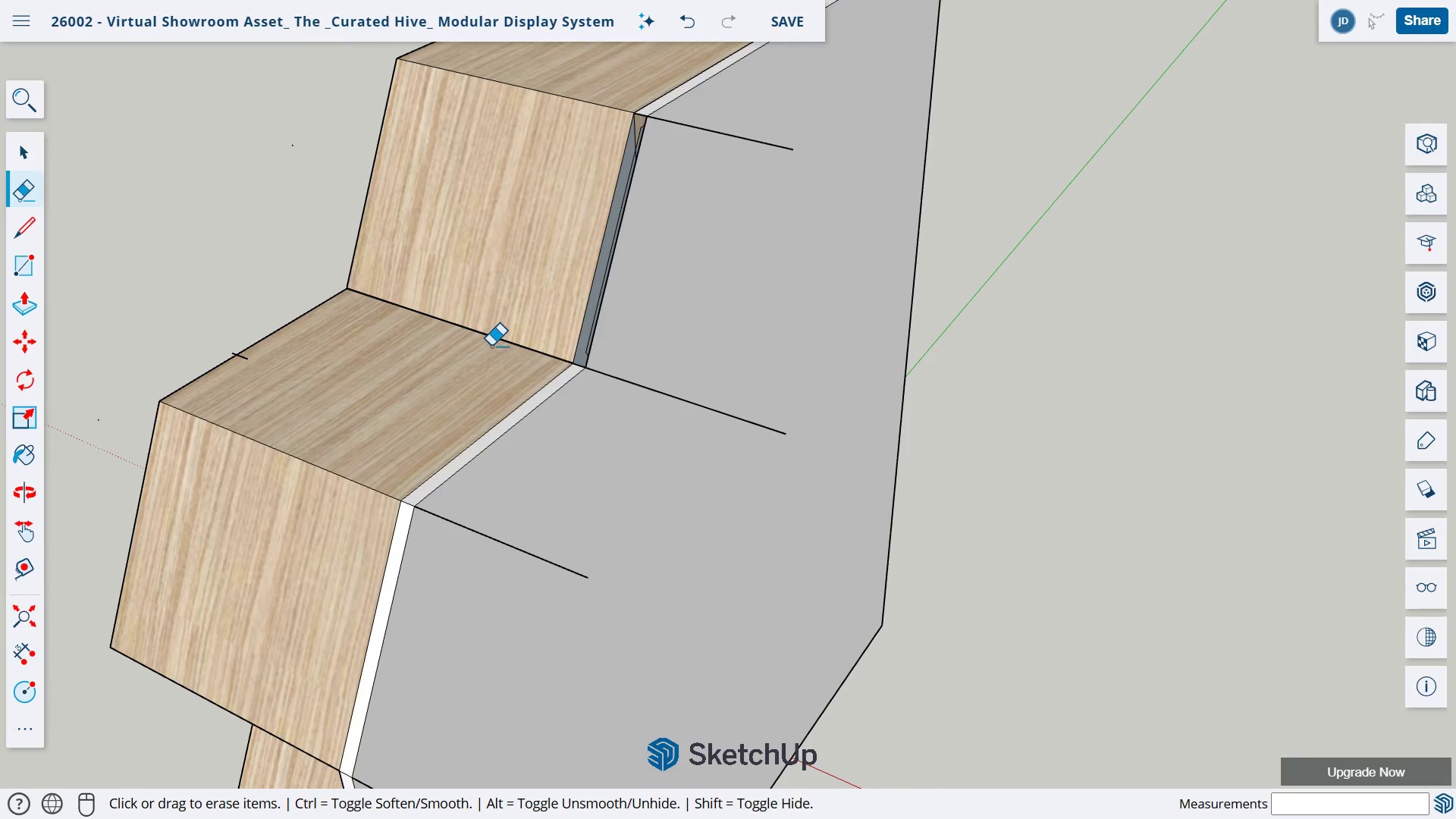 
wait(6.66)
 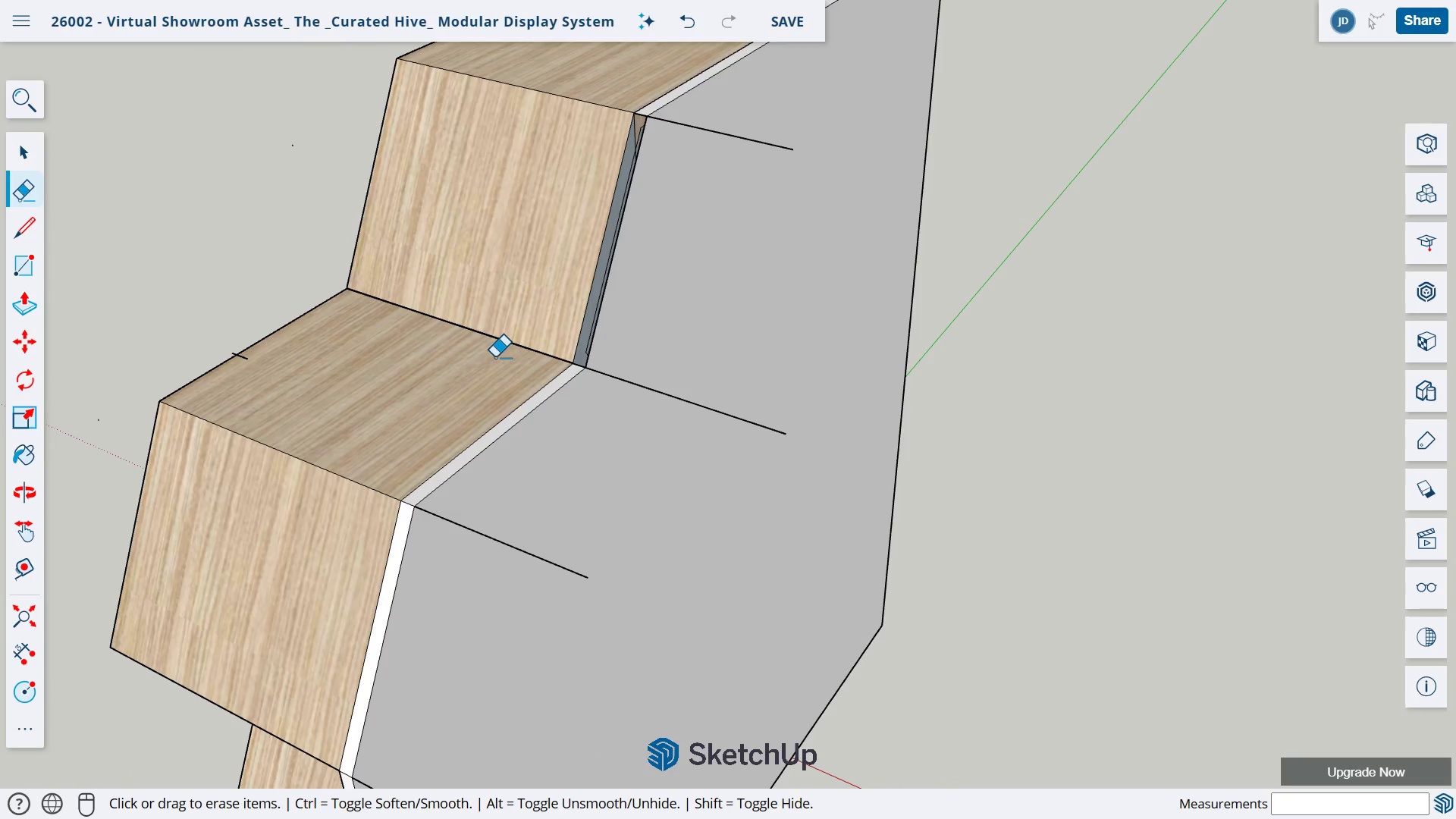 
key(H)
 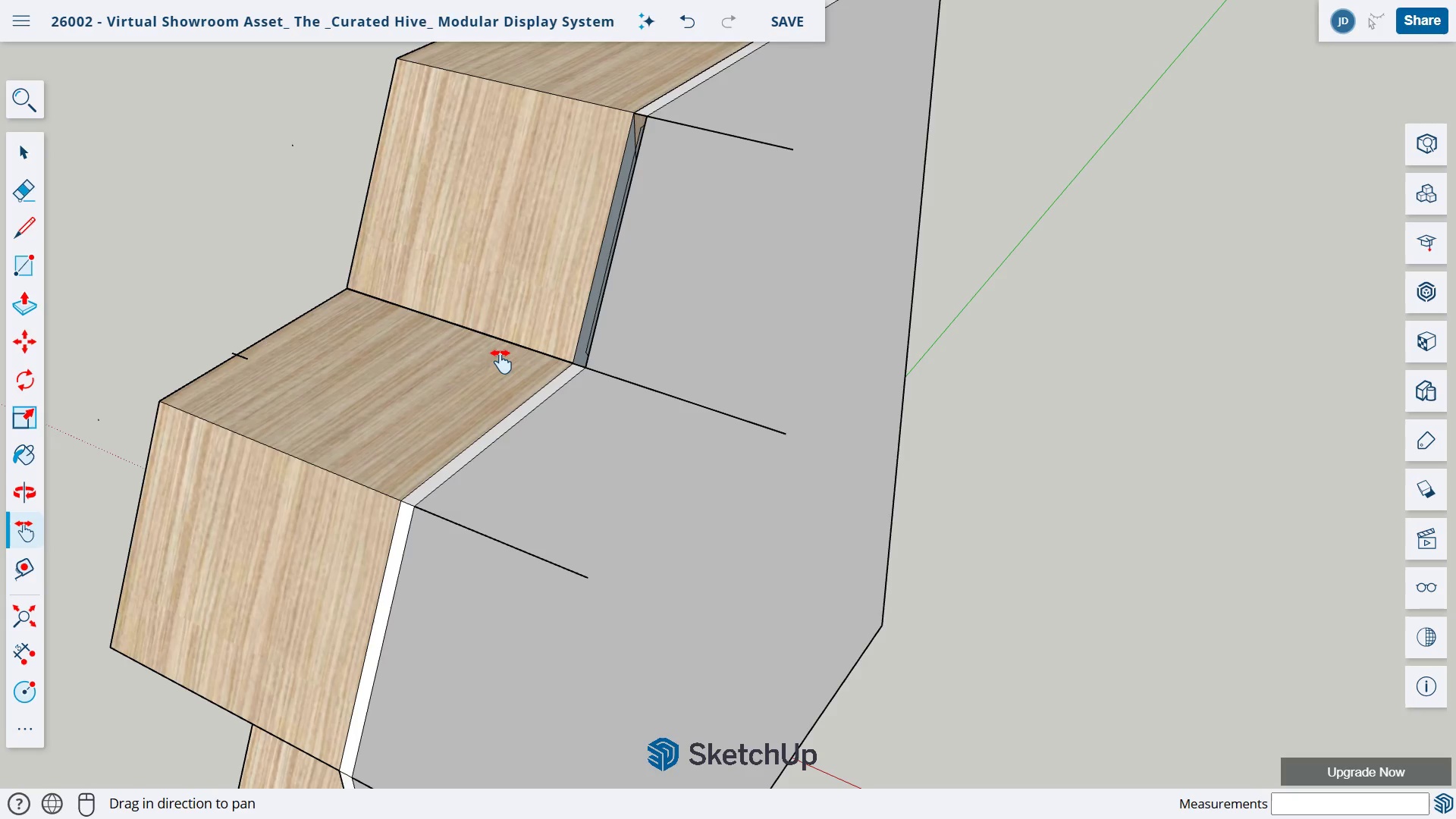 
key(Control+Z)
 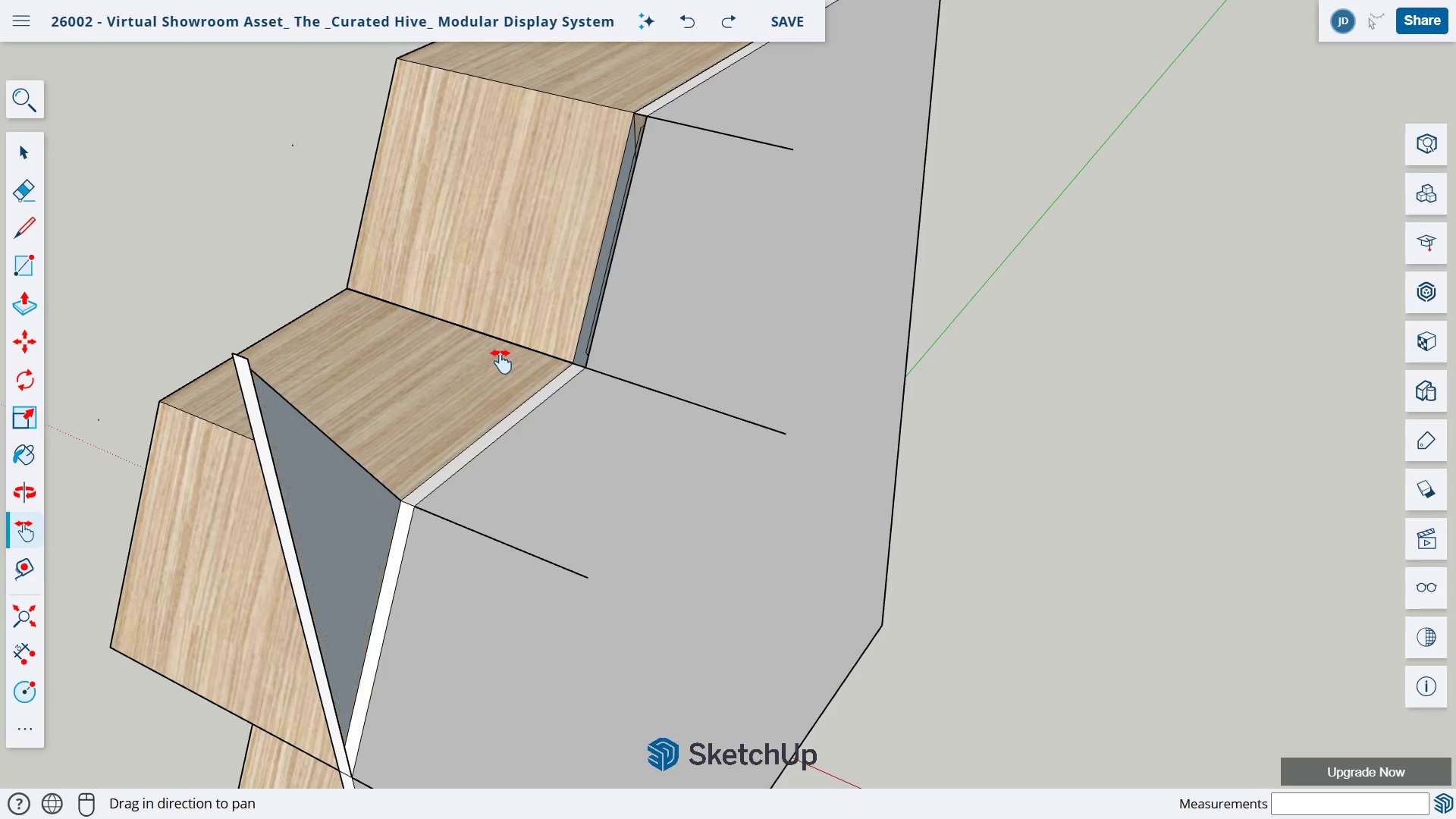 
key(Control+Z)
 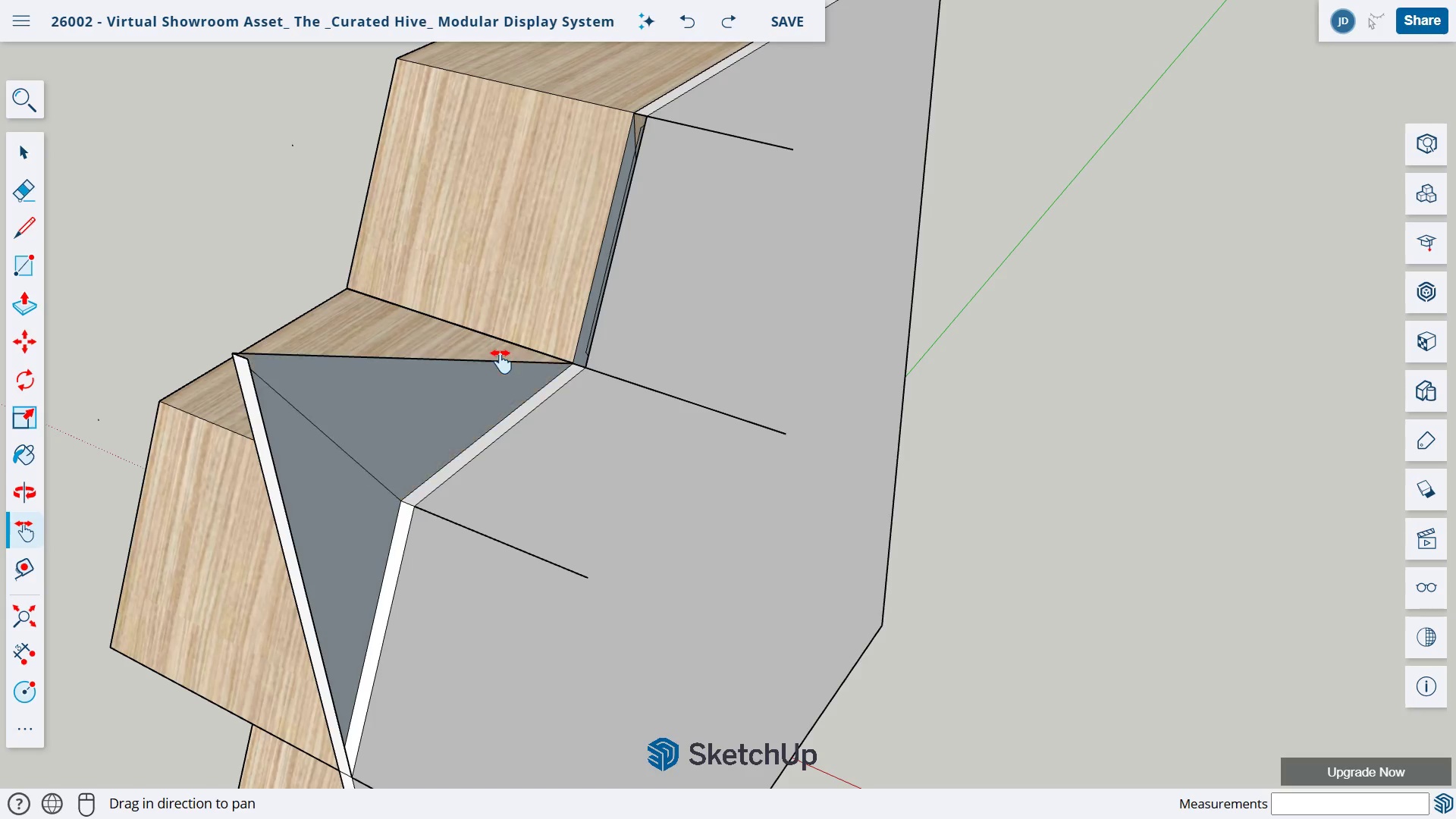 
key(Control+Z)
 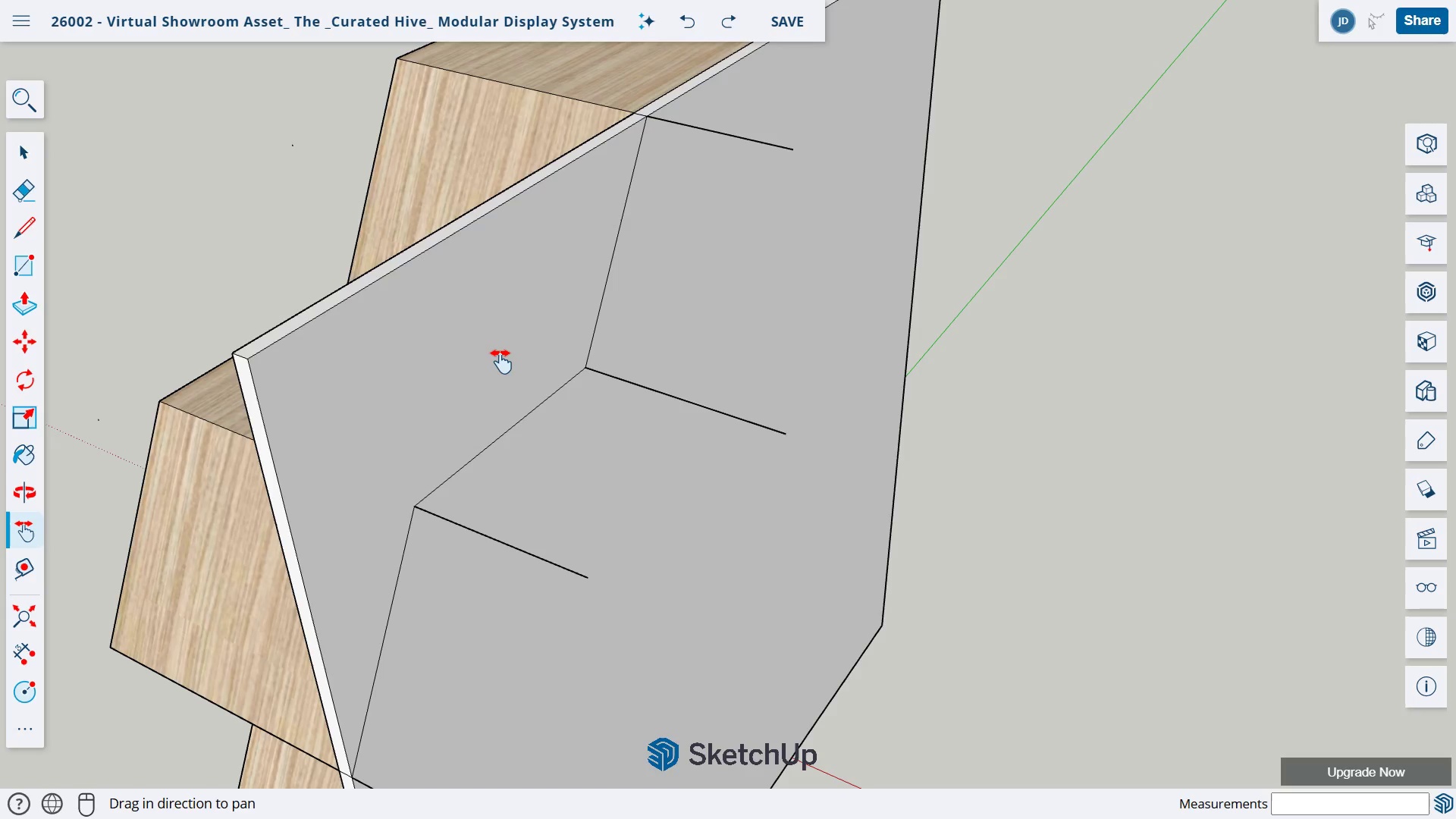 
key(Control+Z)
 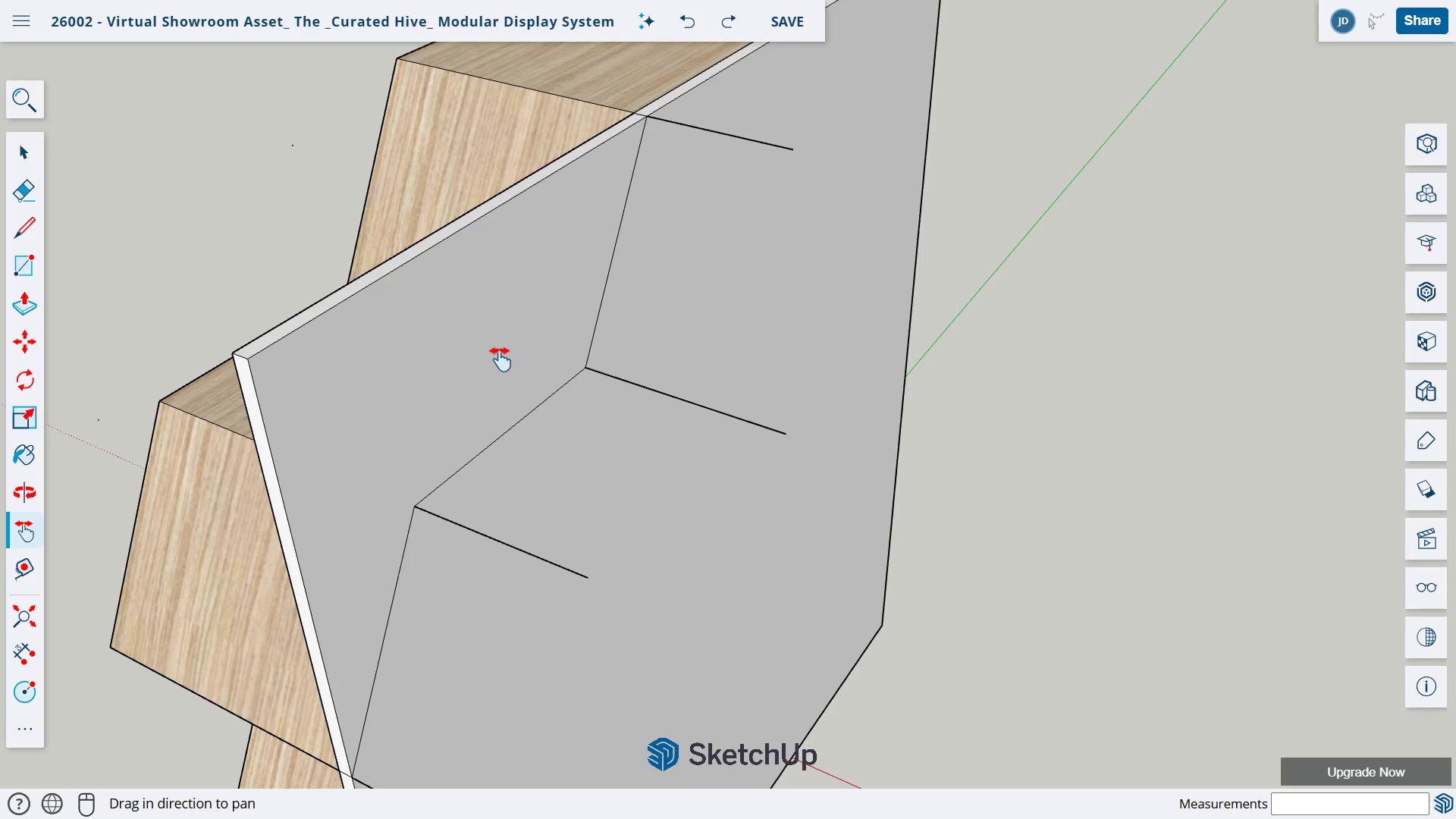 
key(L)
 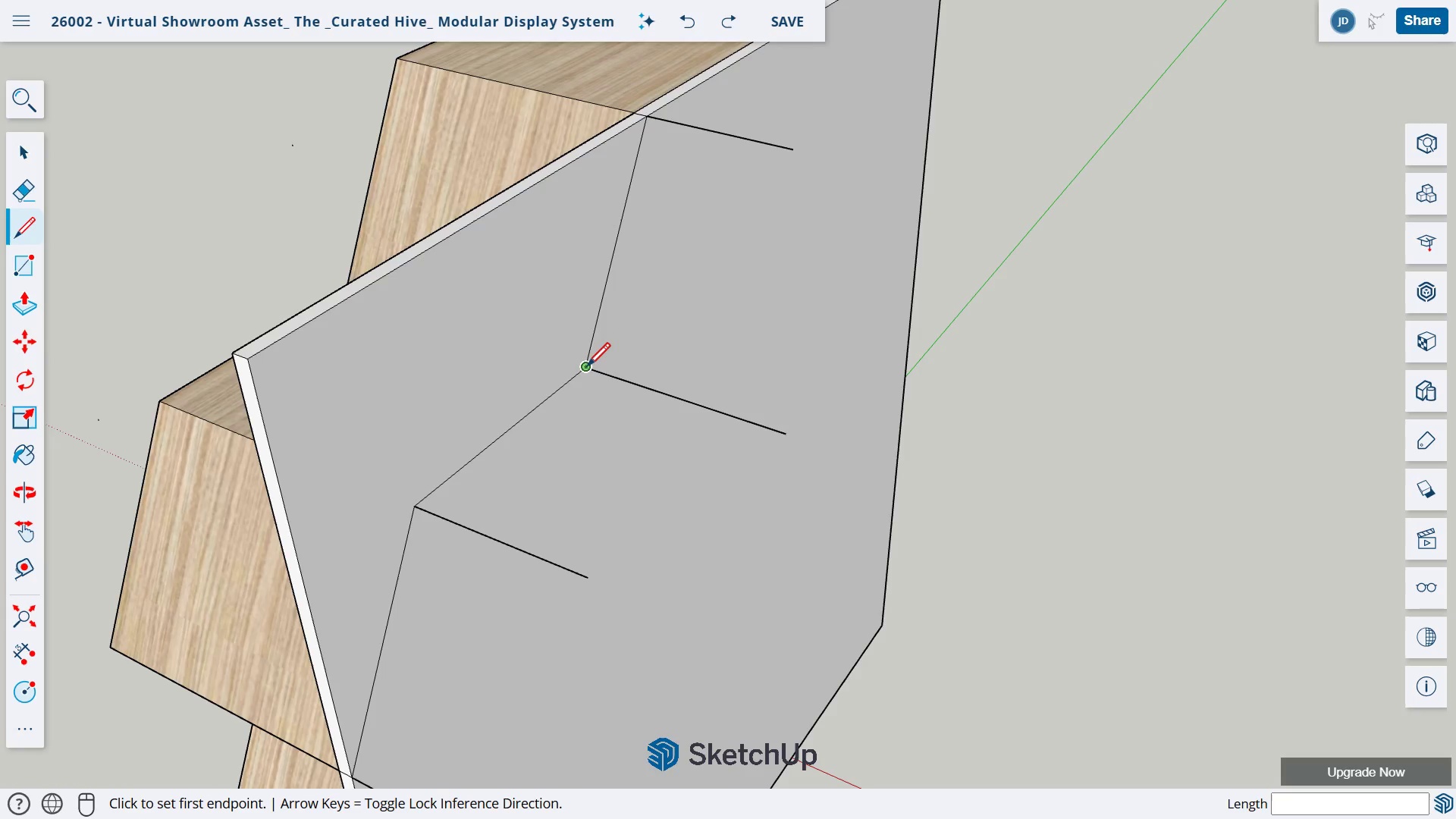 
left_click([585, 368])
 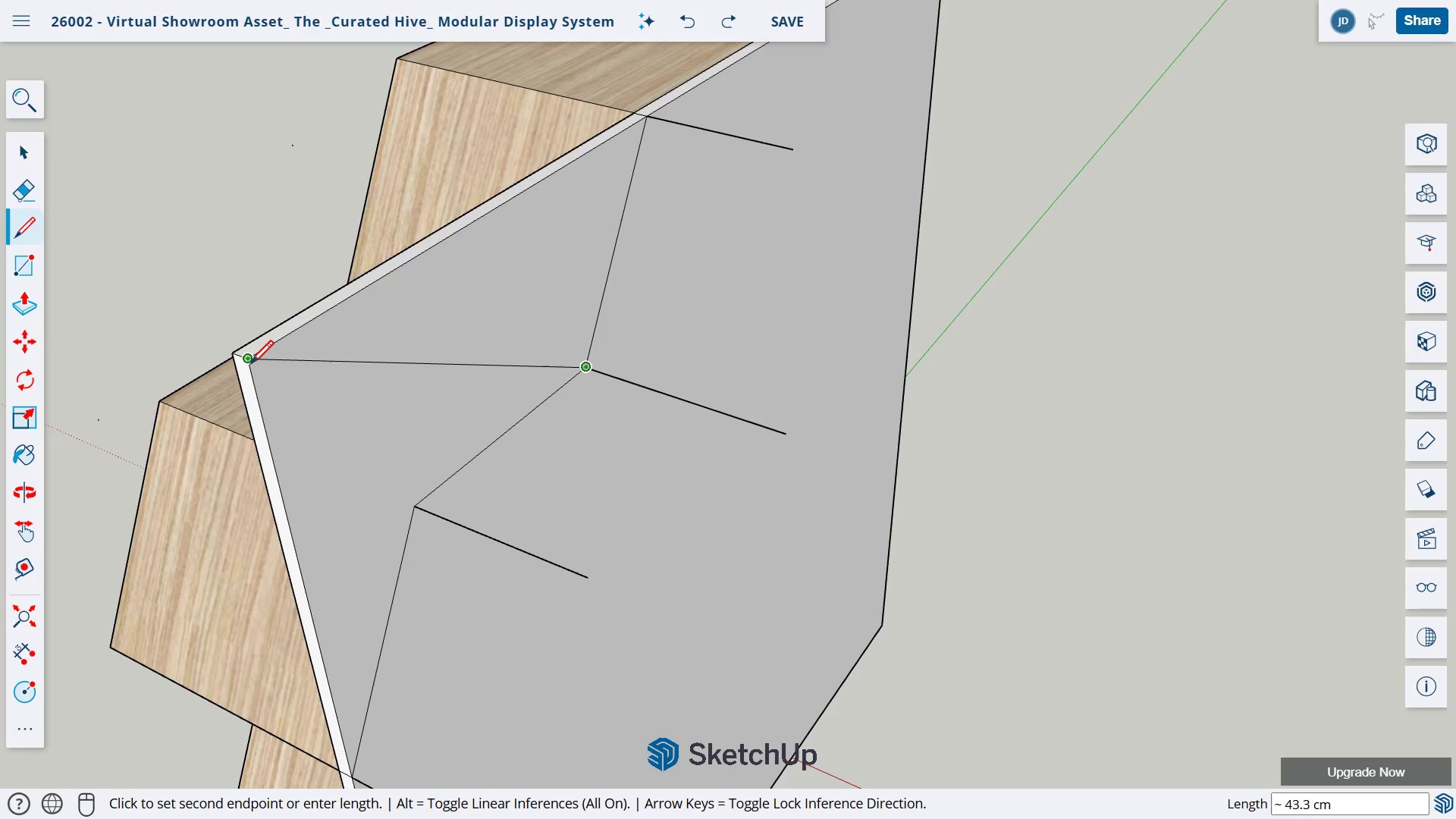 
left_click([247, 364])
 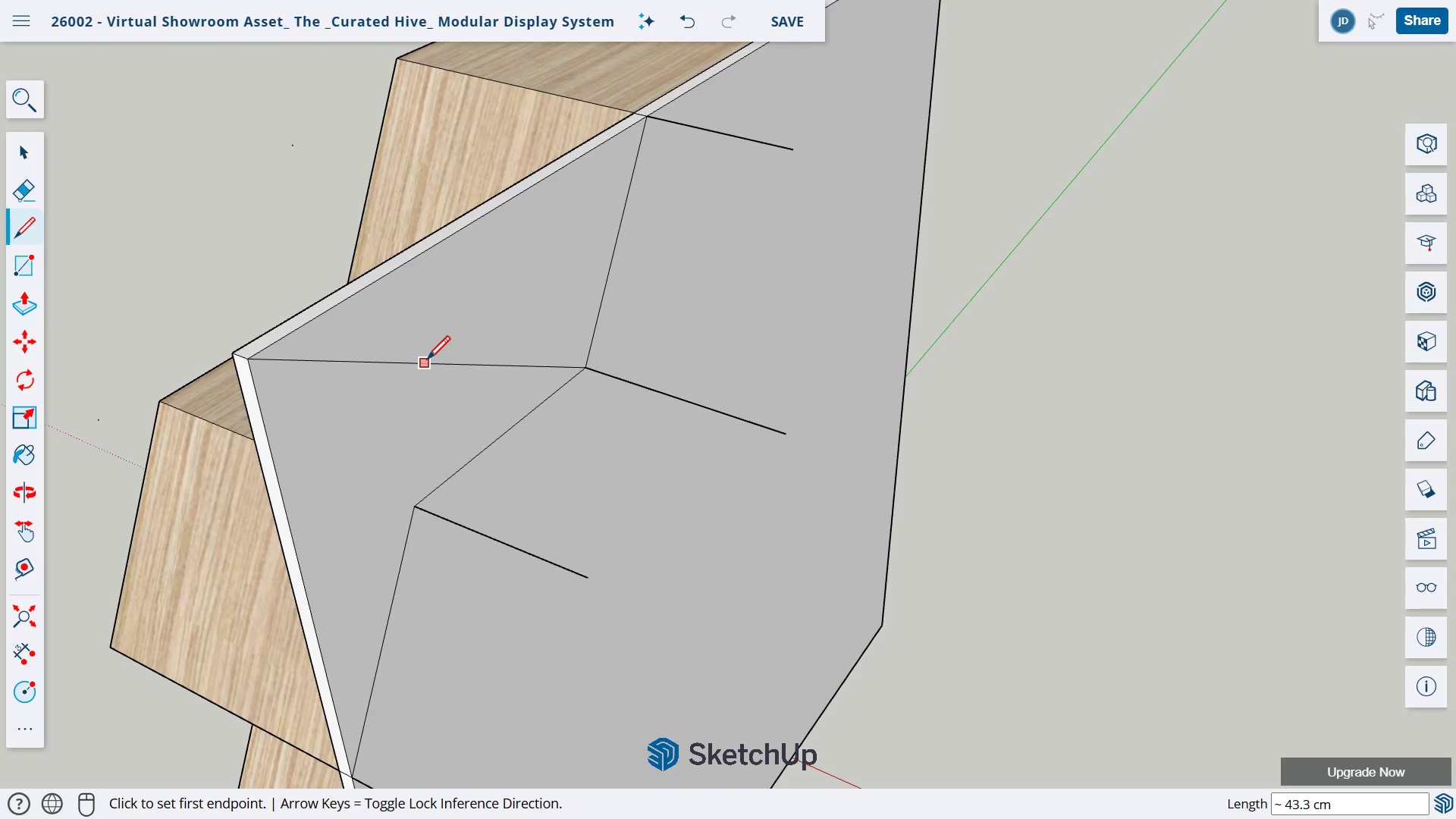 
key(Escape)
 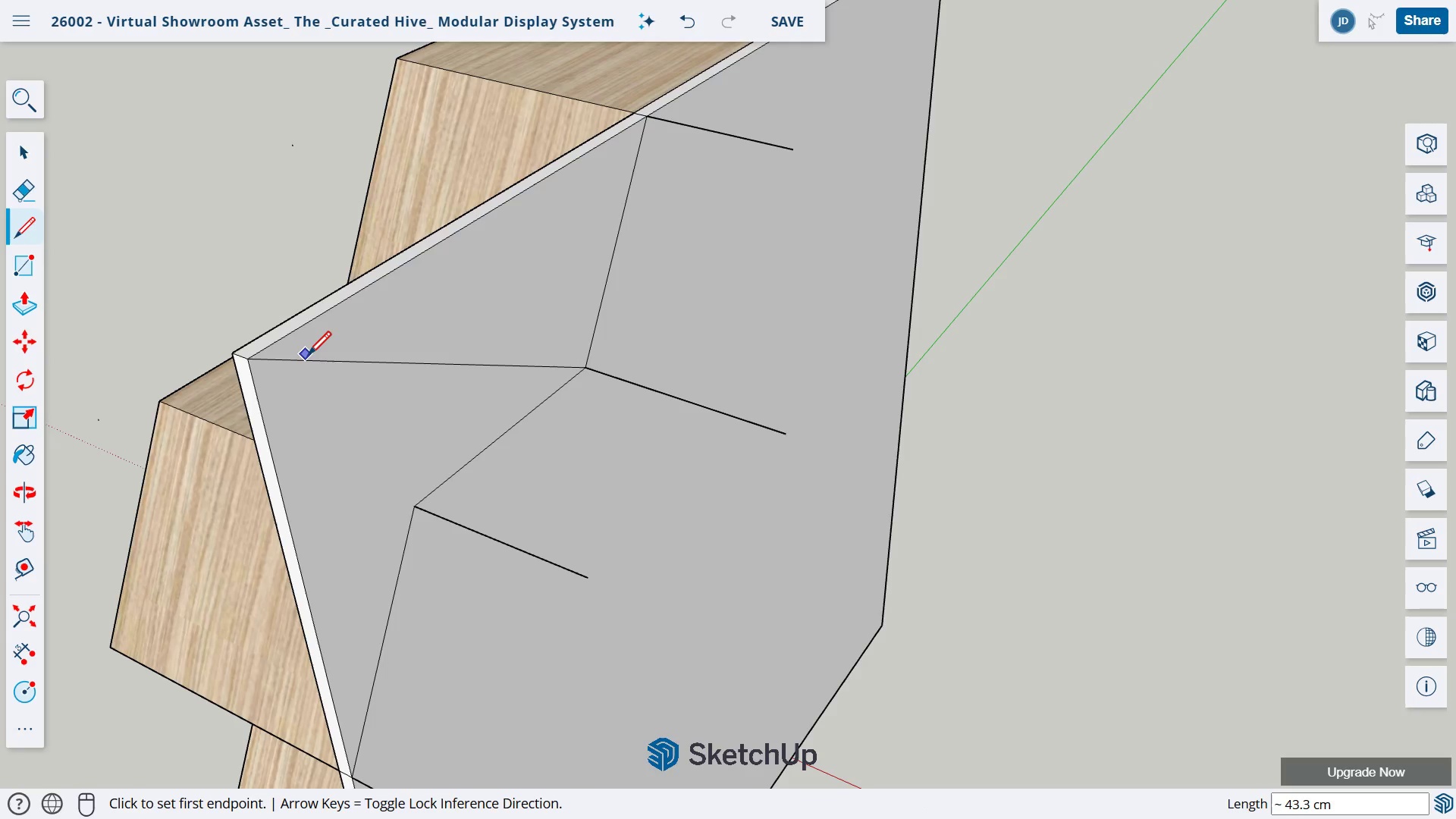 
key(E)
 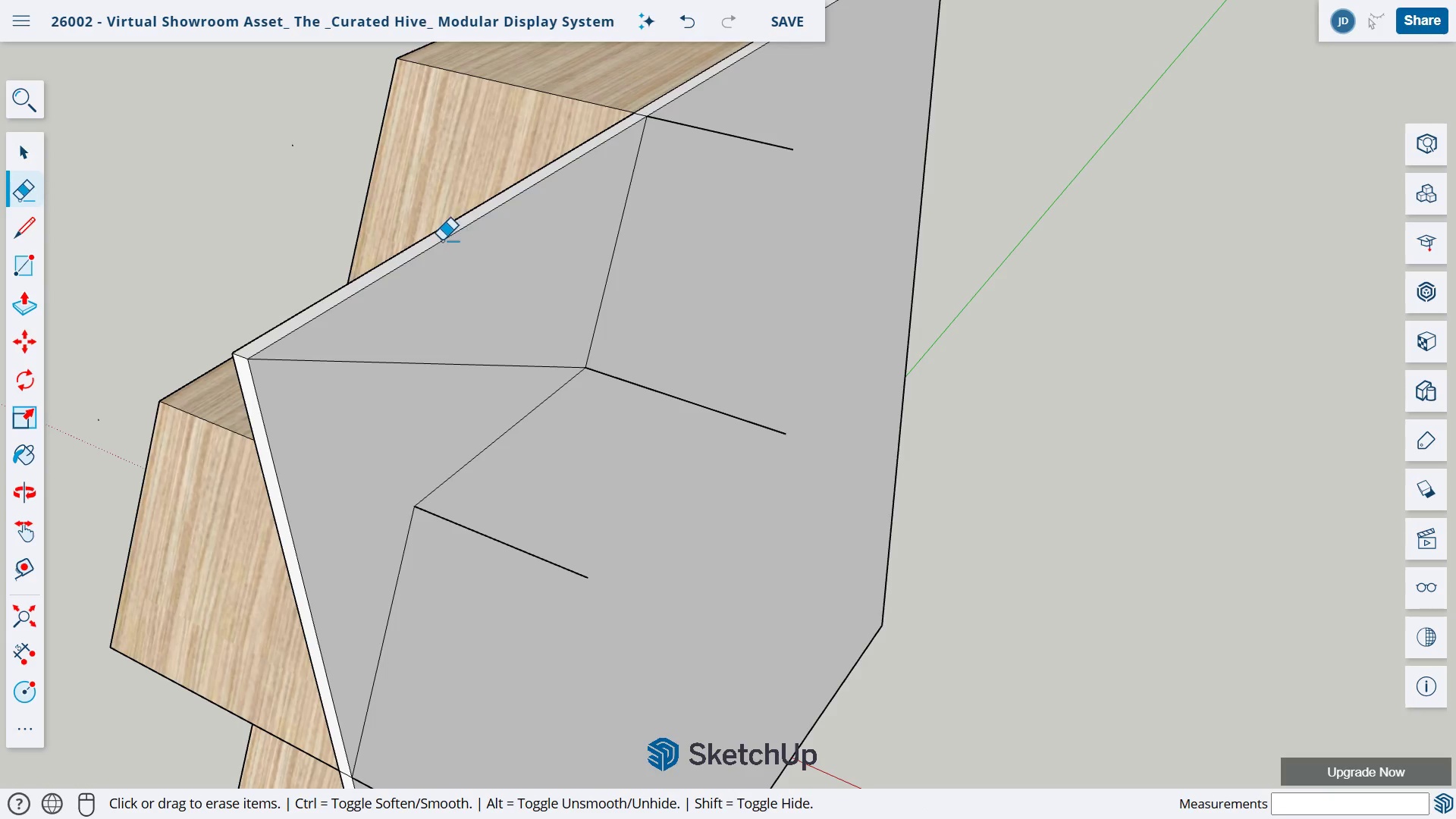 
left_click_drag(start_coordinate=[443, 240], to_coordinate=[449, 249])
 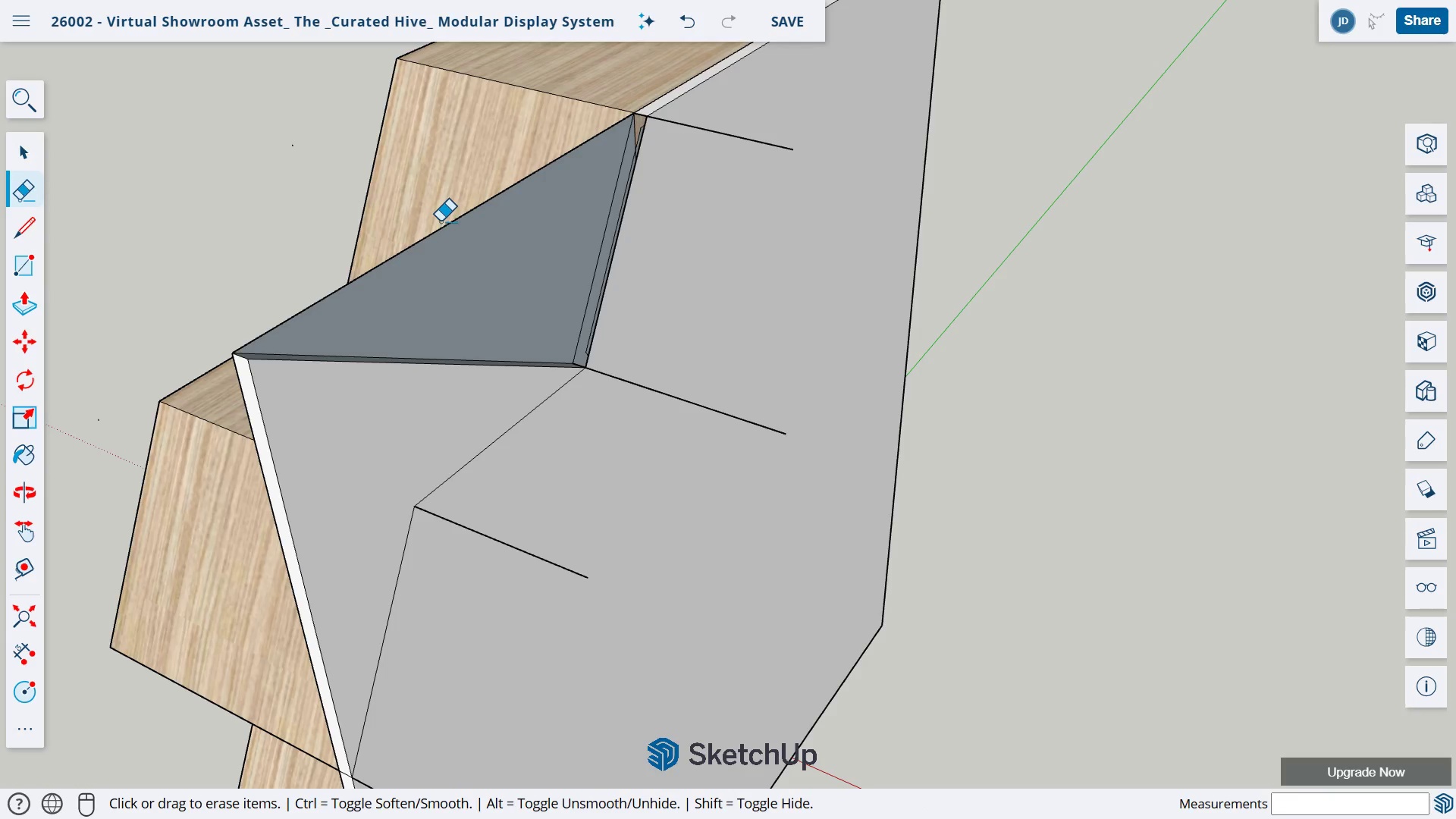 
left_click_drag(start_coordinate=[441, 221], to_coordinate=[451, 228])
 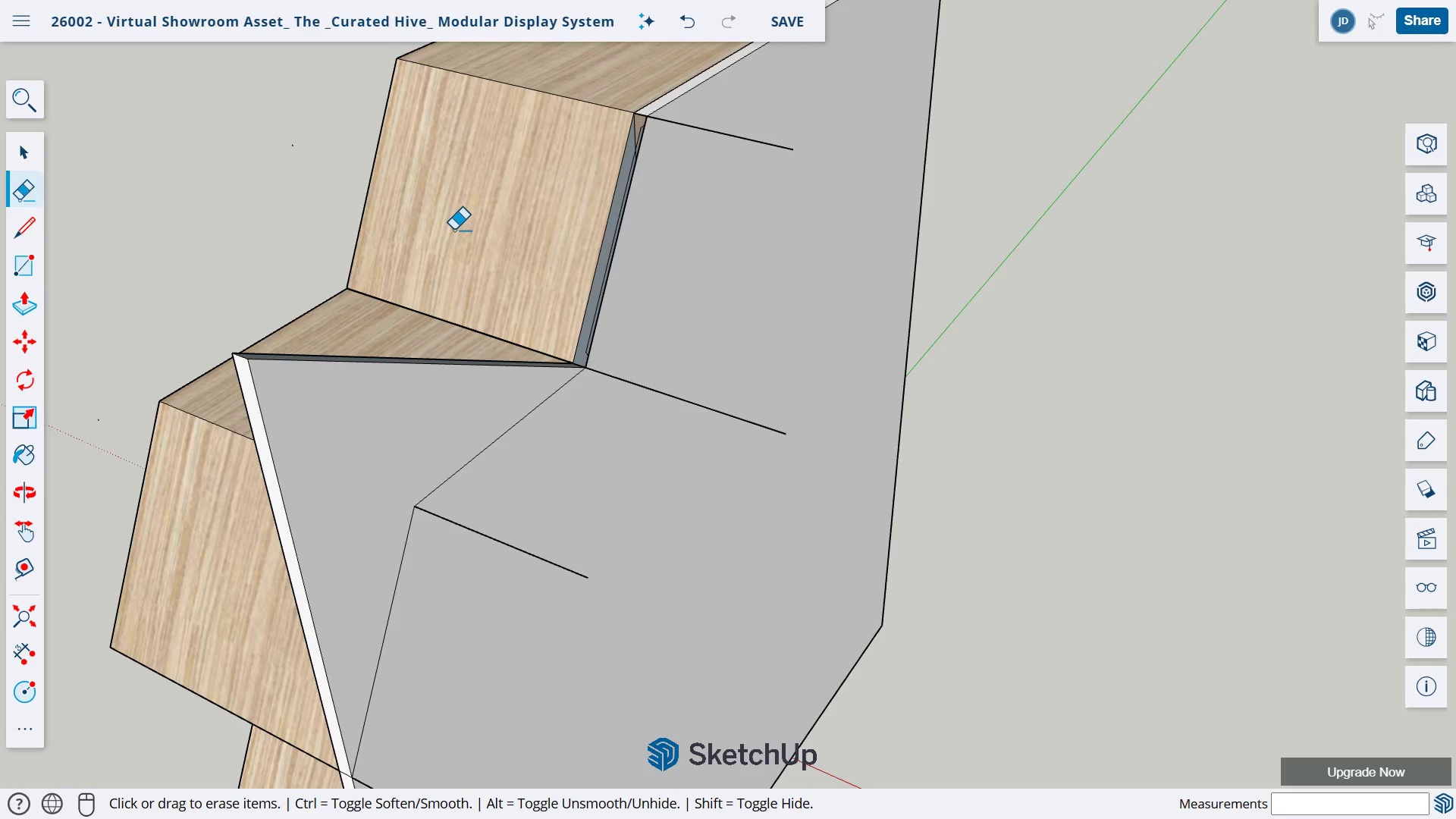 
wait(9.45)
 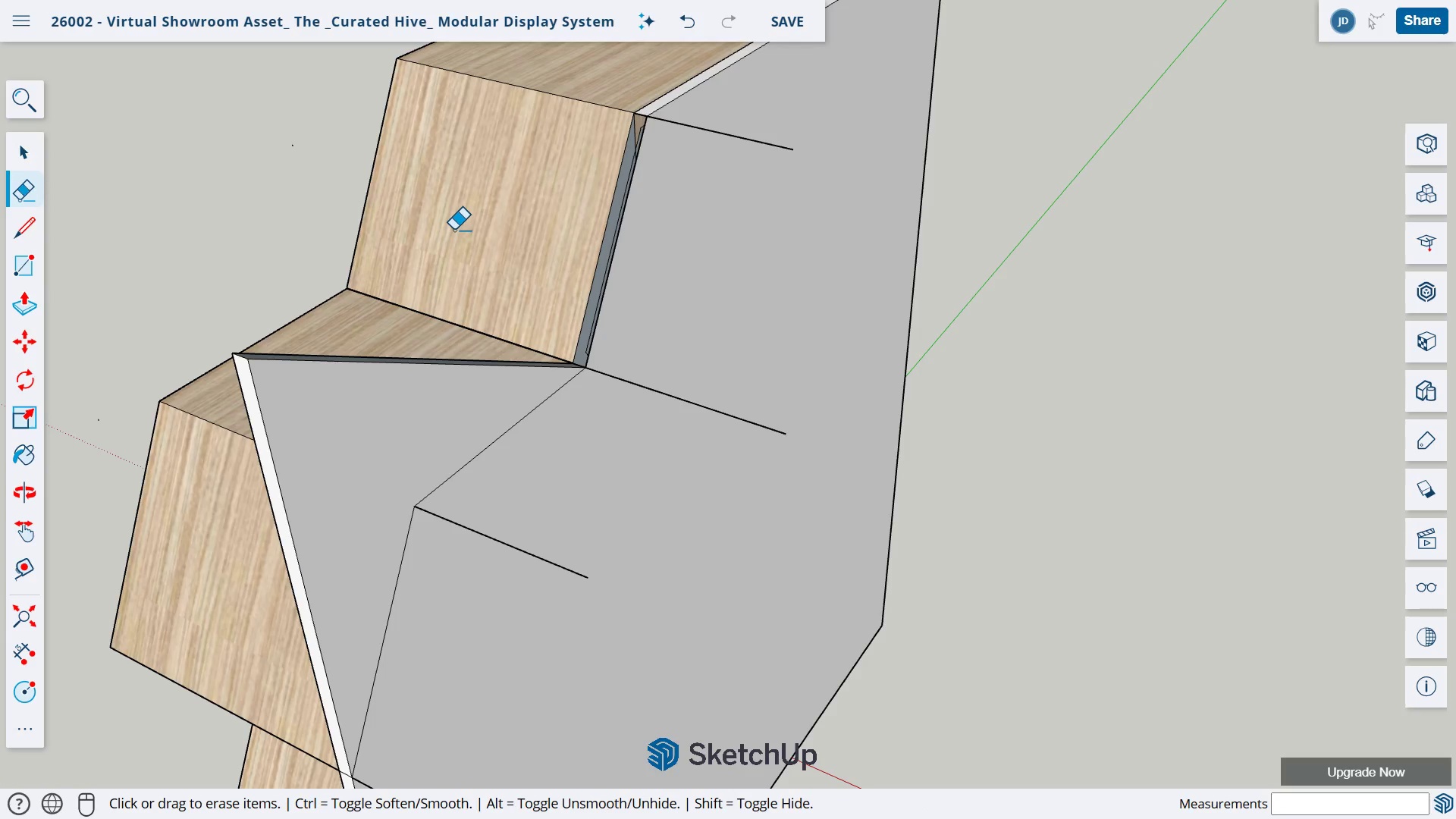 
key(H)
 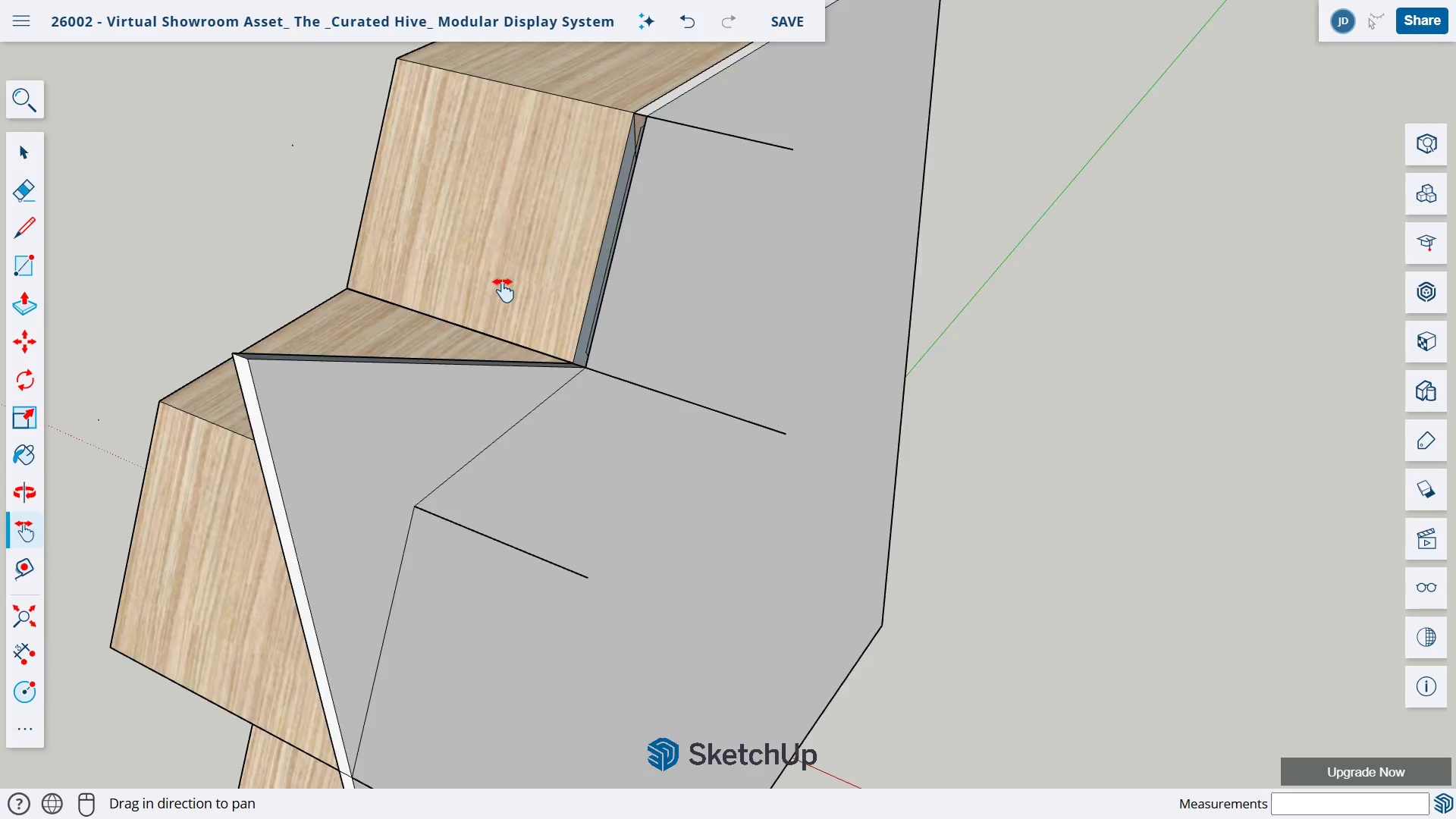 
scroll: coordinate [510, 286], scroll_direction: up, amount: 8.0
 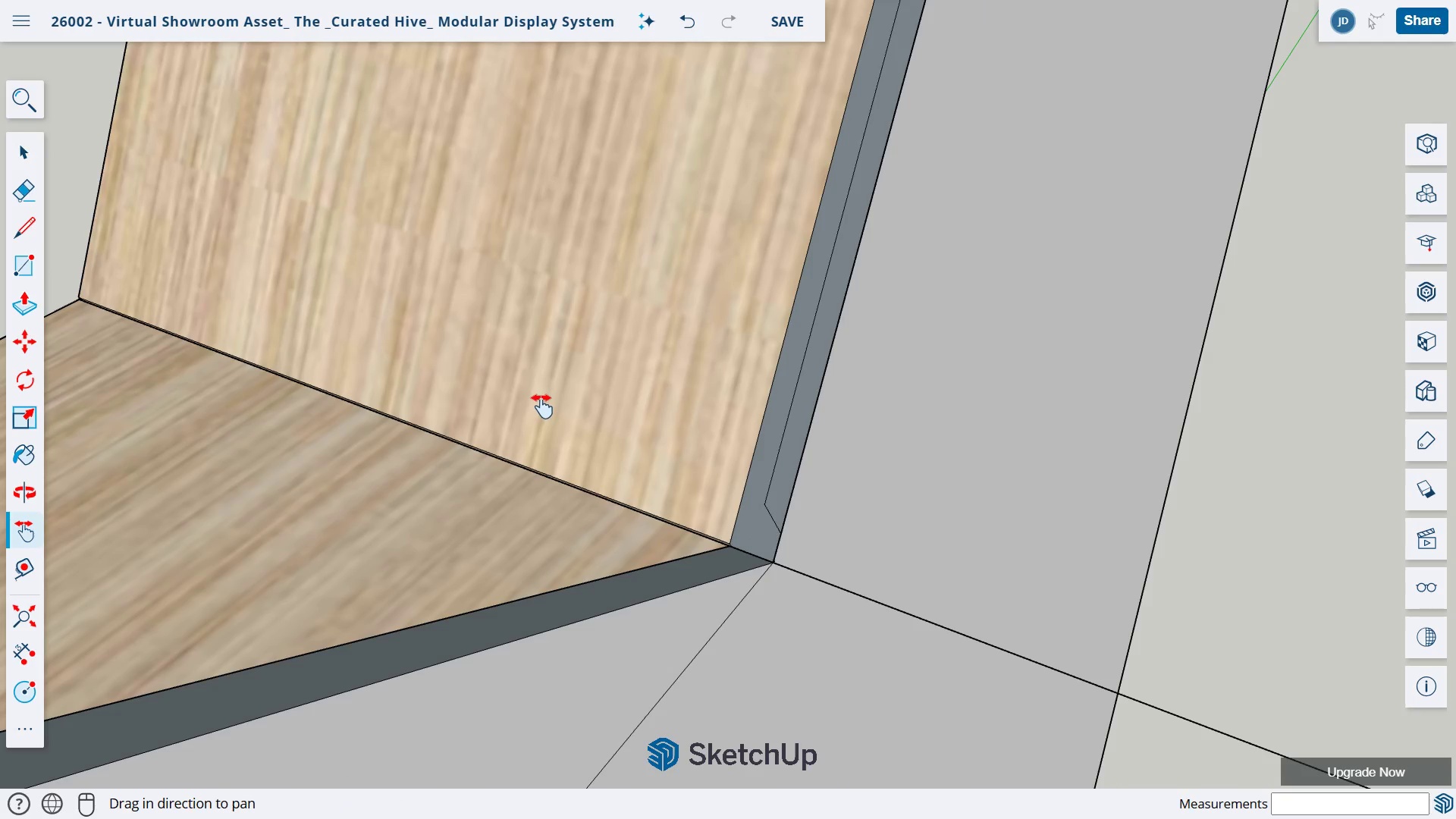 
key(O)
 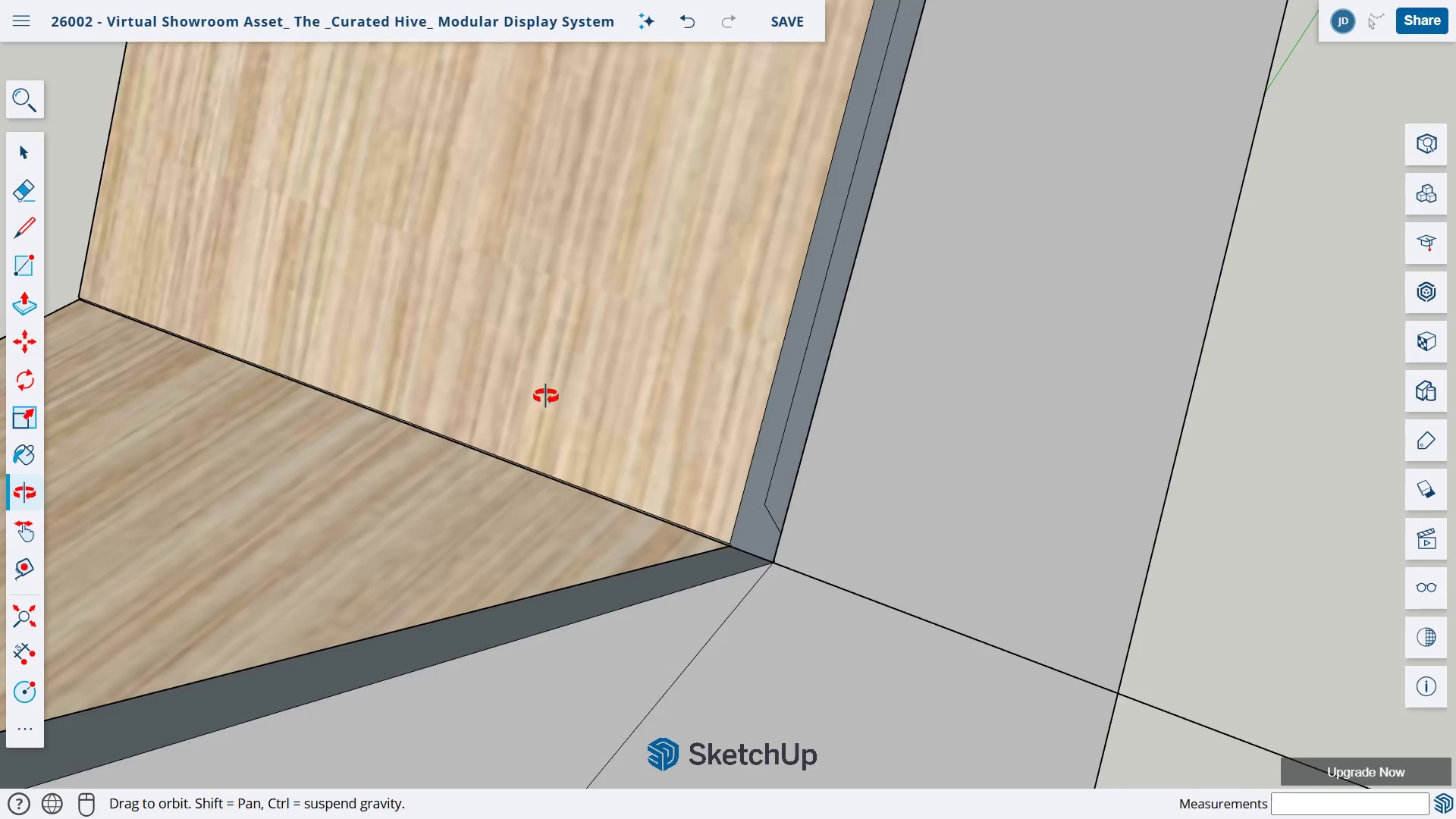 
left_click_drag(start_coordinate=[544, 396], to_coordinate=[516, 521])
 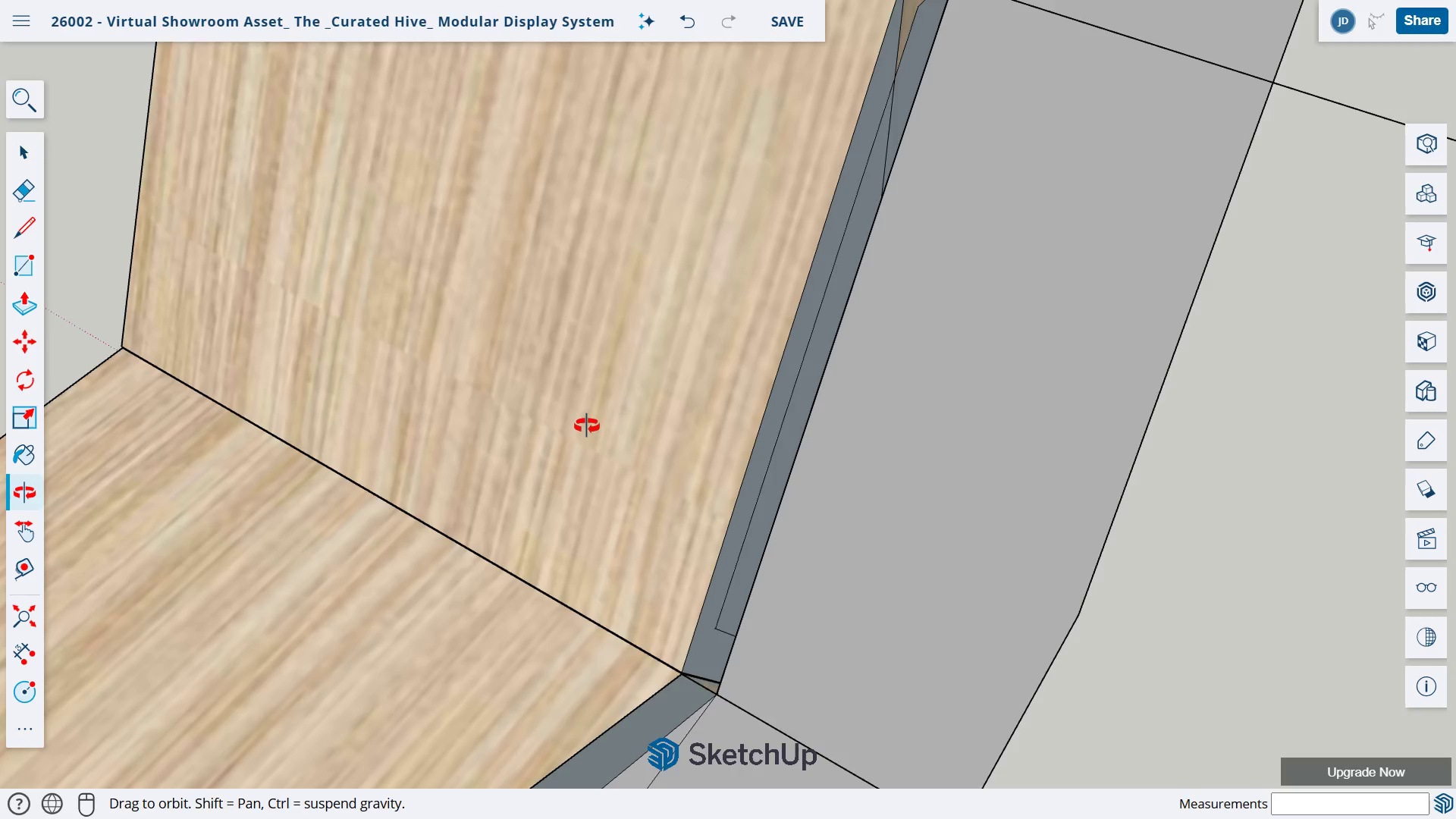 
key(K)
 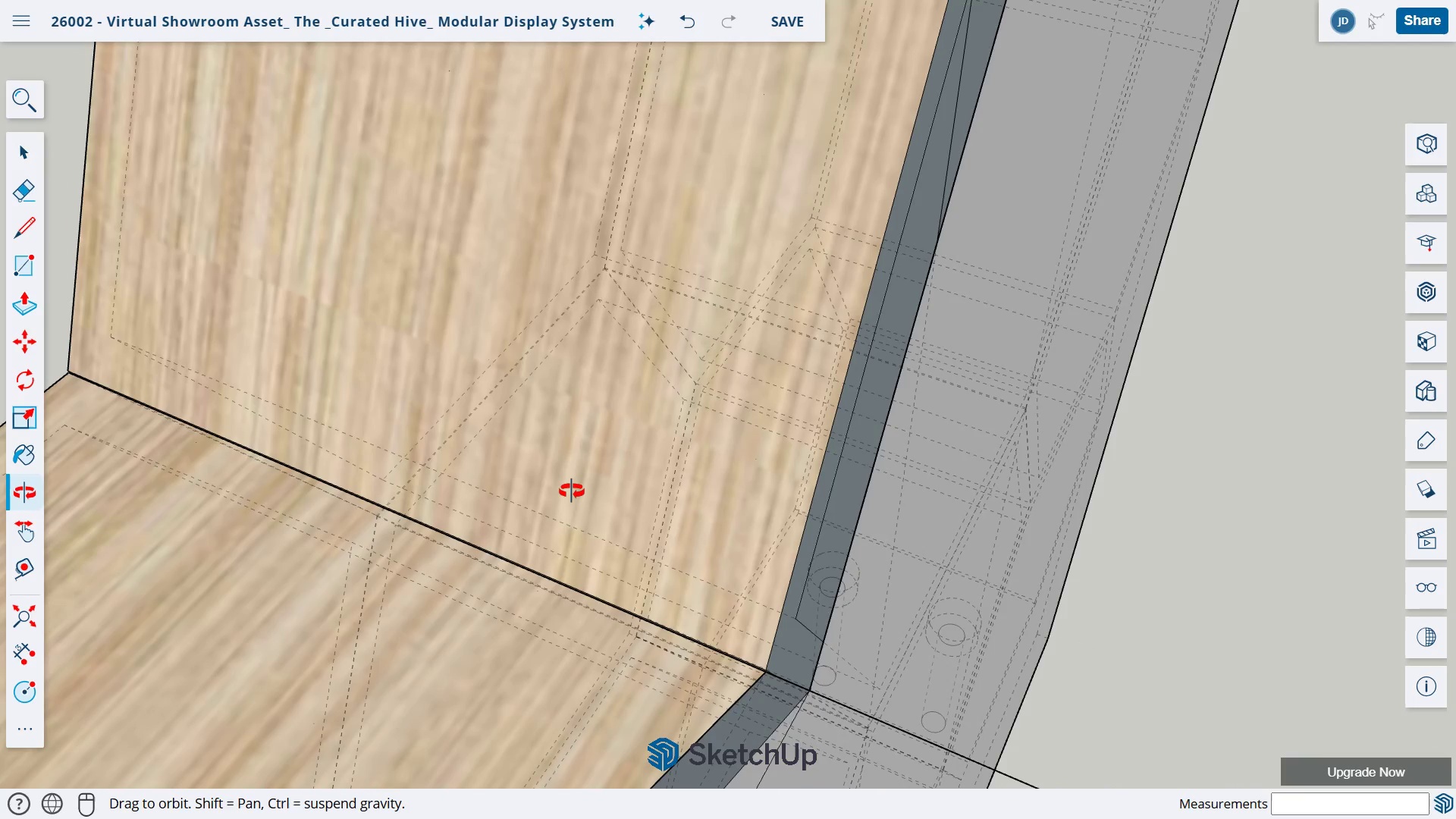 
key(K)
 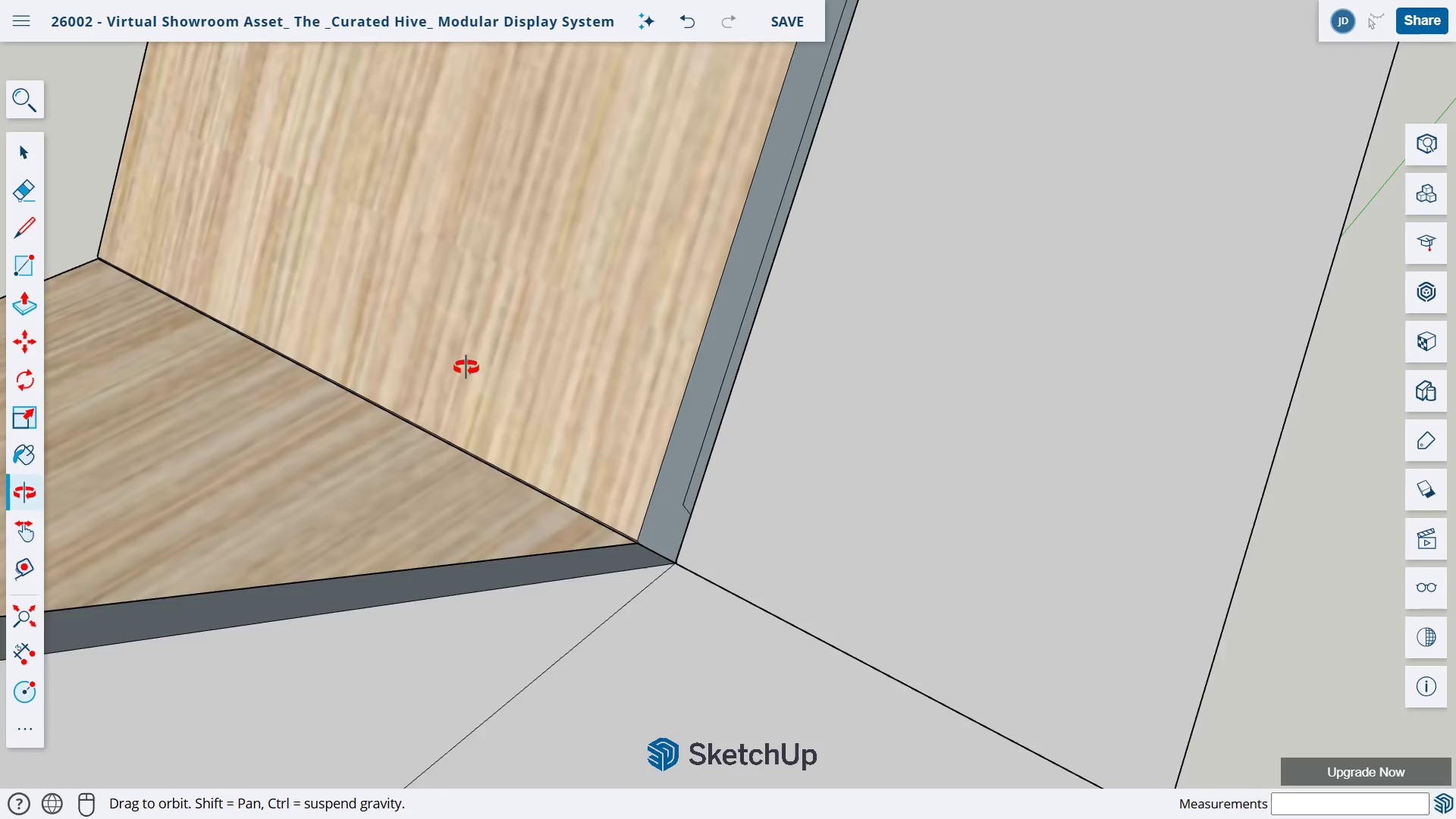 
scroll: coordinate [586, 428], scroll_direction: down, amount: 3.0
 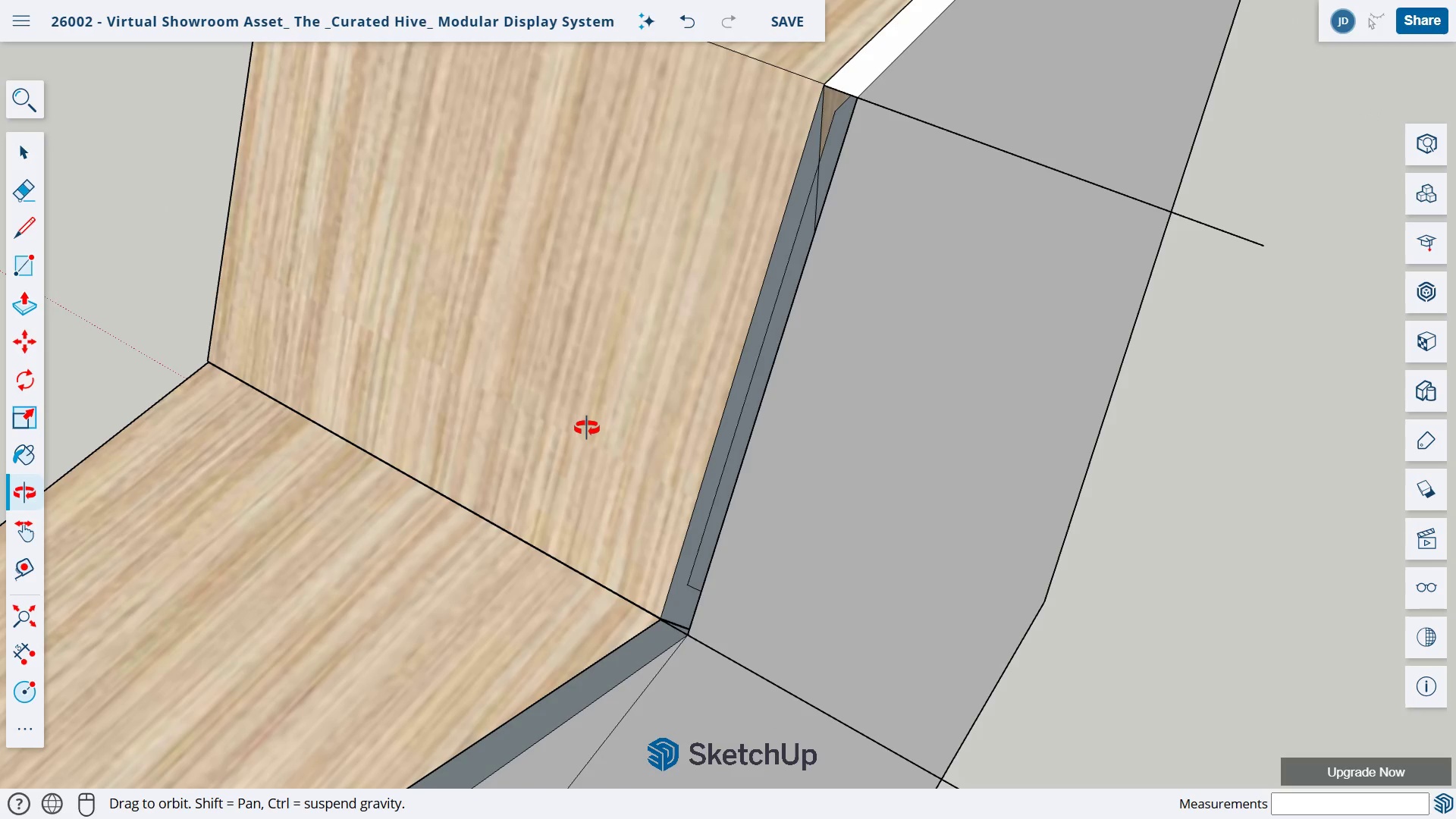 
scroll: coordinate [586, 428], scroll_direction: up, amount: 3.0
 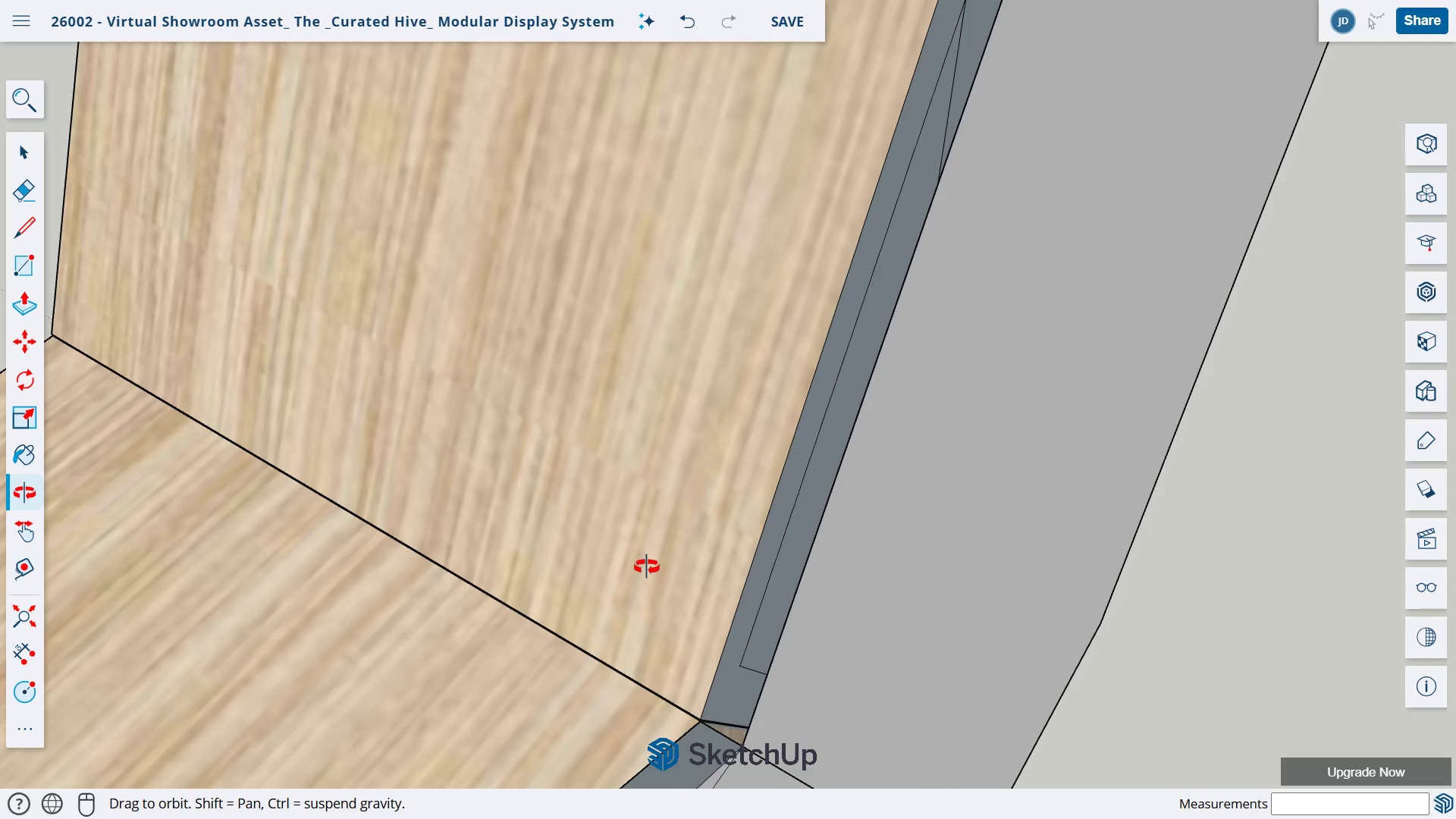 
key(Semicolon)
 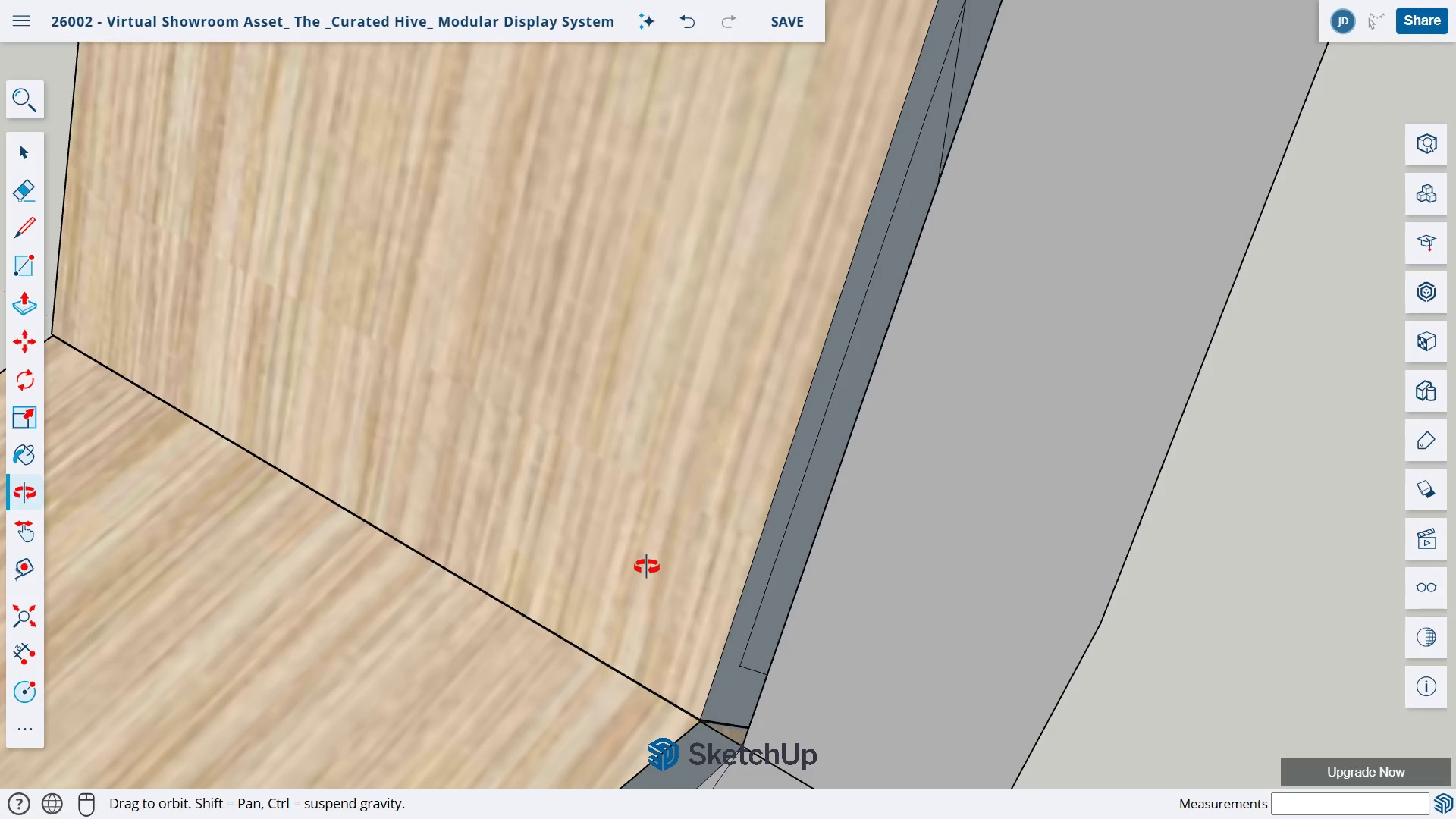 
key(L)
 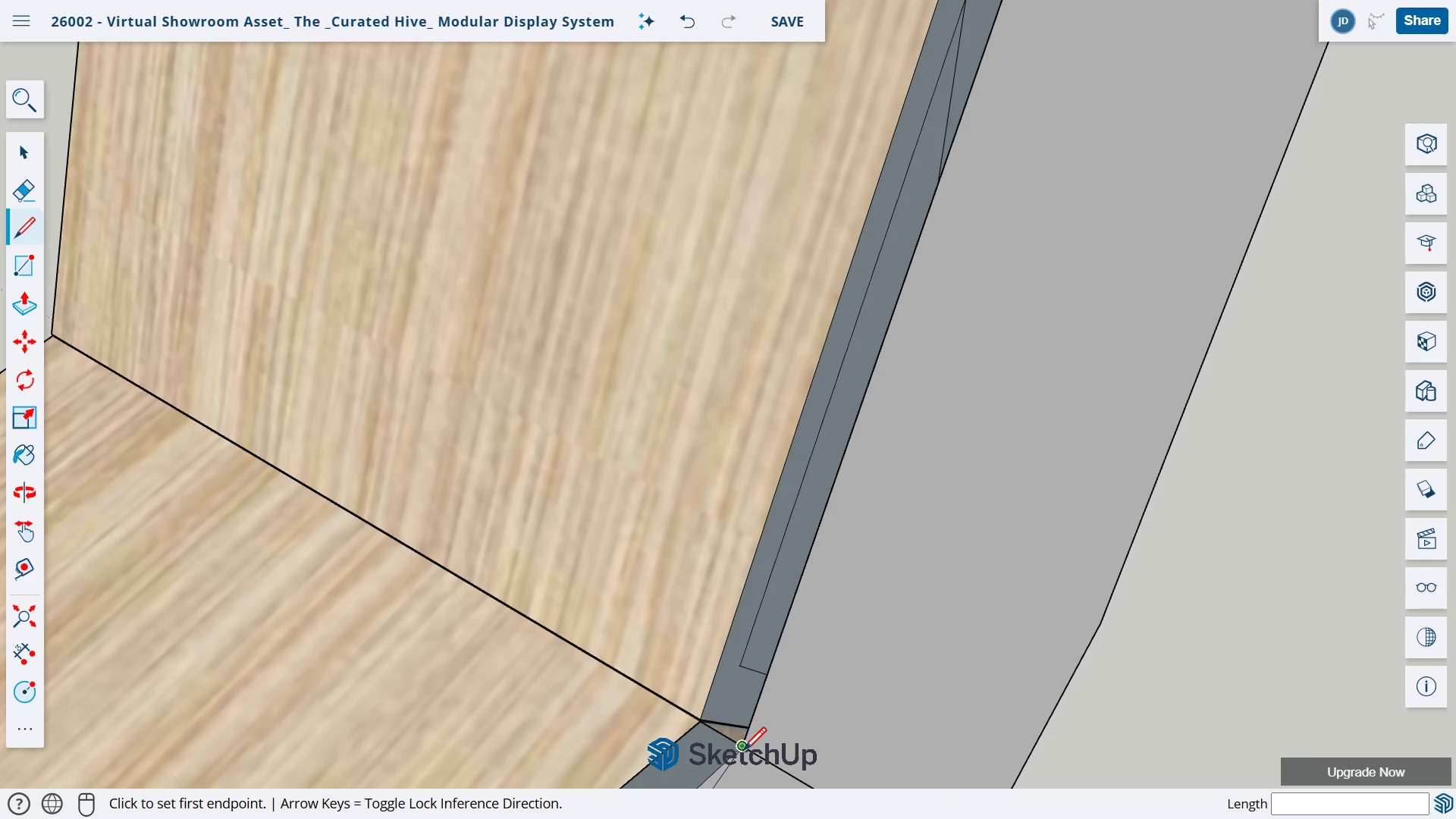 
left_click([740, 748])
 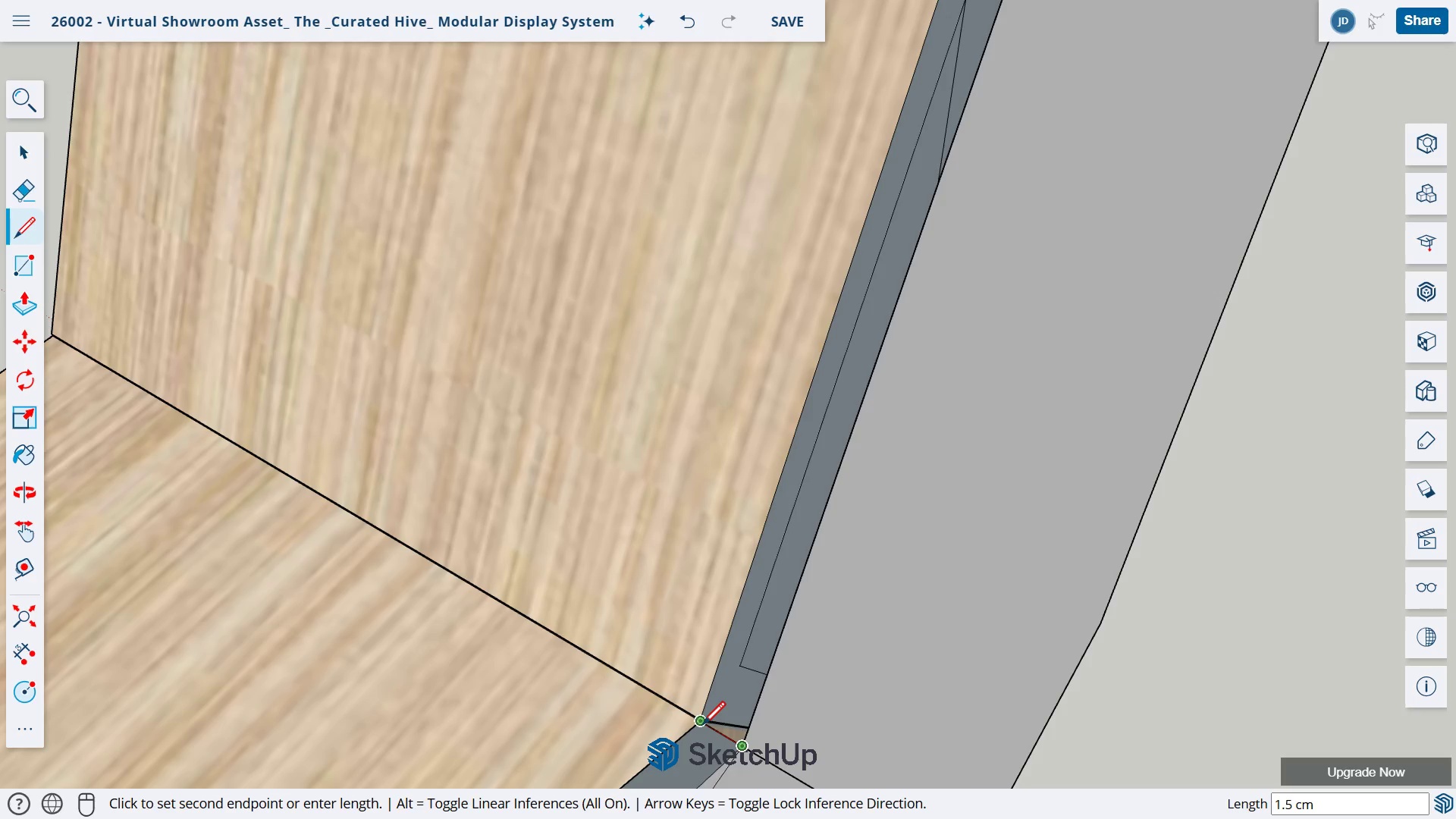 
left_click([700, 725])
 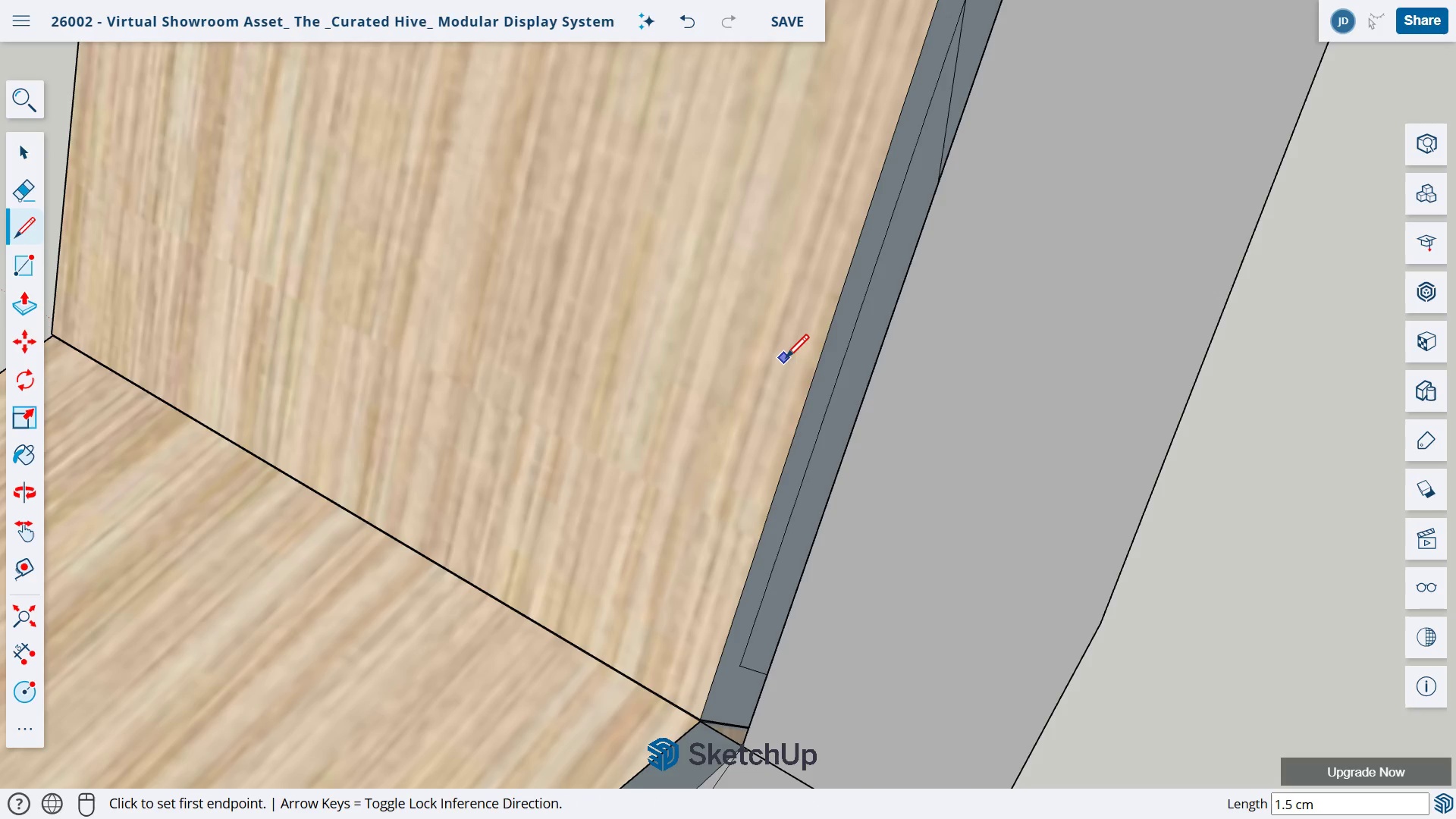 
scroll: coordinate [785, 360], scroll_direction: down, amount: 4.0
 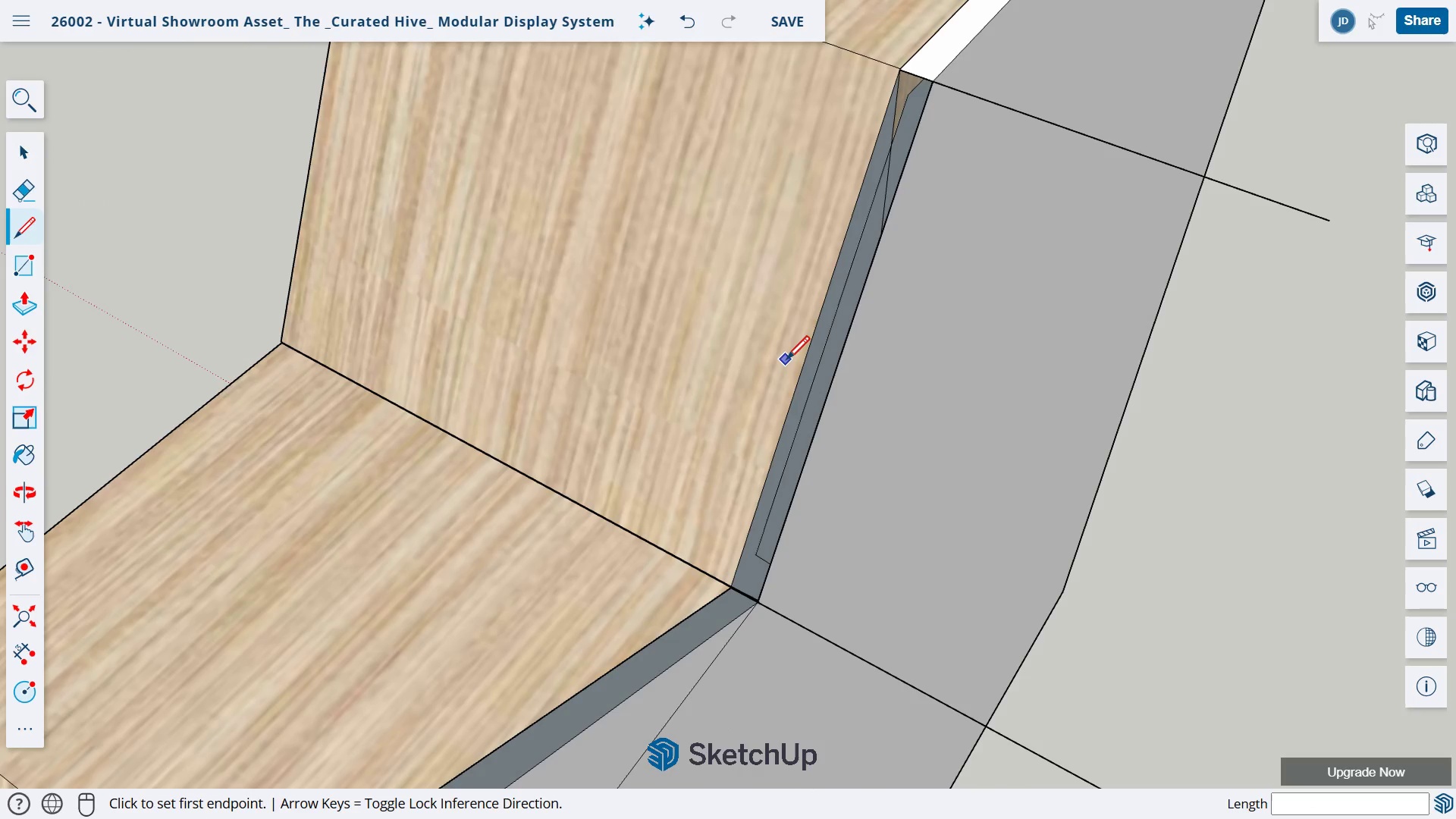 
left_click([899, 74])
 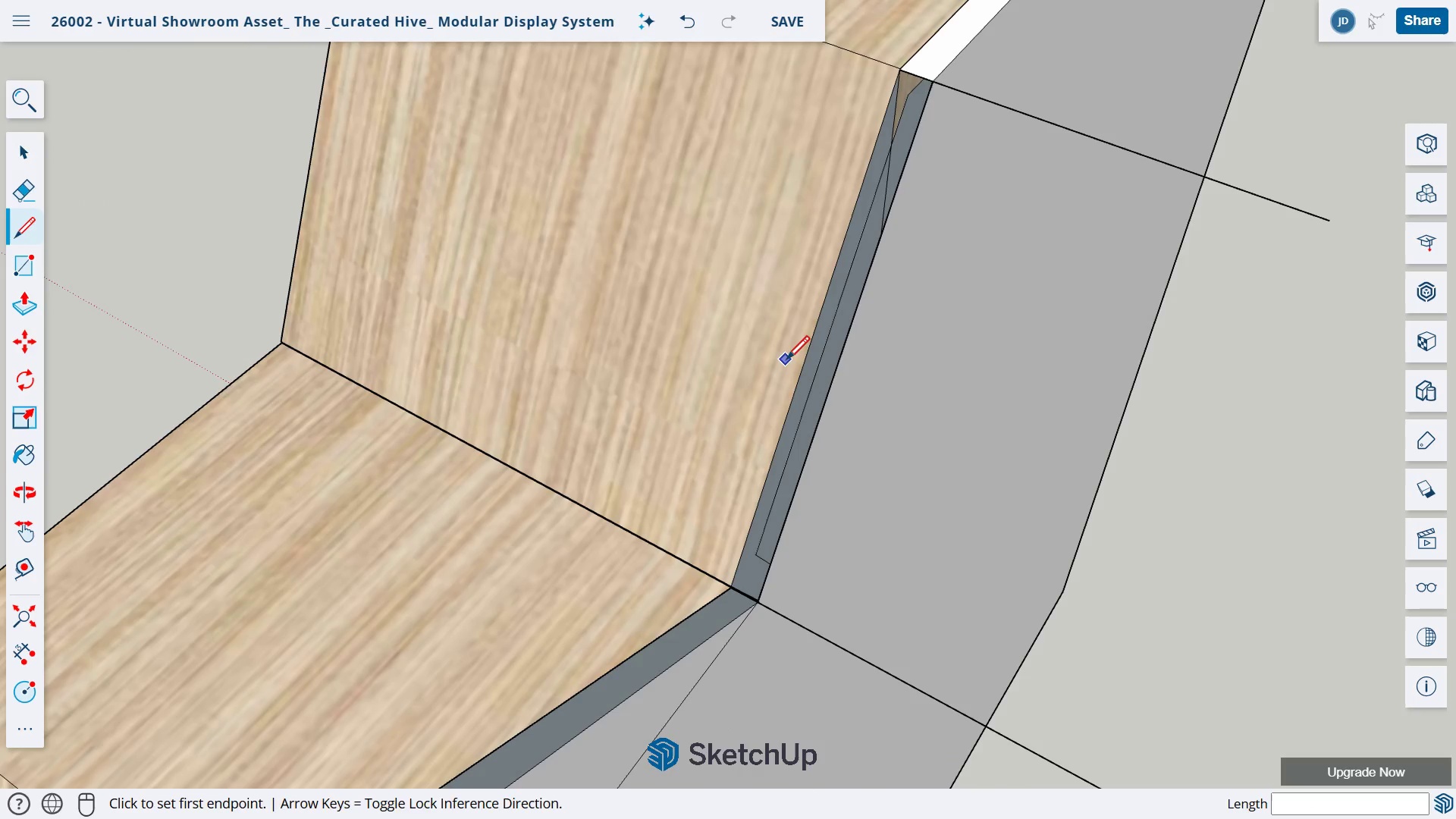 
mouse_move([927, 94])
 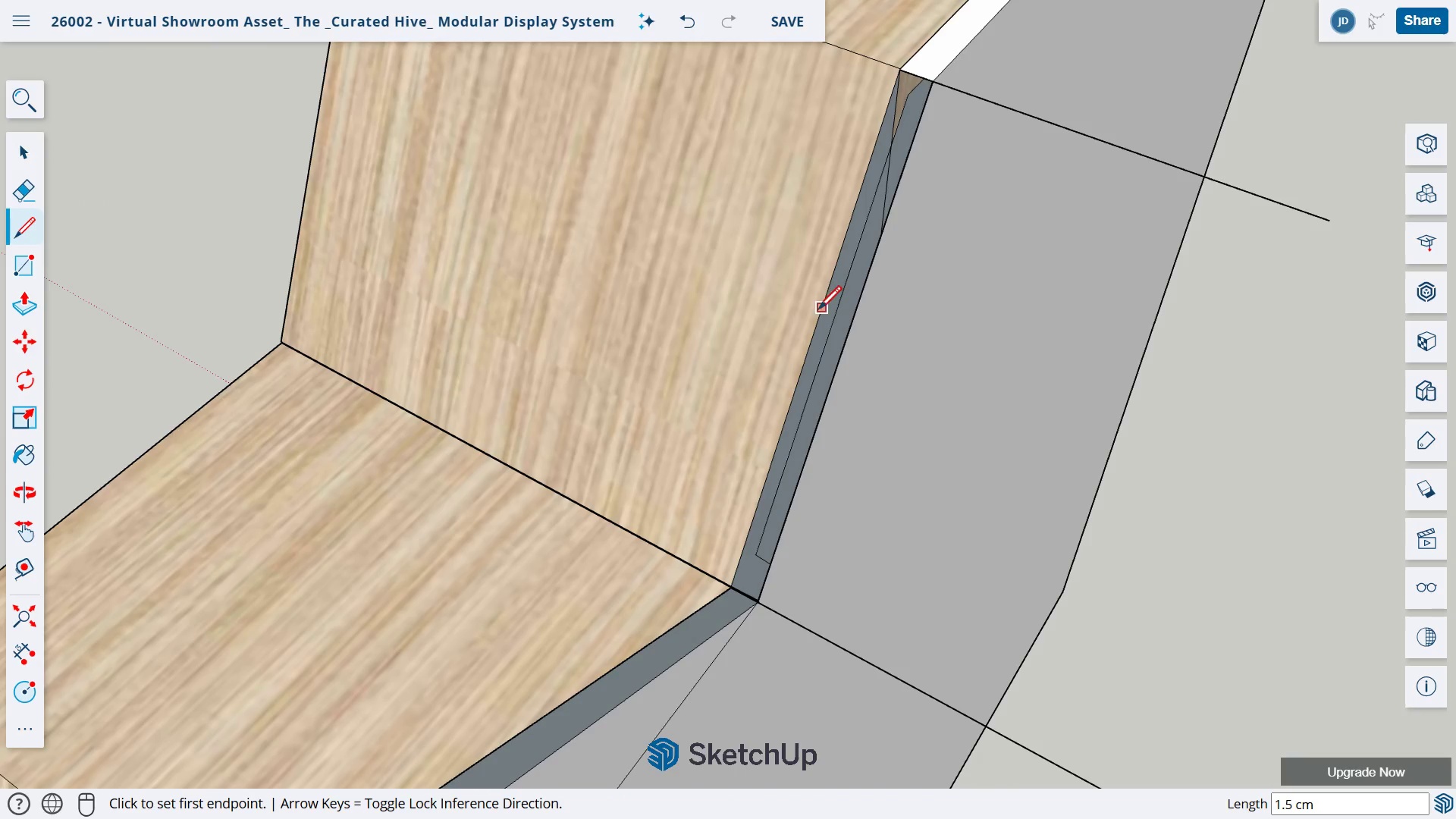 
scroll: coordinate [817, 310], scroll_direction: down, amount: 10.0
 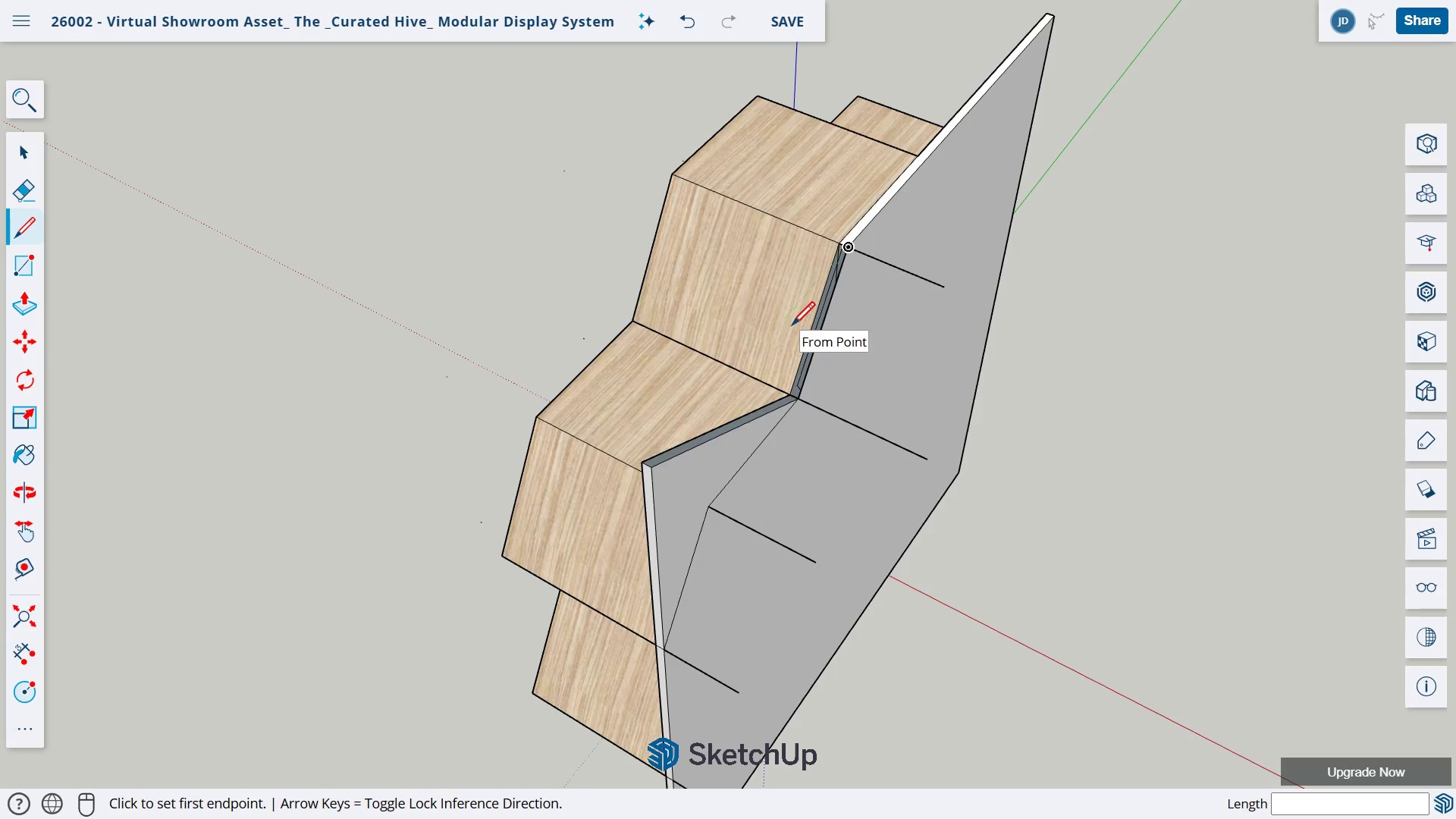 
wait(8.63)
 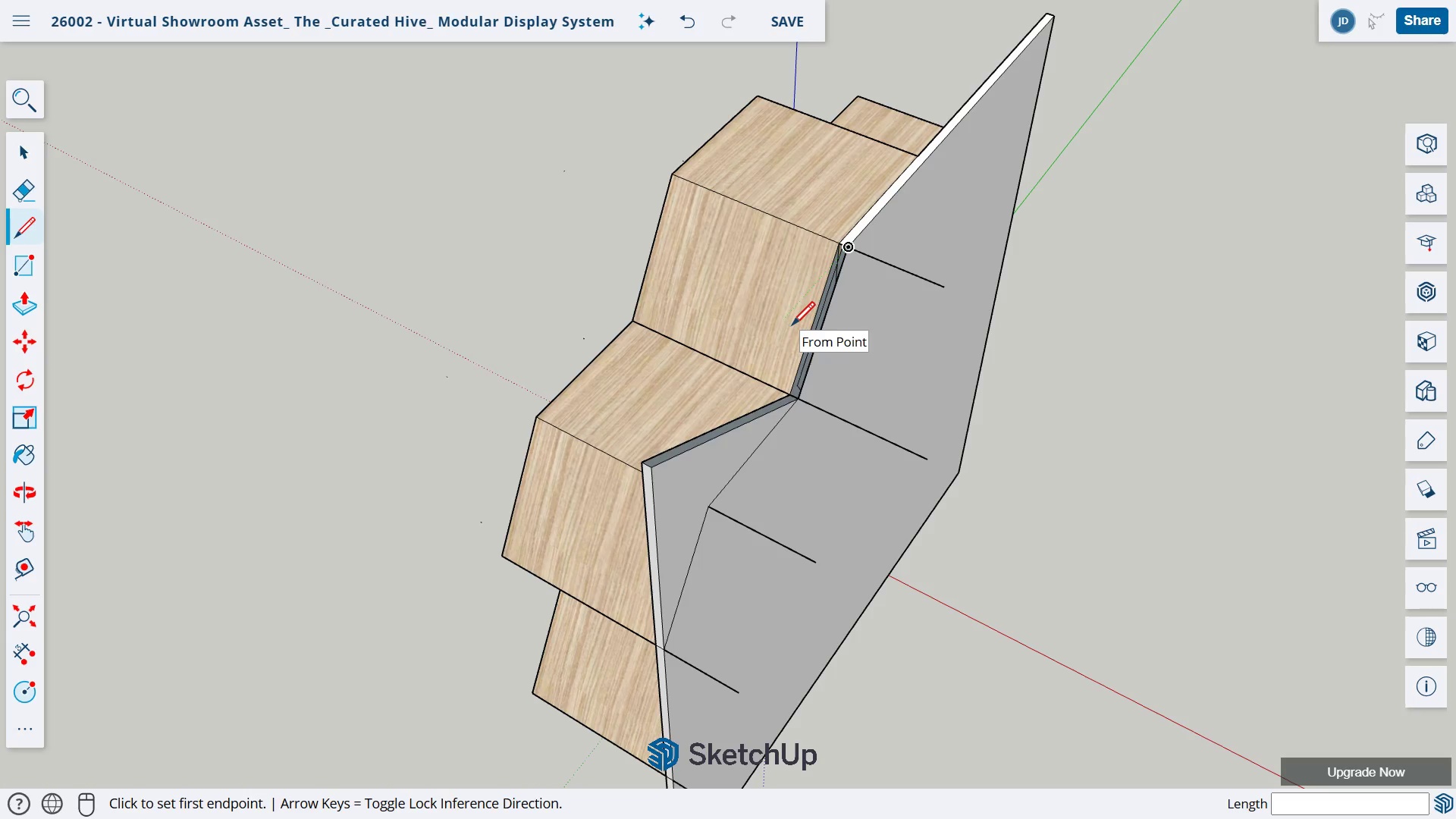 
key(Control+Z)
 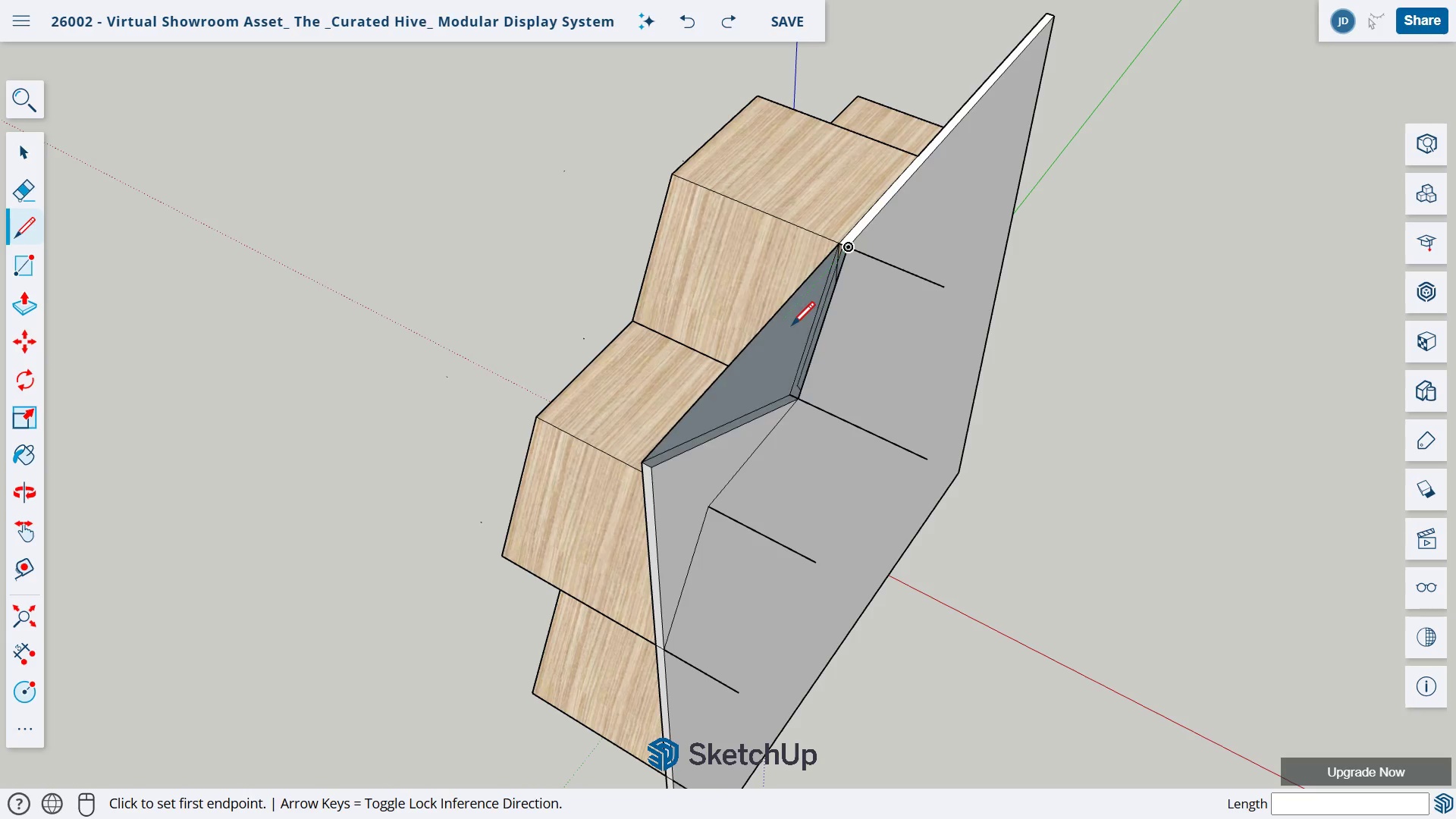 
key(Control+Z)
 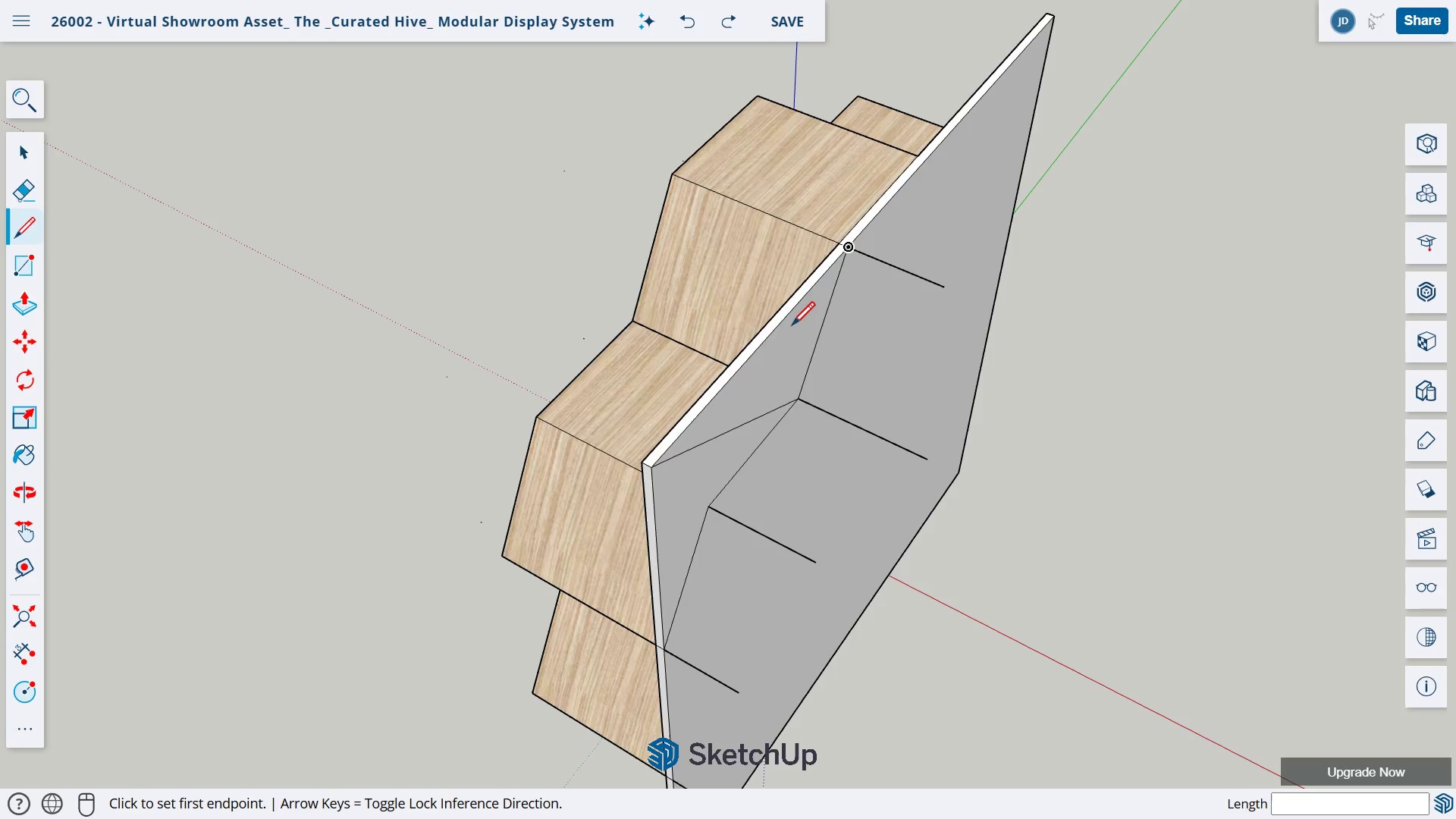 
key(Control+Z)
 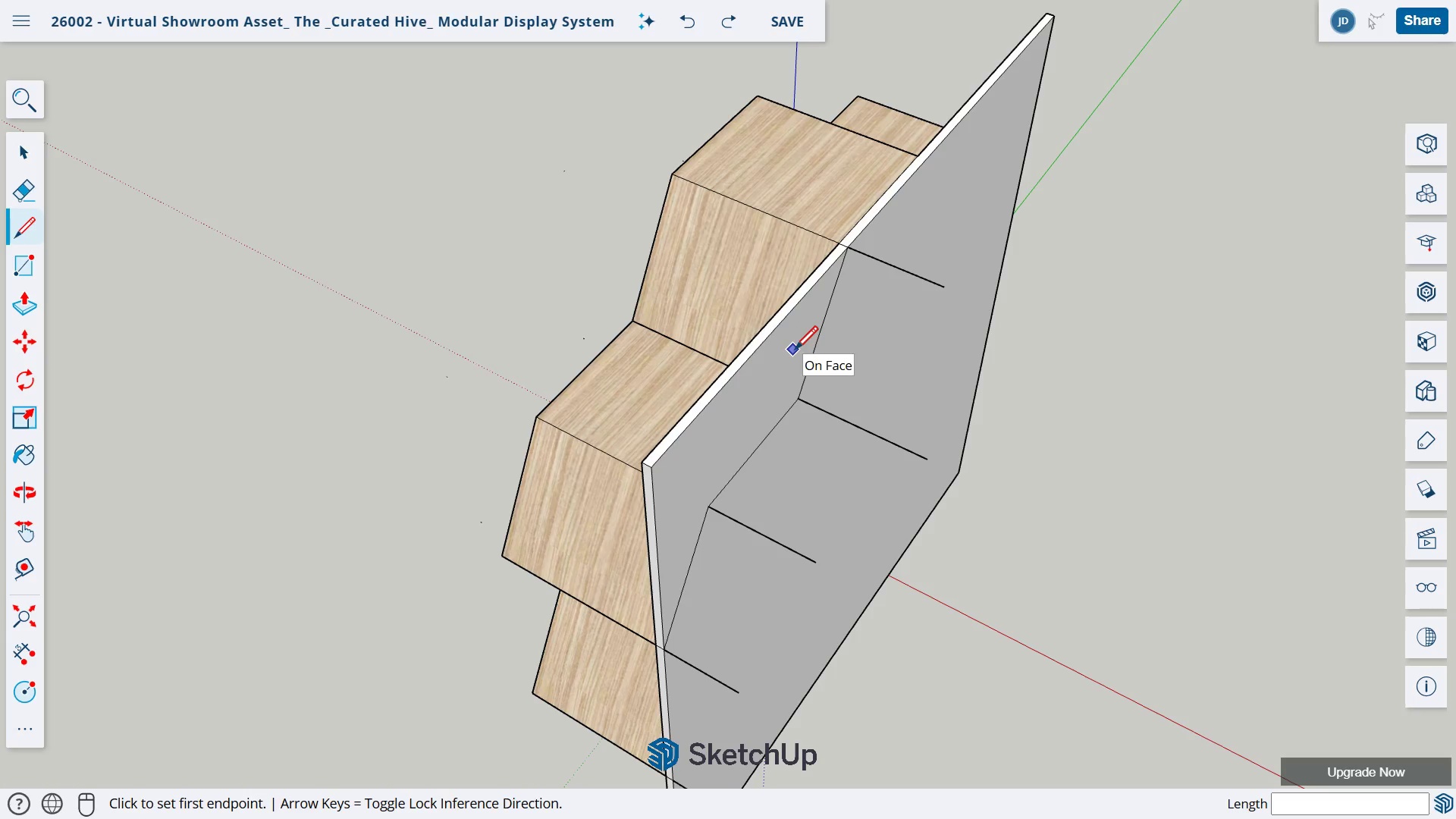 
scroll: coordinate [794, 348], scroll_direction: up, amount: 4.0
 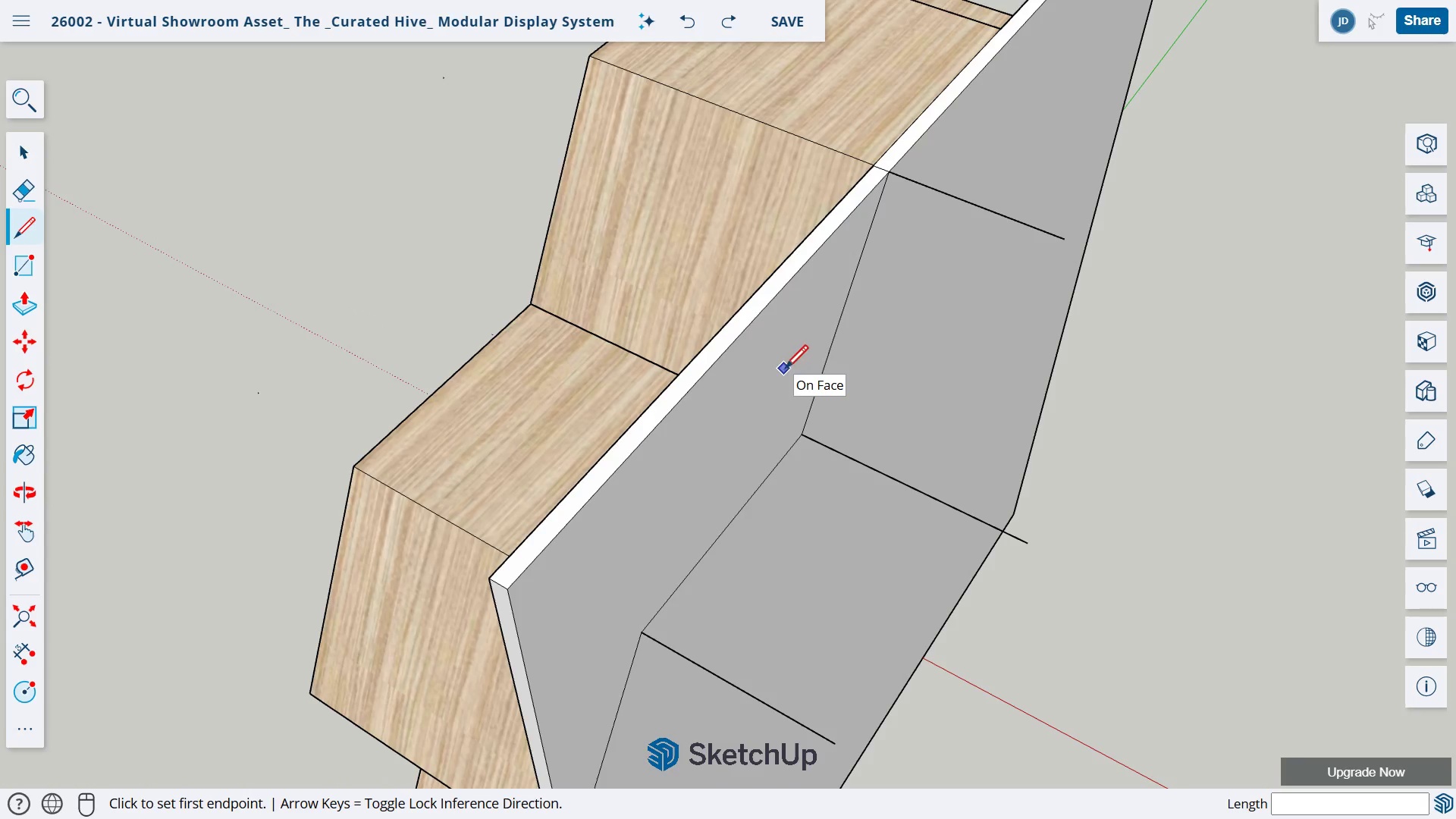 
key(H)
 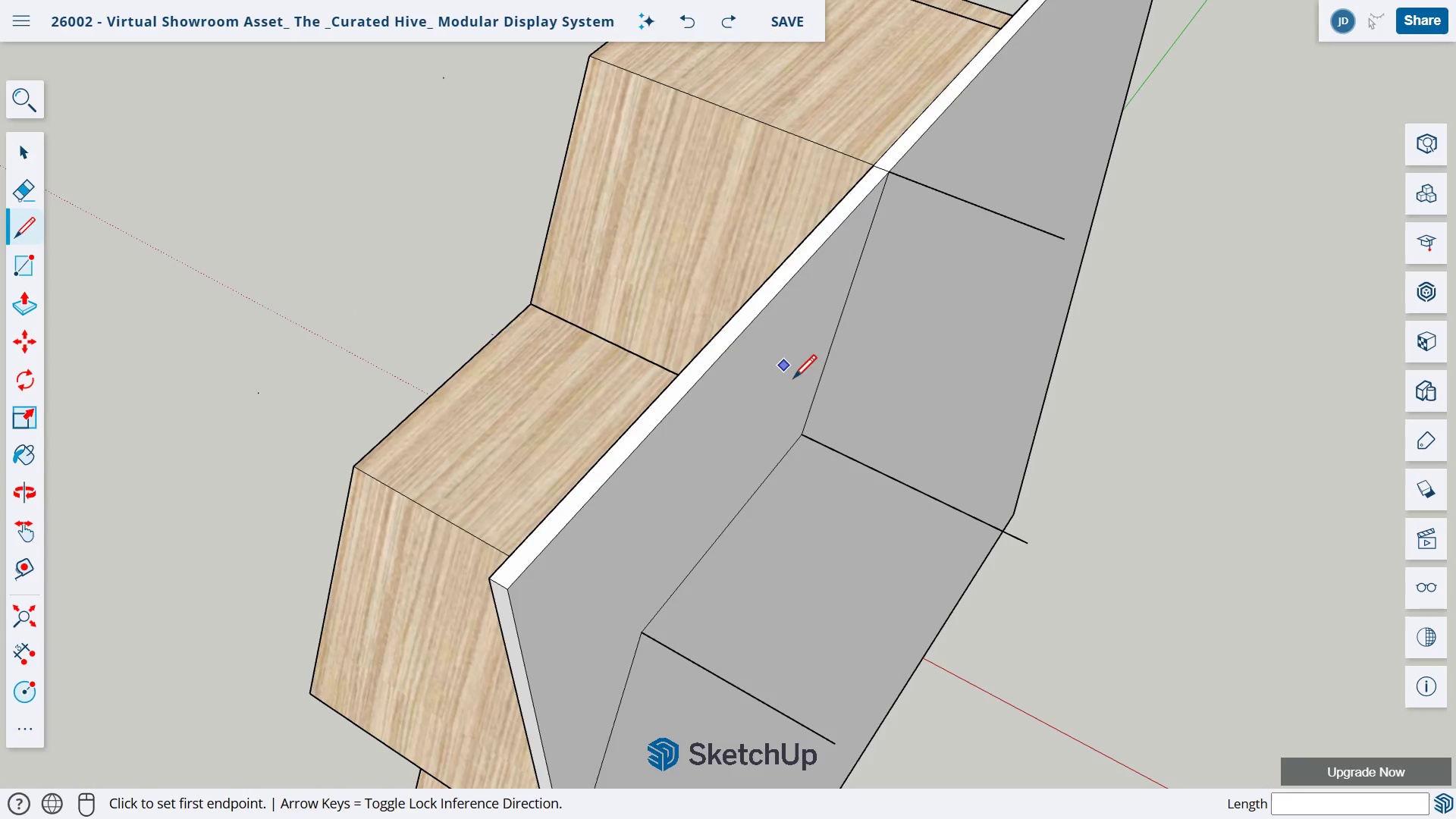 
left_click_drag(start_coordinate=[777, 374], to_coordinate=[926, 383])
 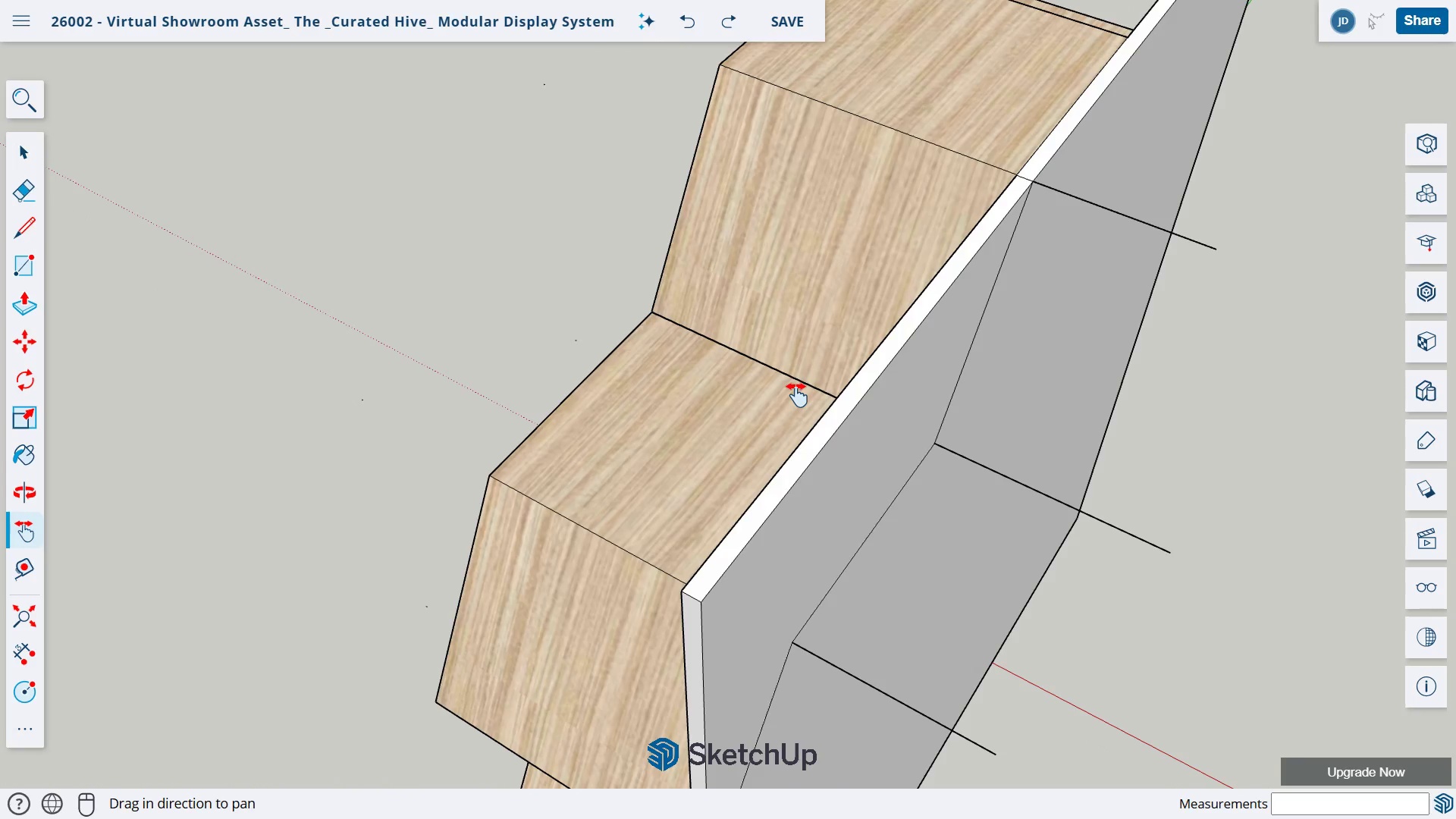 
left_click_drag(start_coordinate=[795, 387], to_coordinate=[861, 392])
 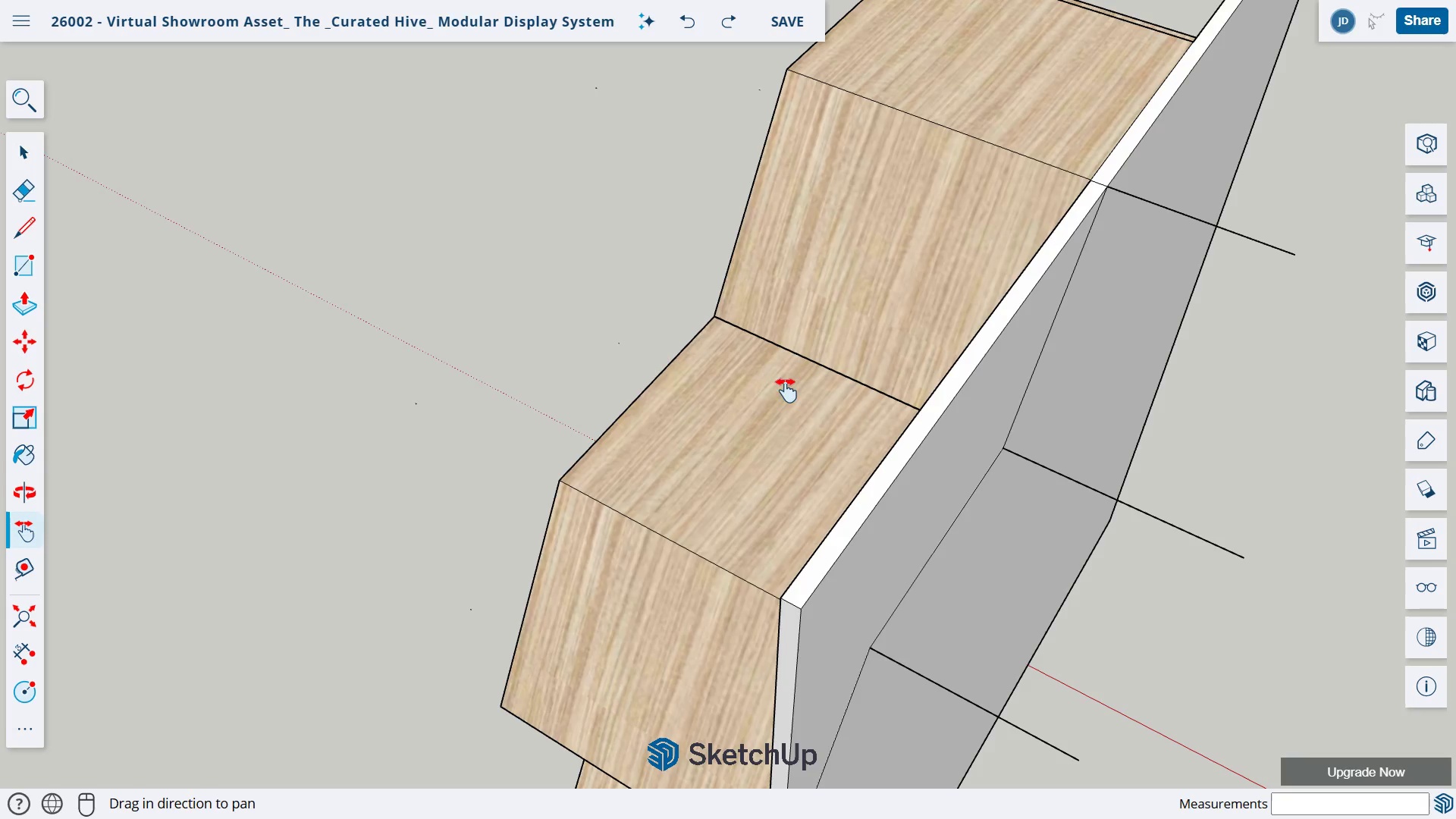 
key(O)
 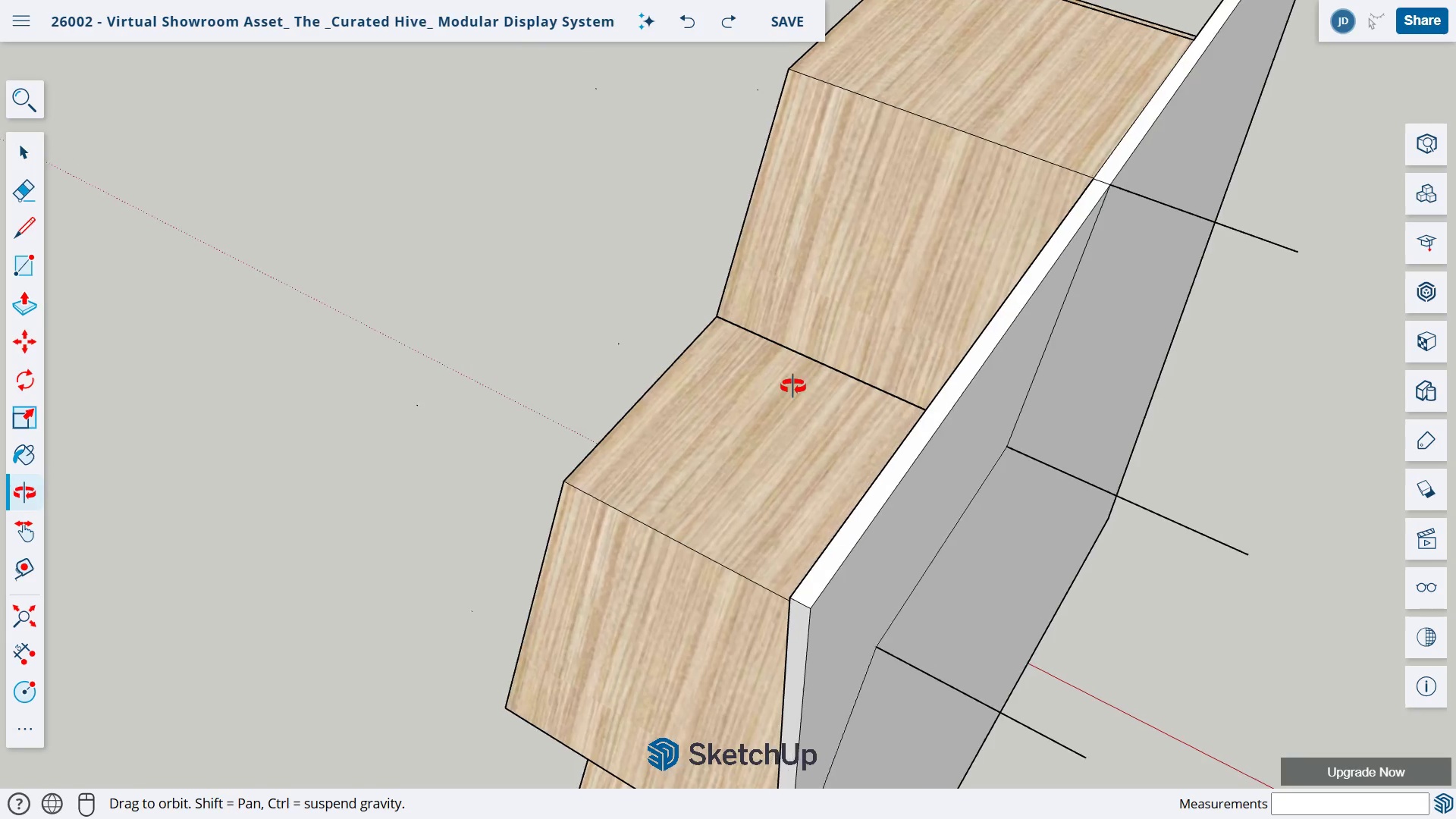 
left_click_drag(start_coordinate=[763, 386], to_coordinate=[1292, 388])
 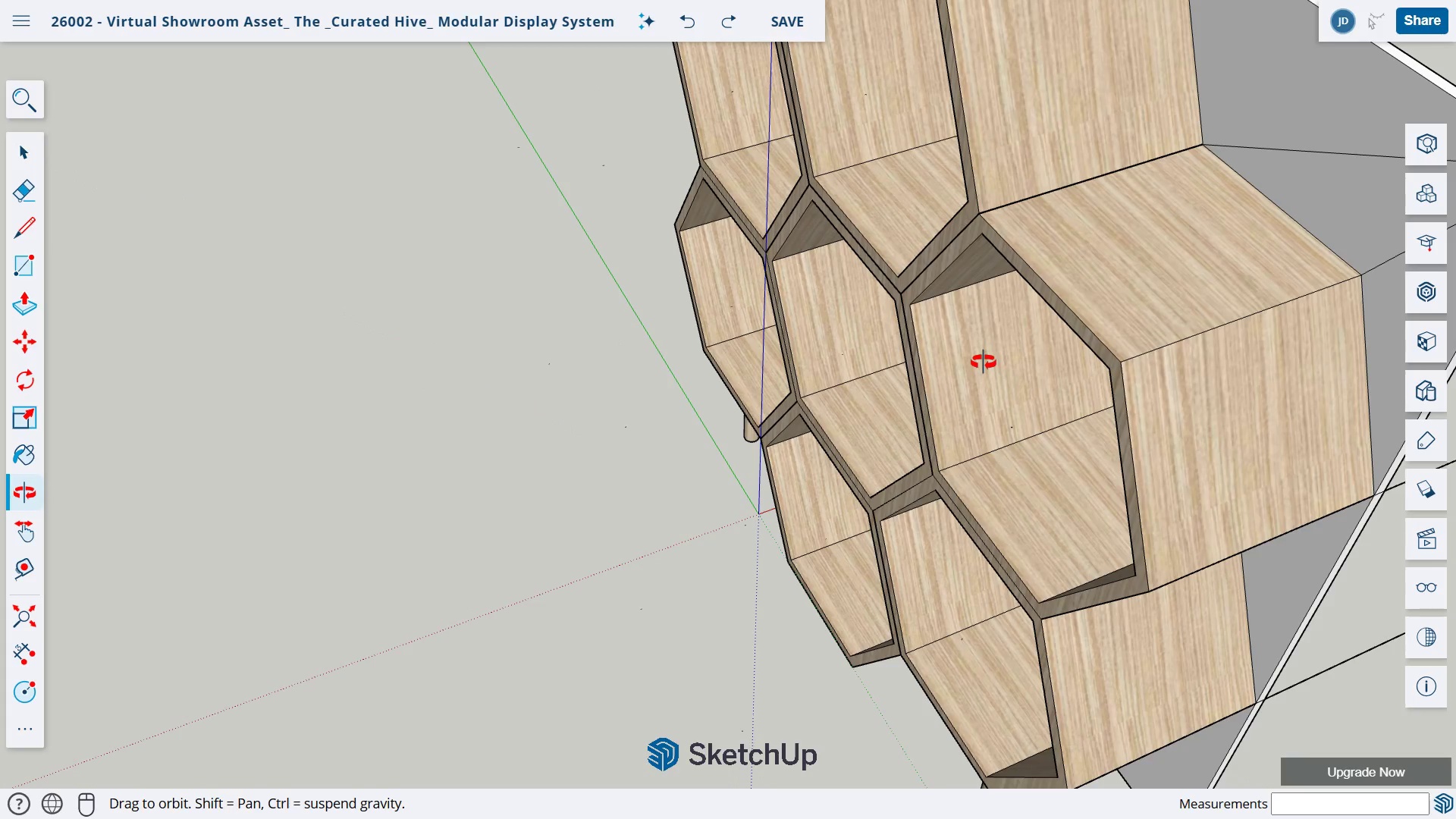 
left_click_drag(start_coordinate=[960, 369], to_coordinate=[1274, 111])
 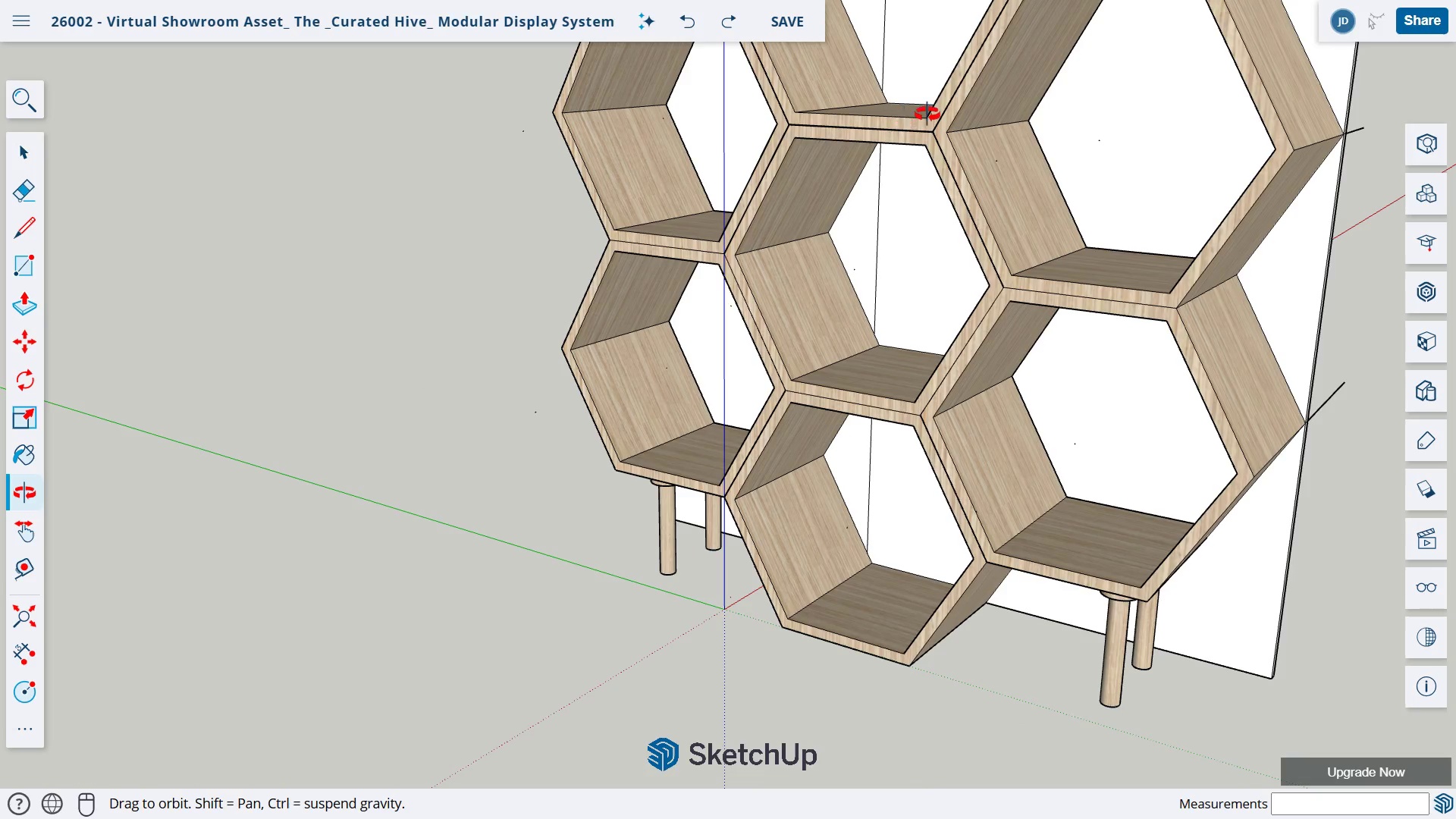 
left_click_drag(start_coordinate=[903, 118], to_coordinate=[1235, 200])
 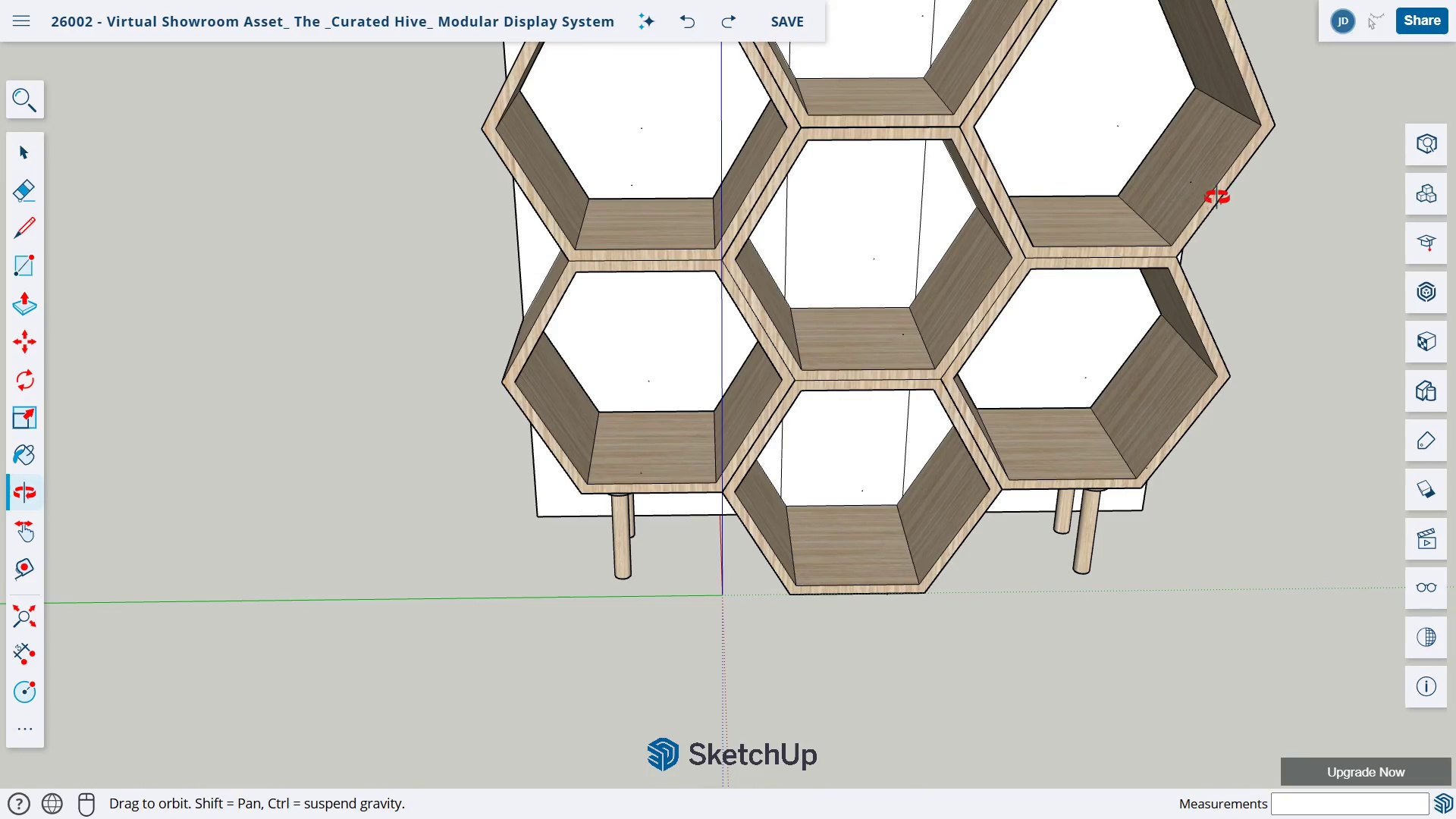 
left_click_drag(start_coordinate=[1216, 197], to_coordinate=[1048, 136])
 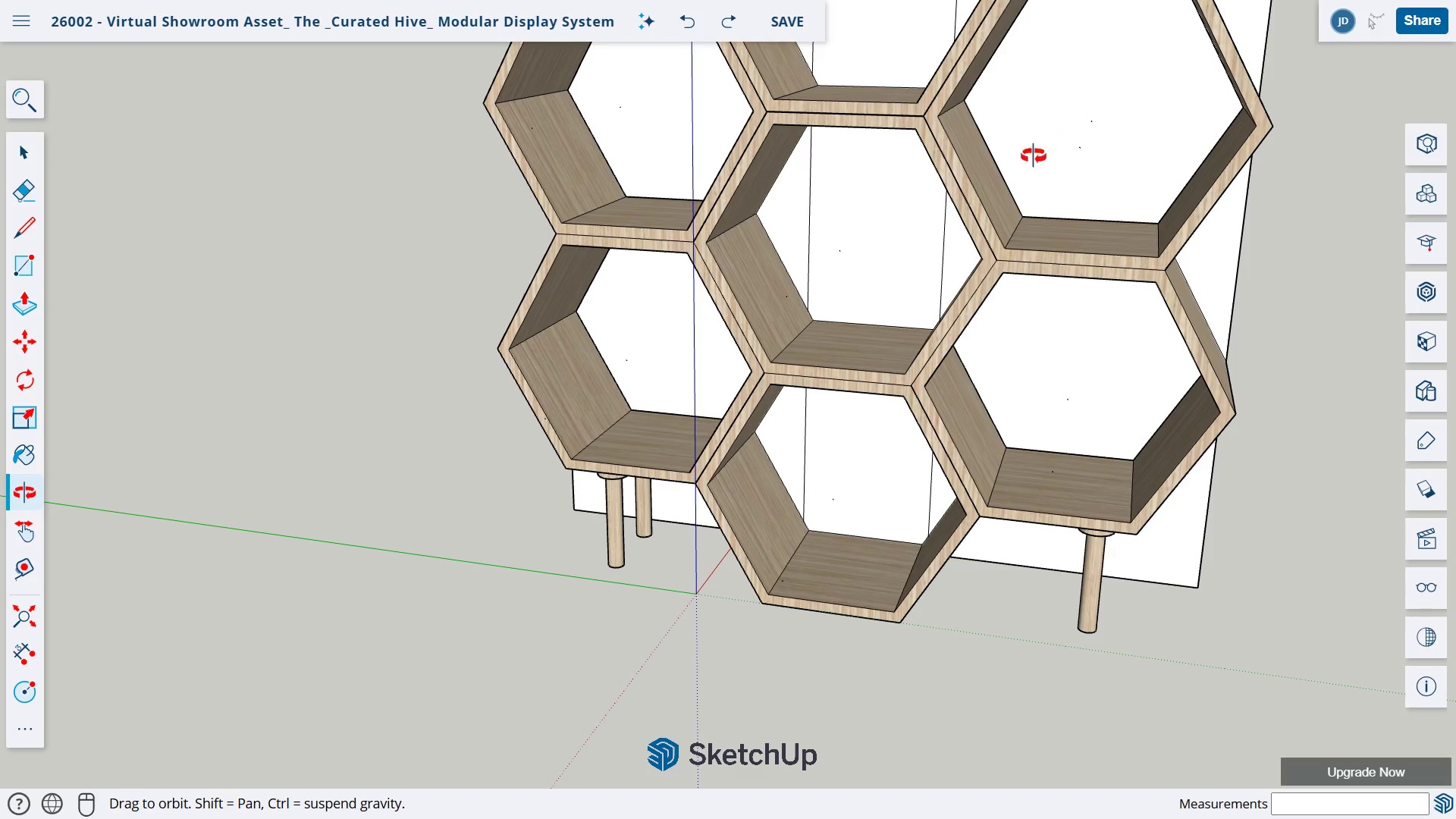 
key(E)
 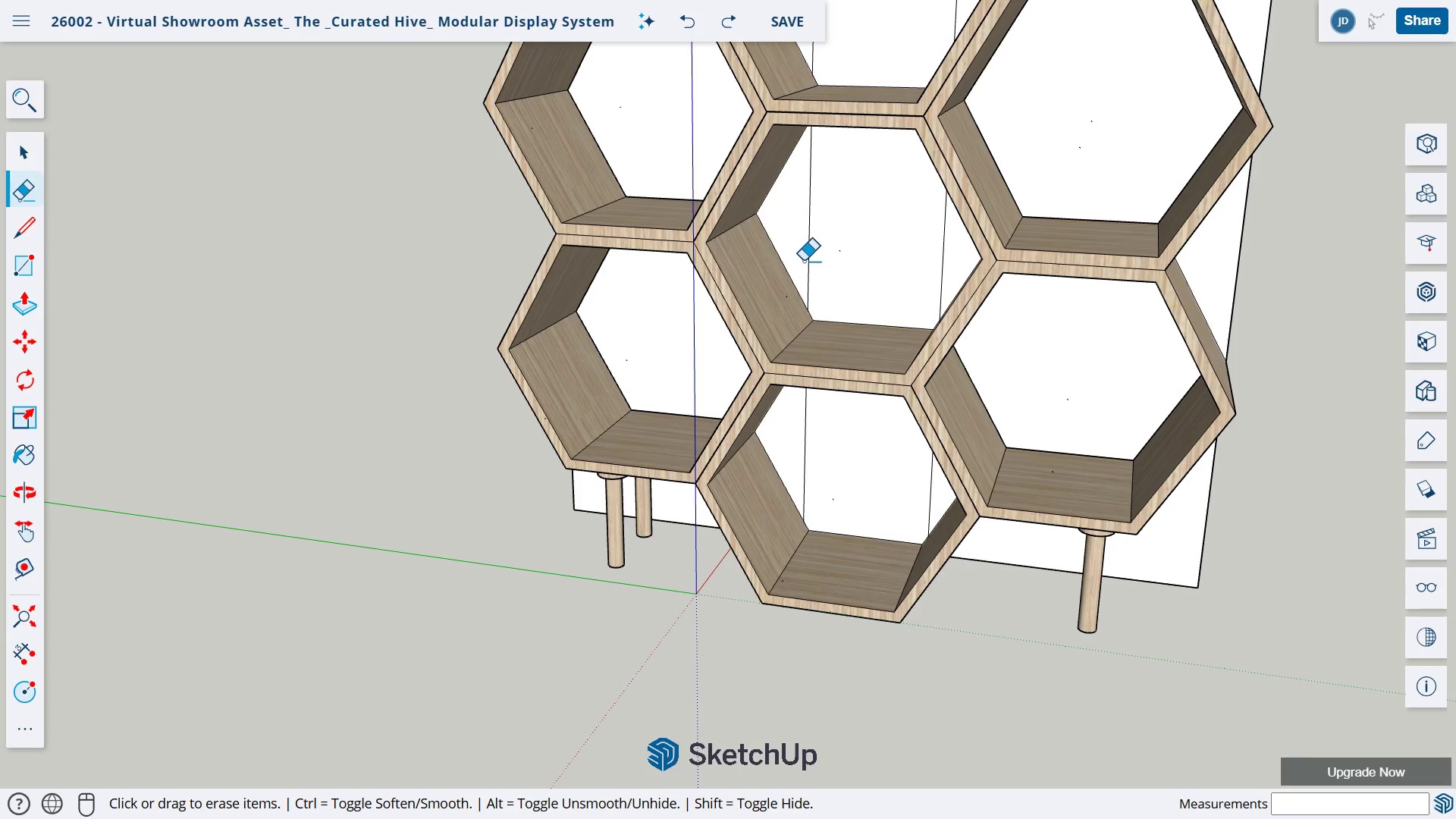 
left_click_drag(start_coordinate=[805, 260], to_coordinate=[824, 260])
 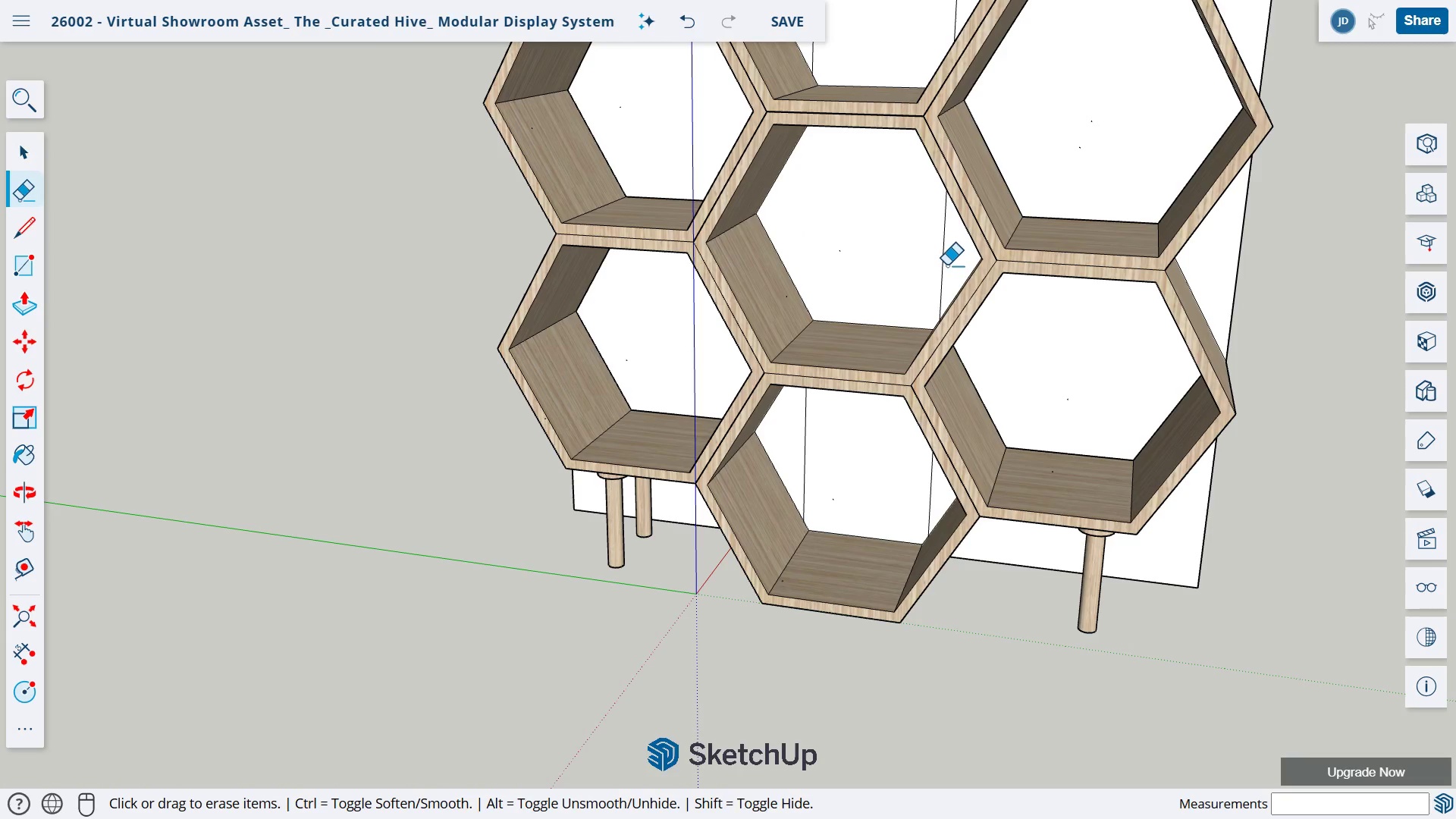 
left_click_drag(start_coordinate=[948, 265], to_coordinate=[943, 264])
 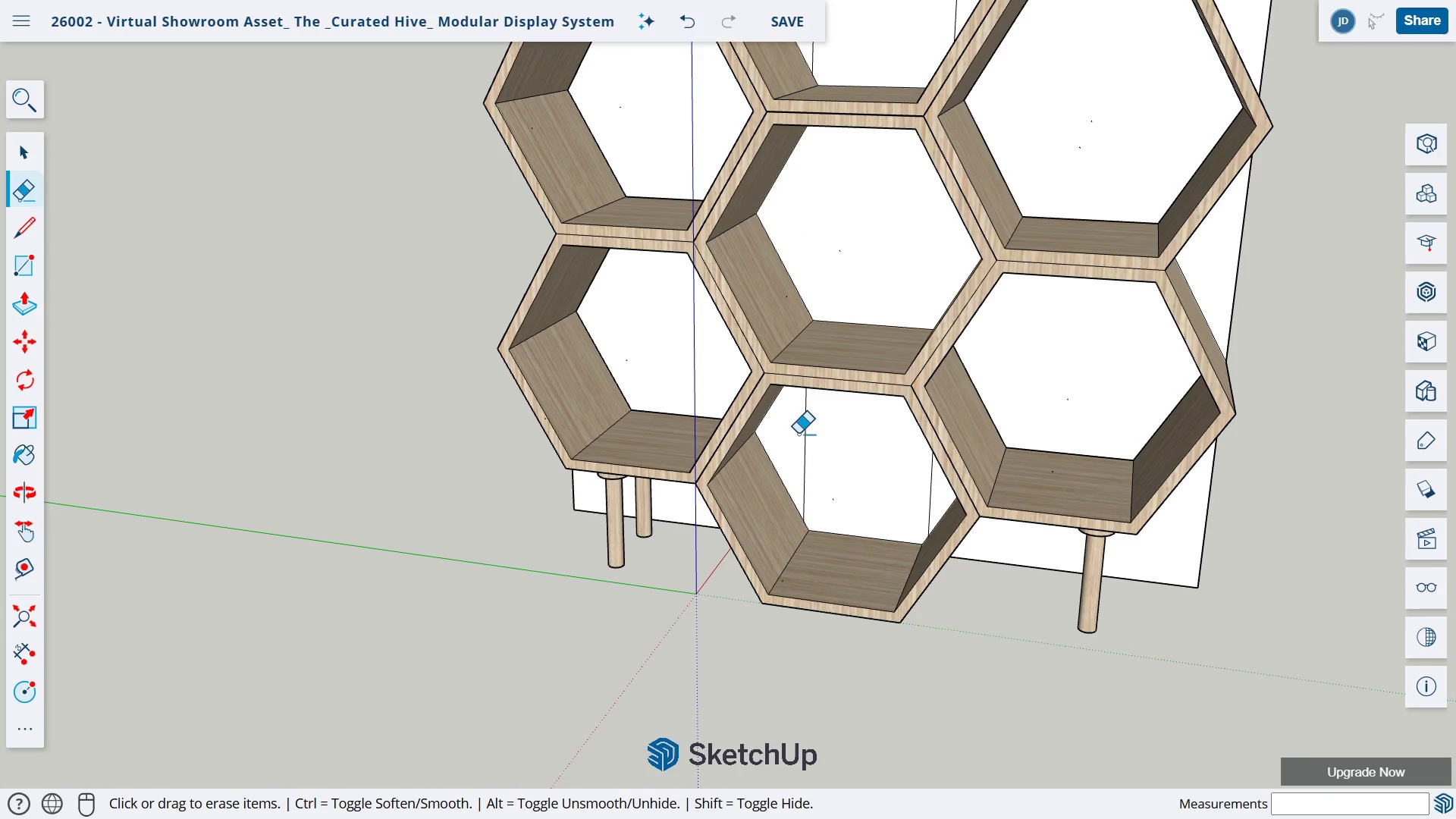 
left_click_drag(start_coordinate=[799, 434], to_coordinate=[826, 438])
 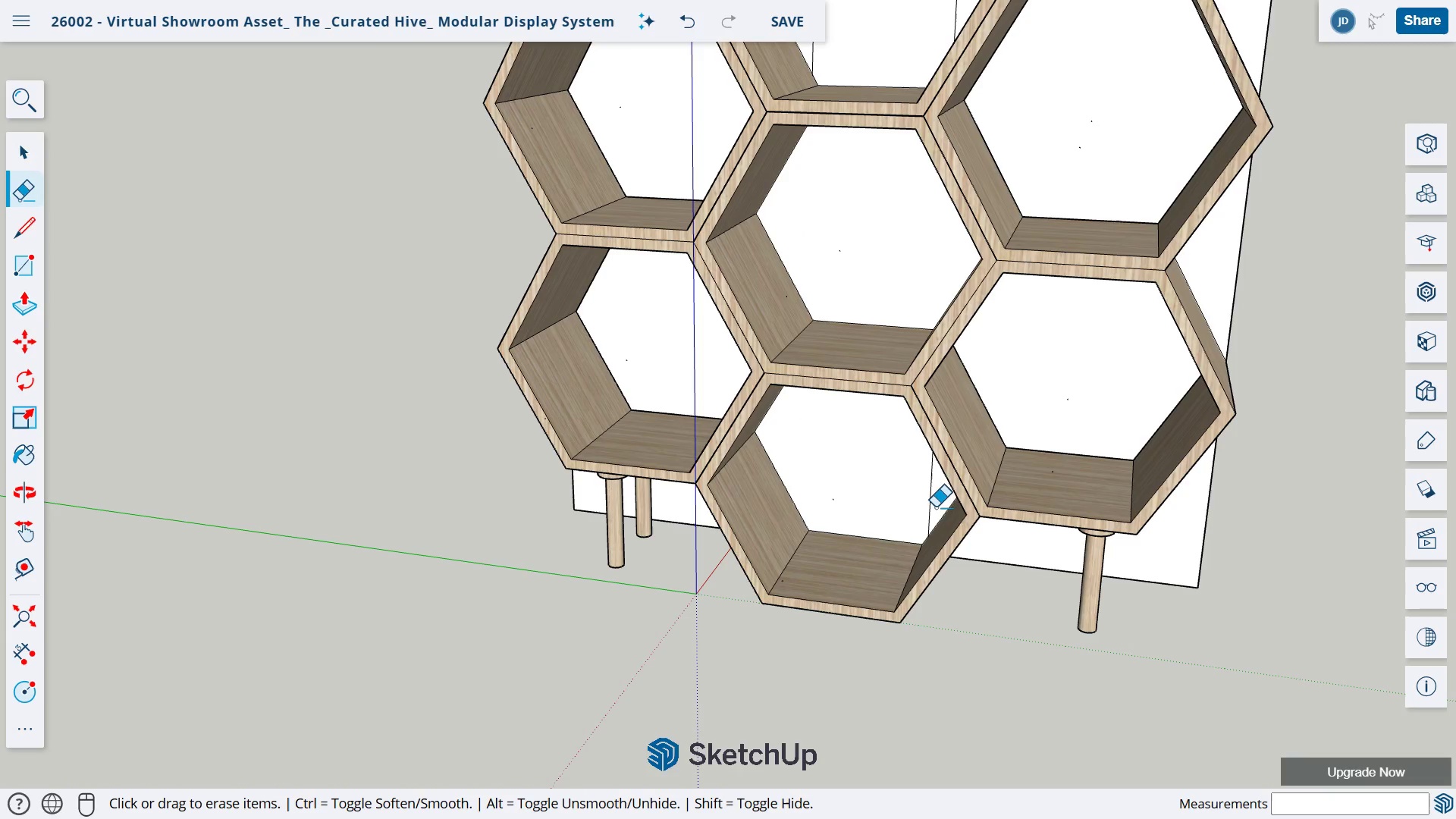 
left_click_drag(start_coordinate=[939, 507], to_coordinate=[913, 501])
 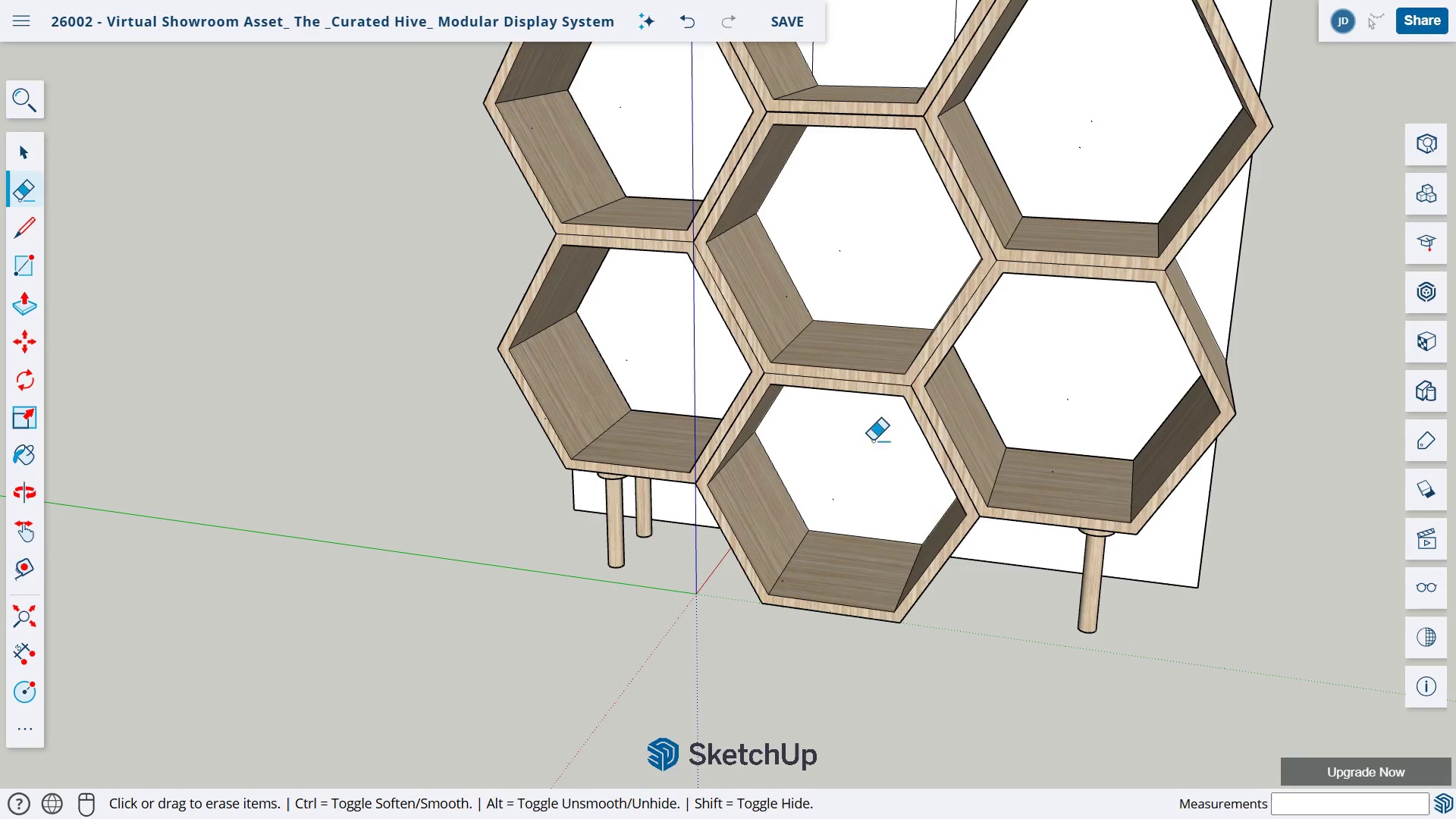 
type(he)
 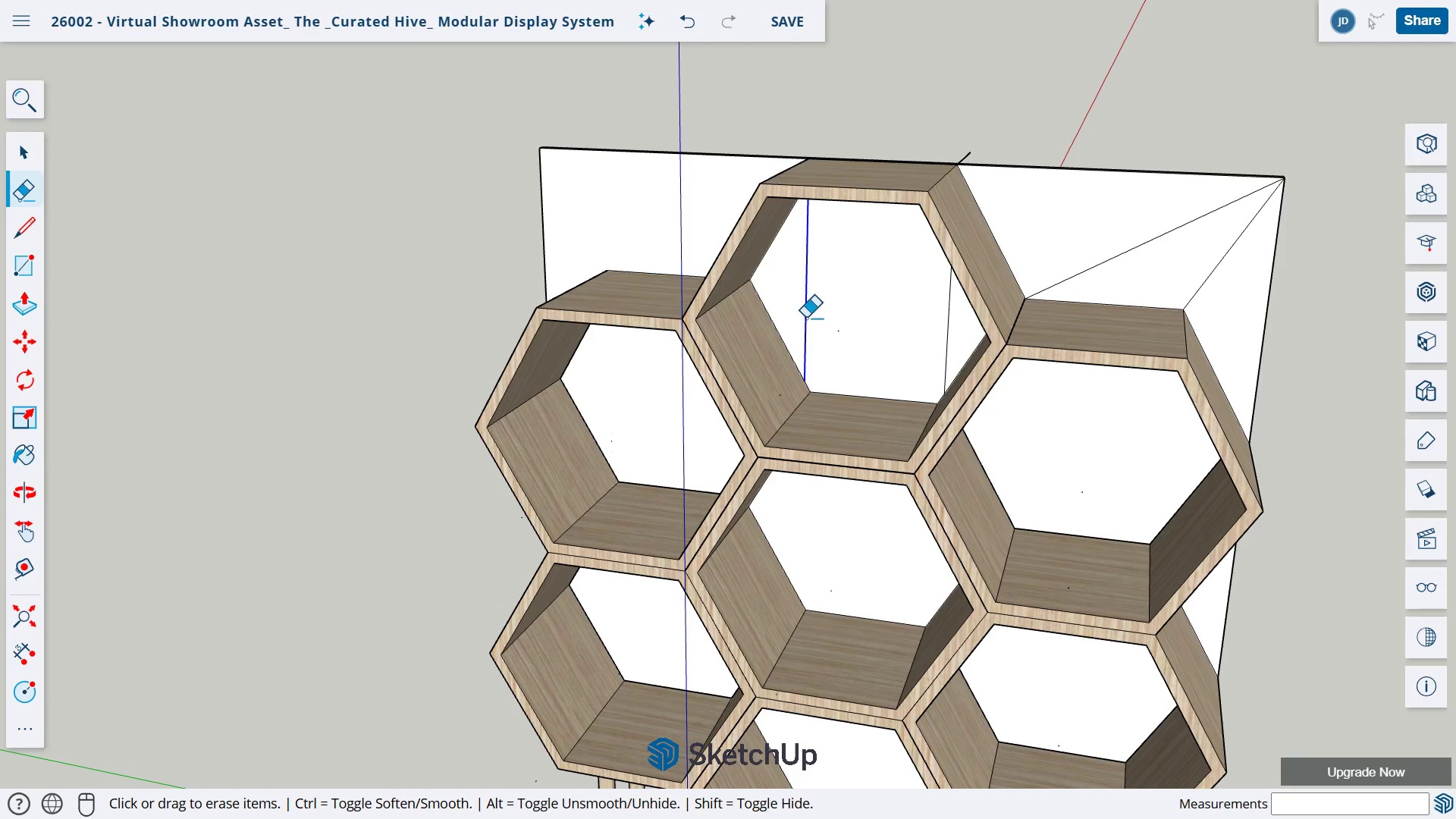 
left_click_drag(start_coordinate=[808, 328], to_coordinate=[800, 623])
 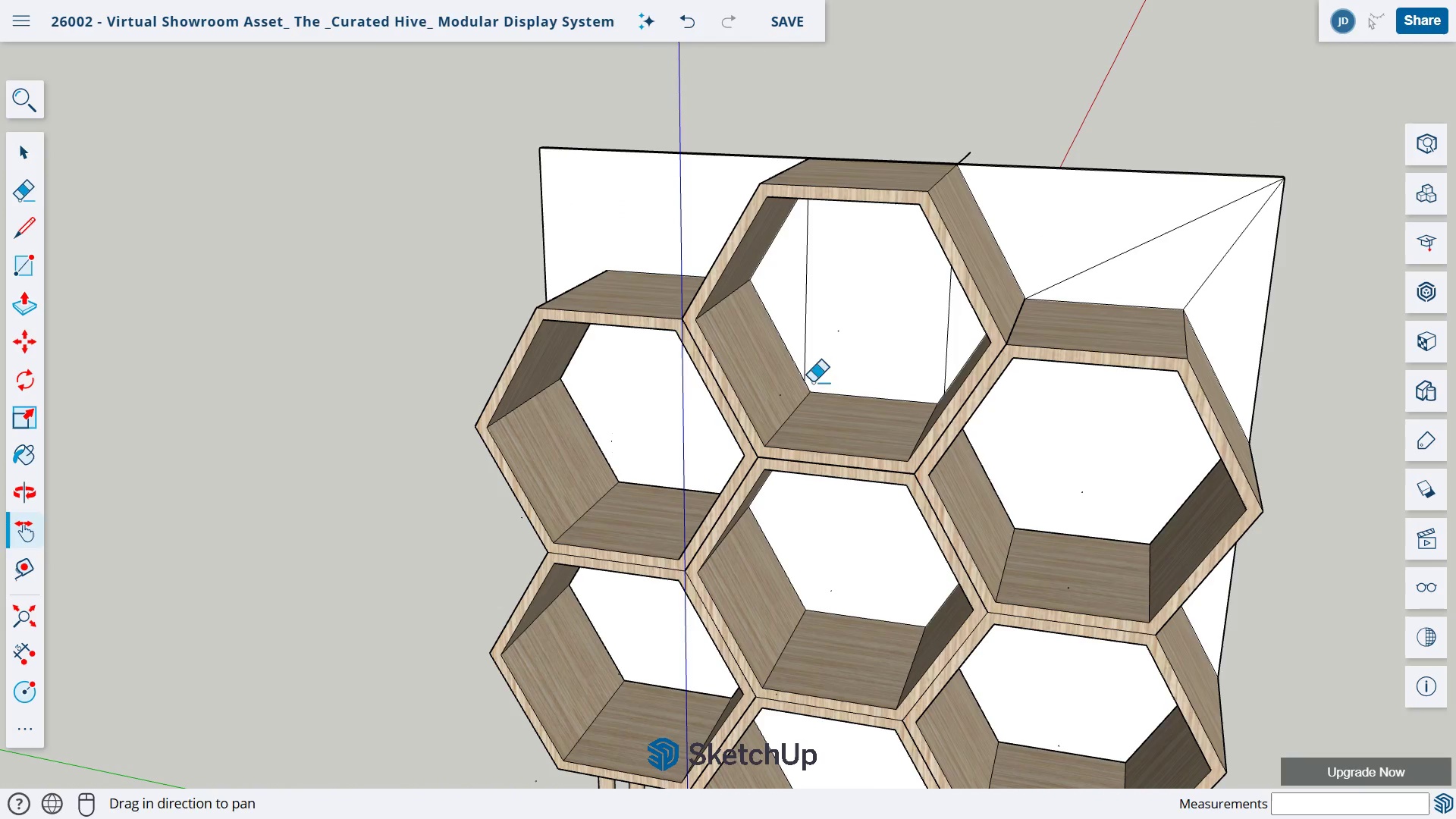 
left_click([807, 318])
 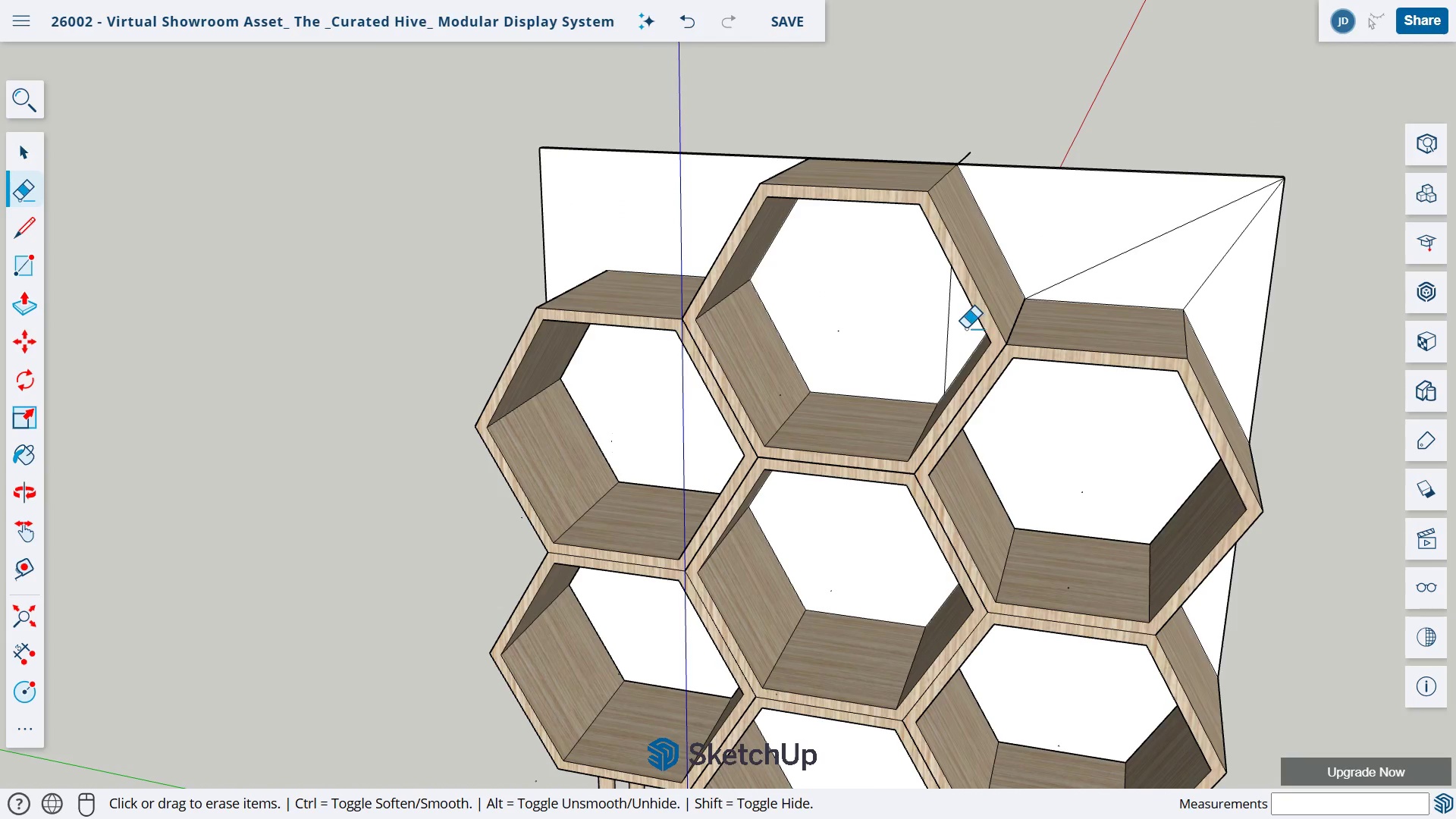 
left_click_drag(start_coordinate=[966, 328], to_coordinate=[909, 331])
 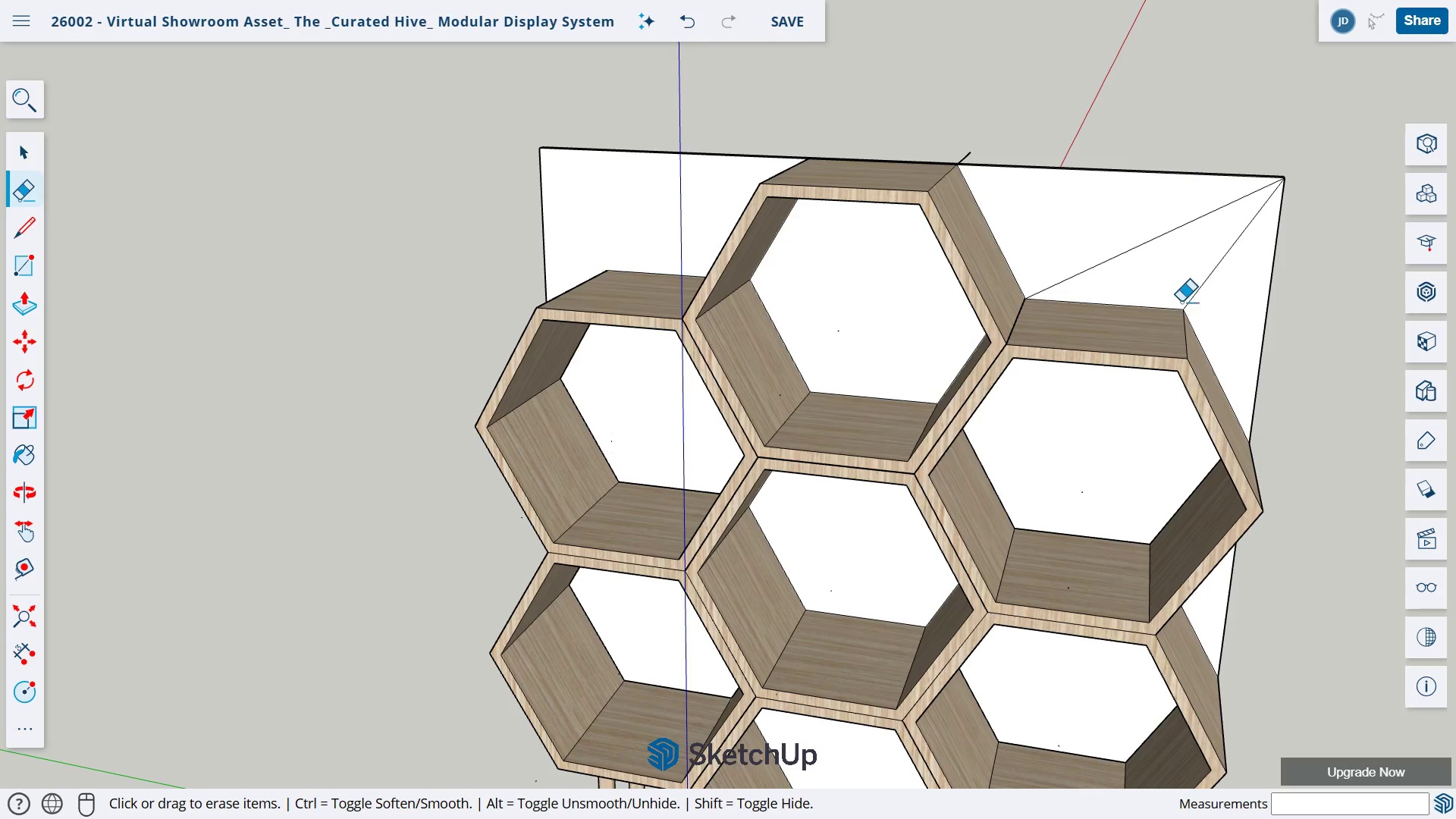 
type(hoe)
 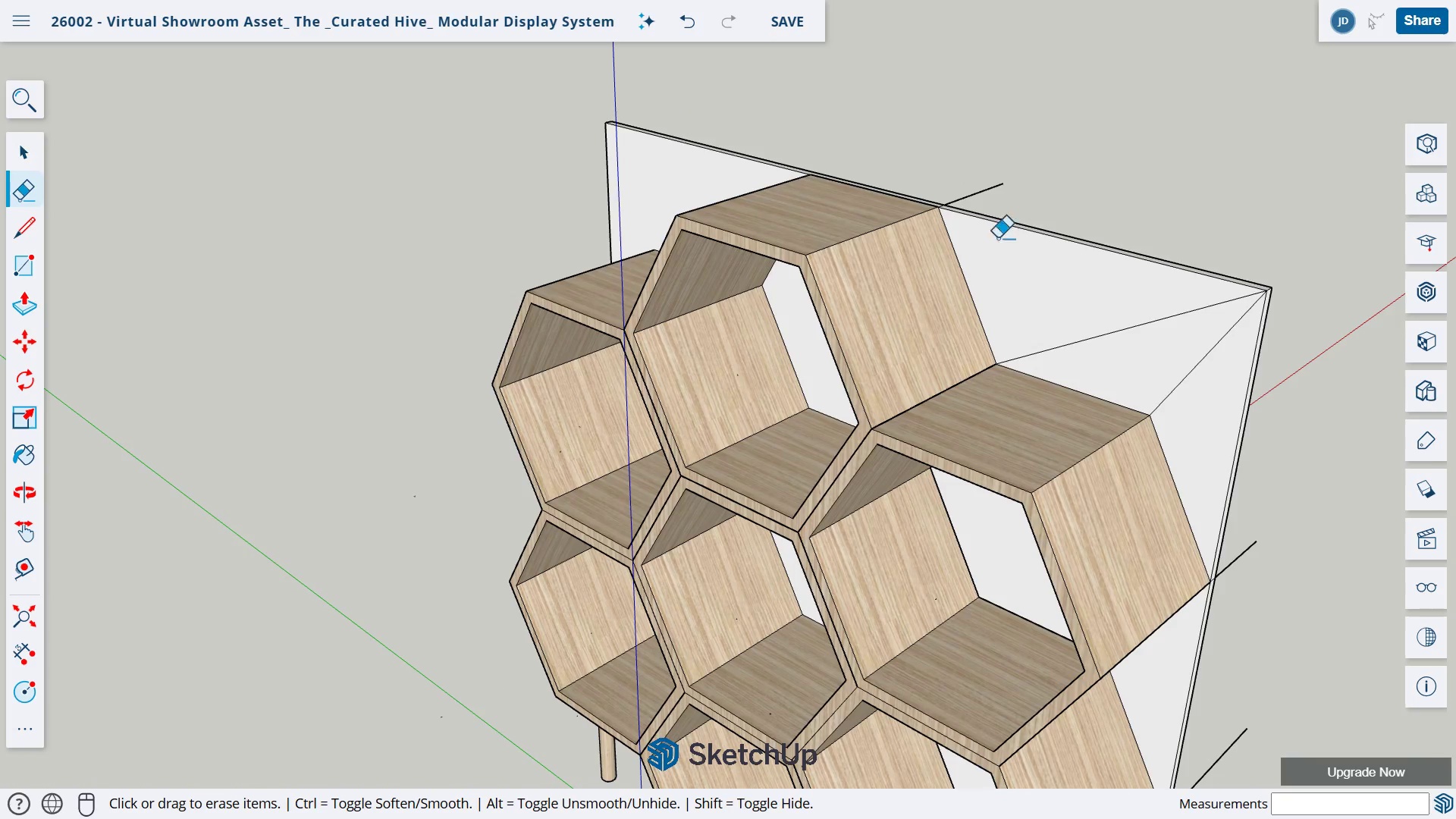 
left_click_drag(start_coordinate=[1259, 428], to_coordinate=[1021, 507])
 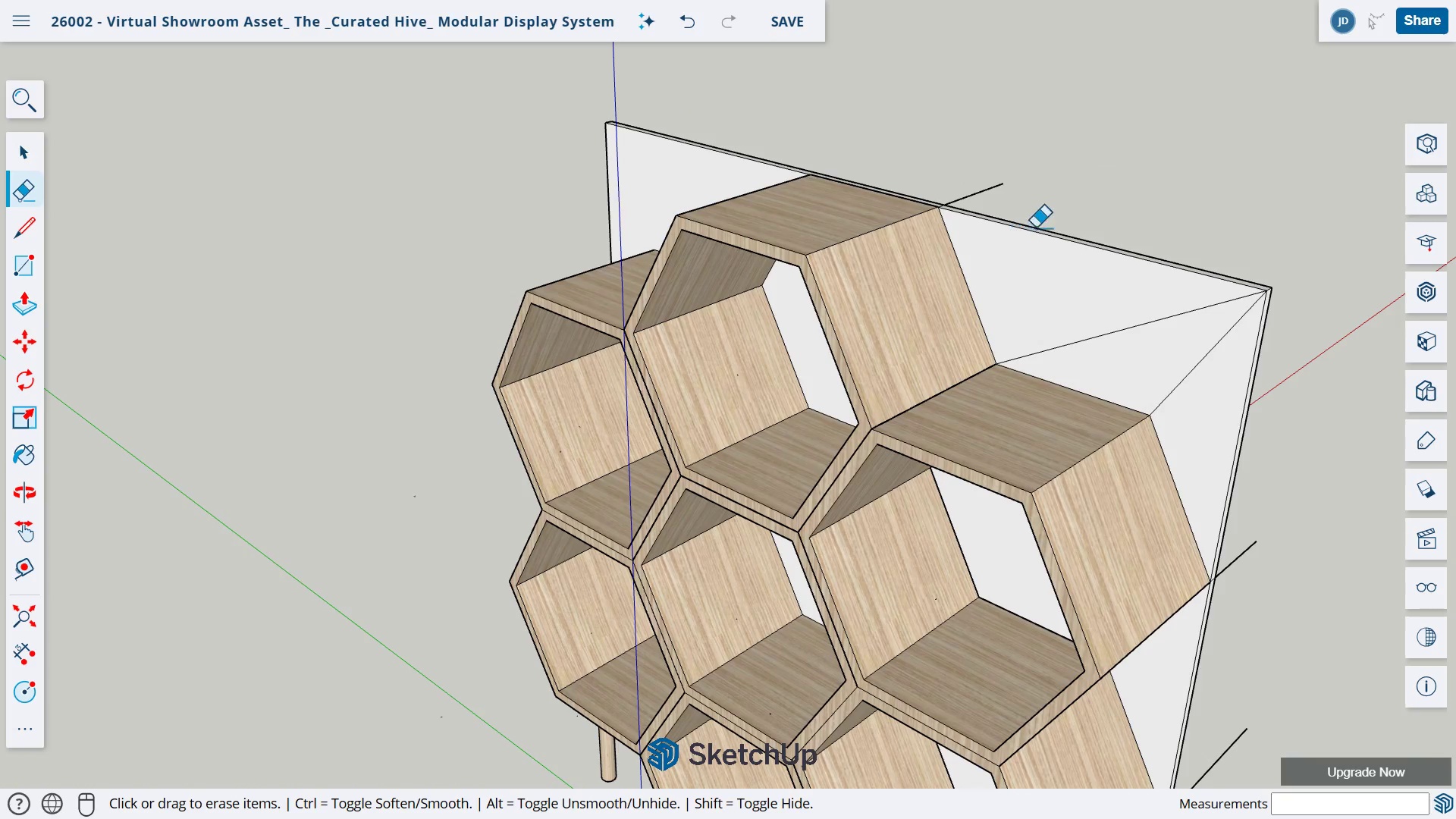 
left_click_drag(start_coordinate=[1040, 225], to_coordinate=[1043, 245])
 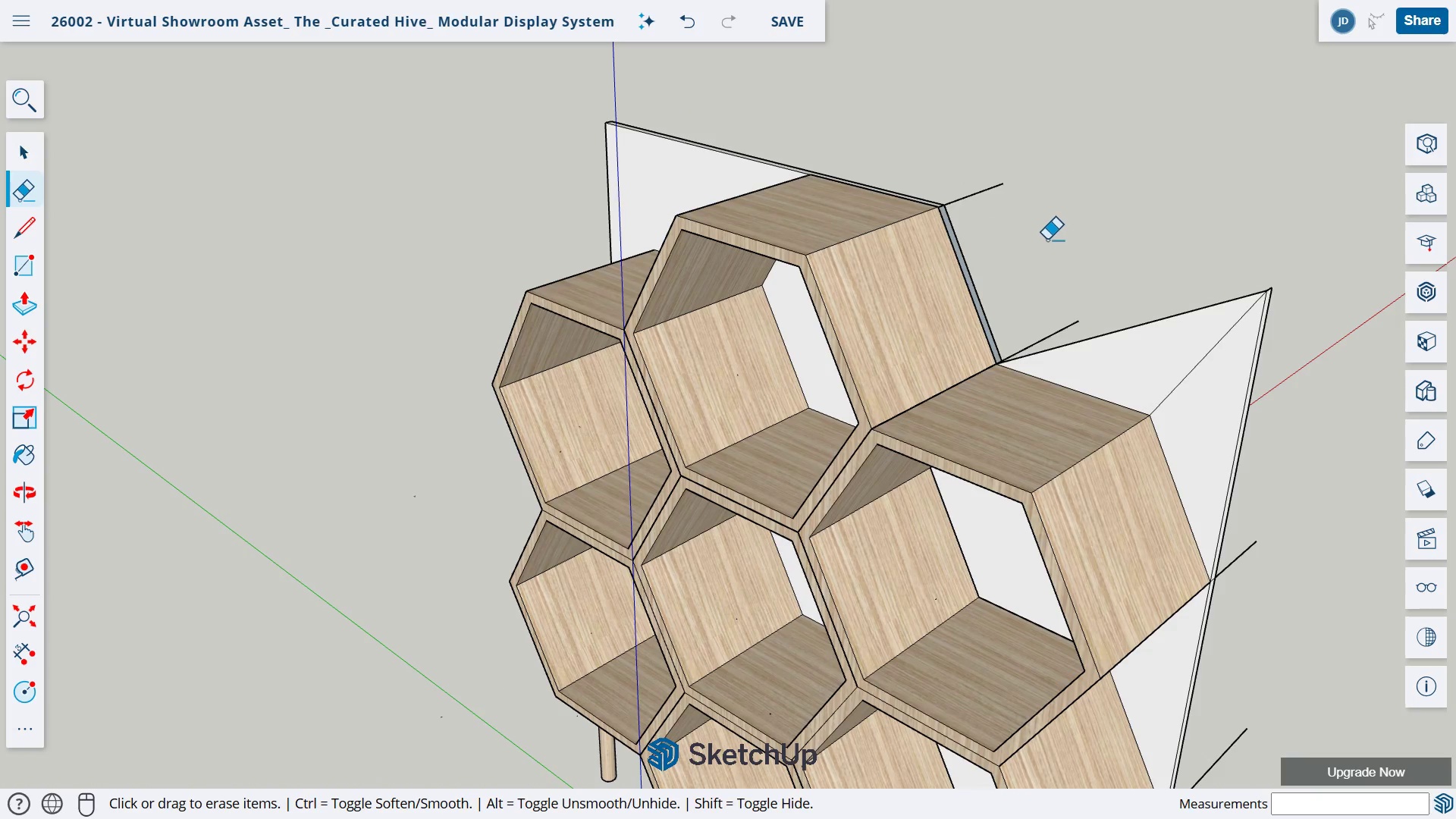 
wait(8.92)
 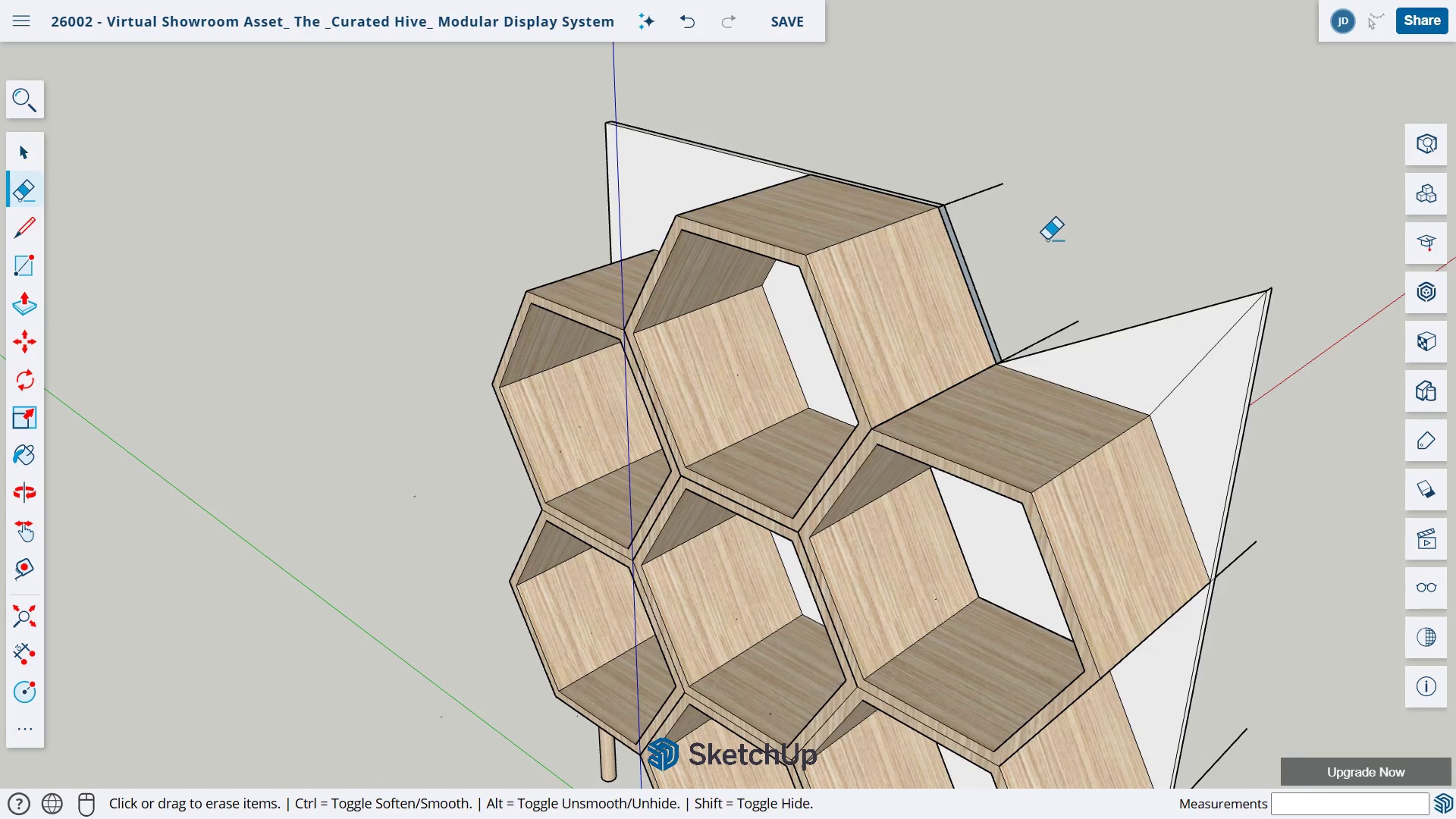 
scroll: coordinate [1059, 401], scroll_direction: up, amount: 1.0
 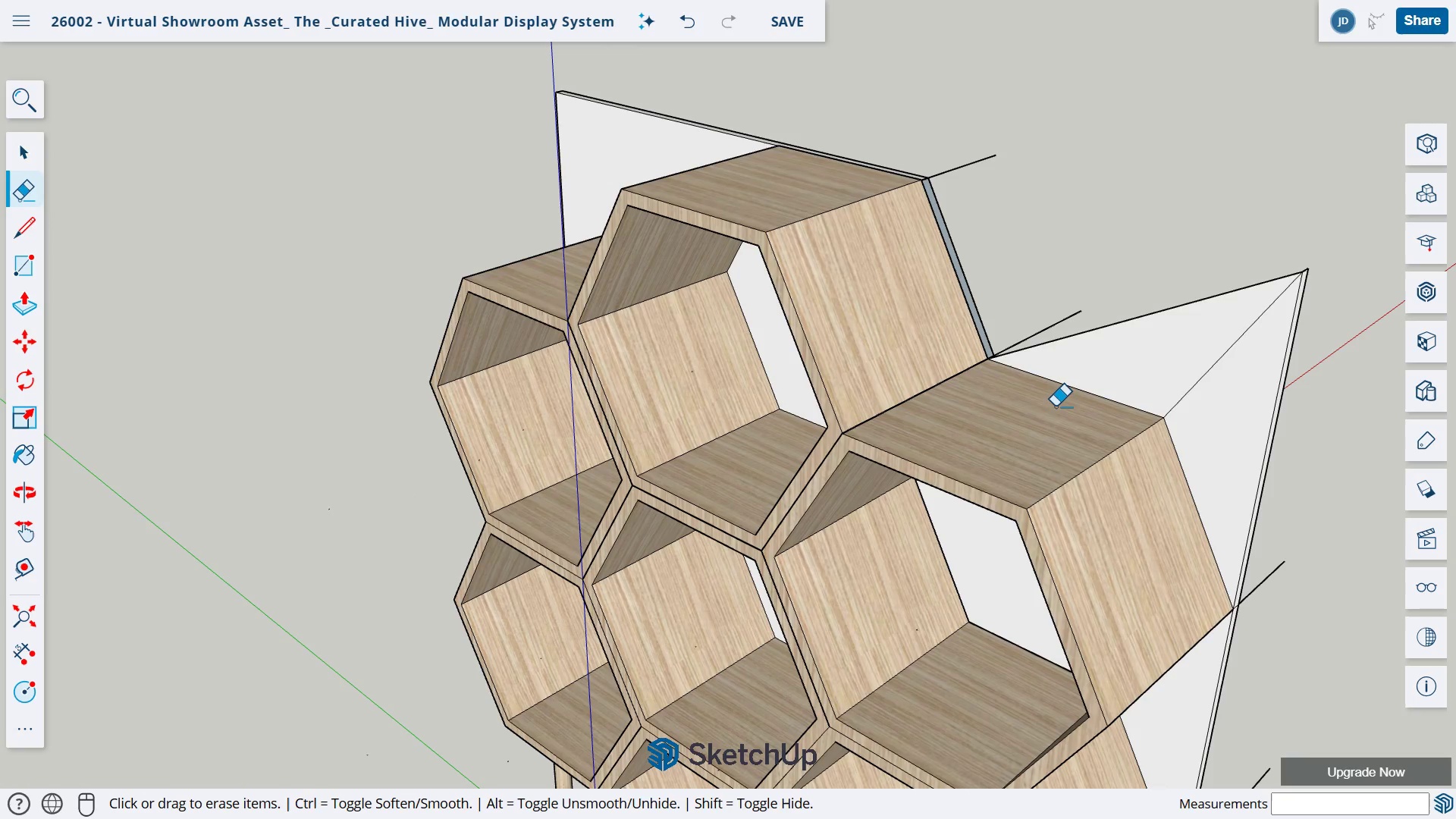 
key(O)
 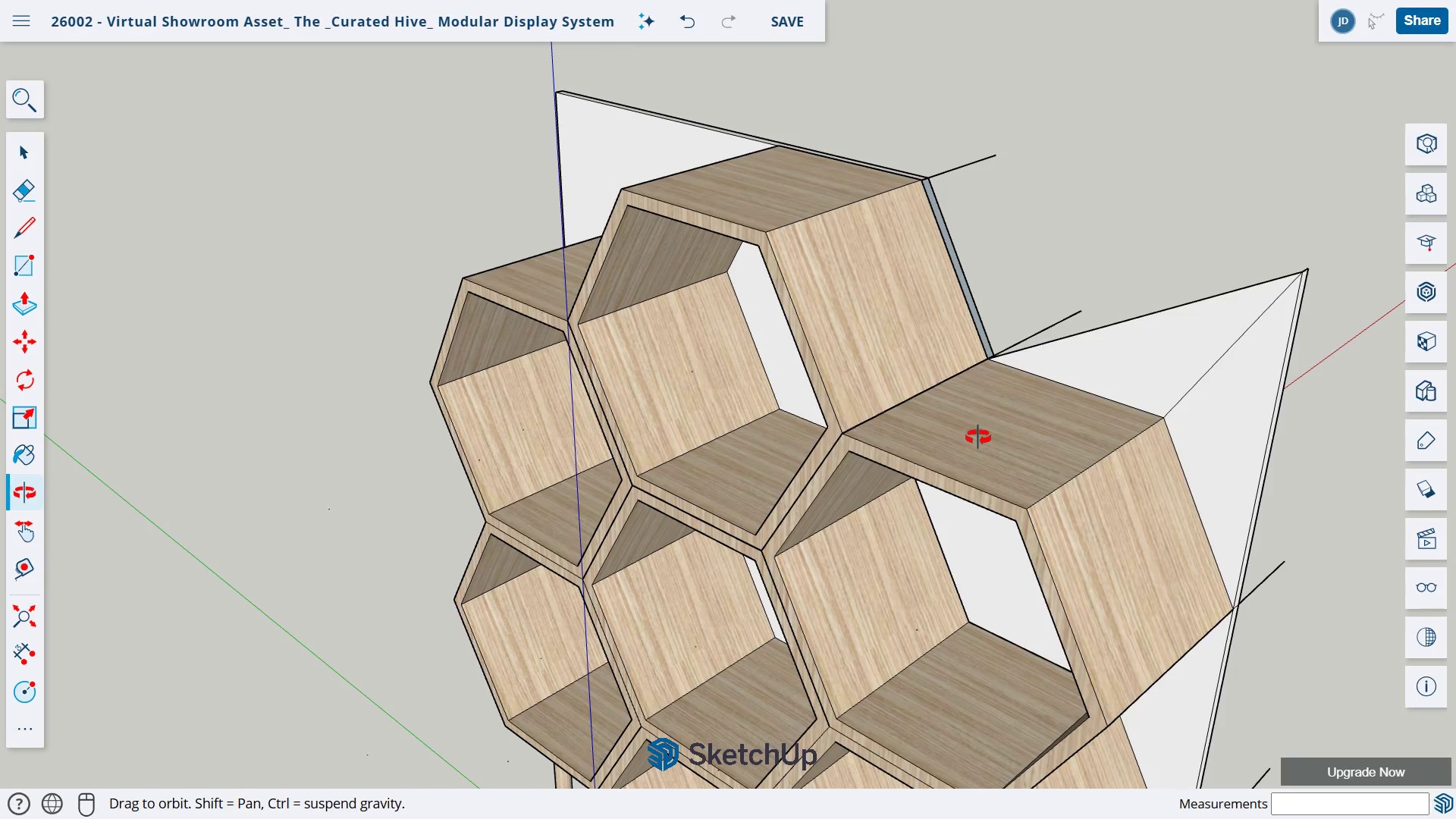 
left_click_drag(start_coordinate=[984, 449], to_coordinate=[960, 386])
 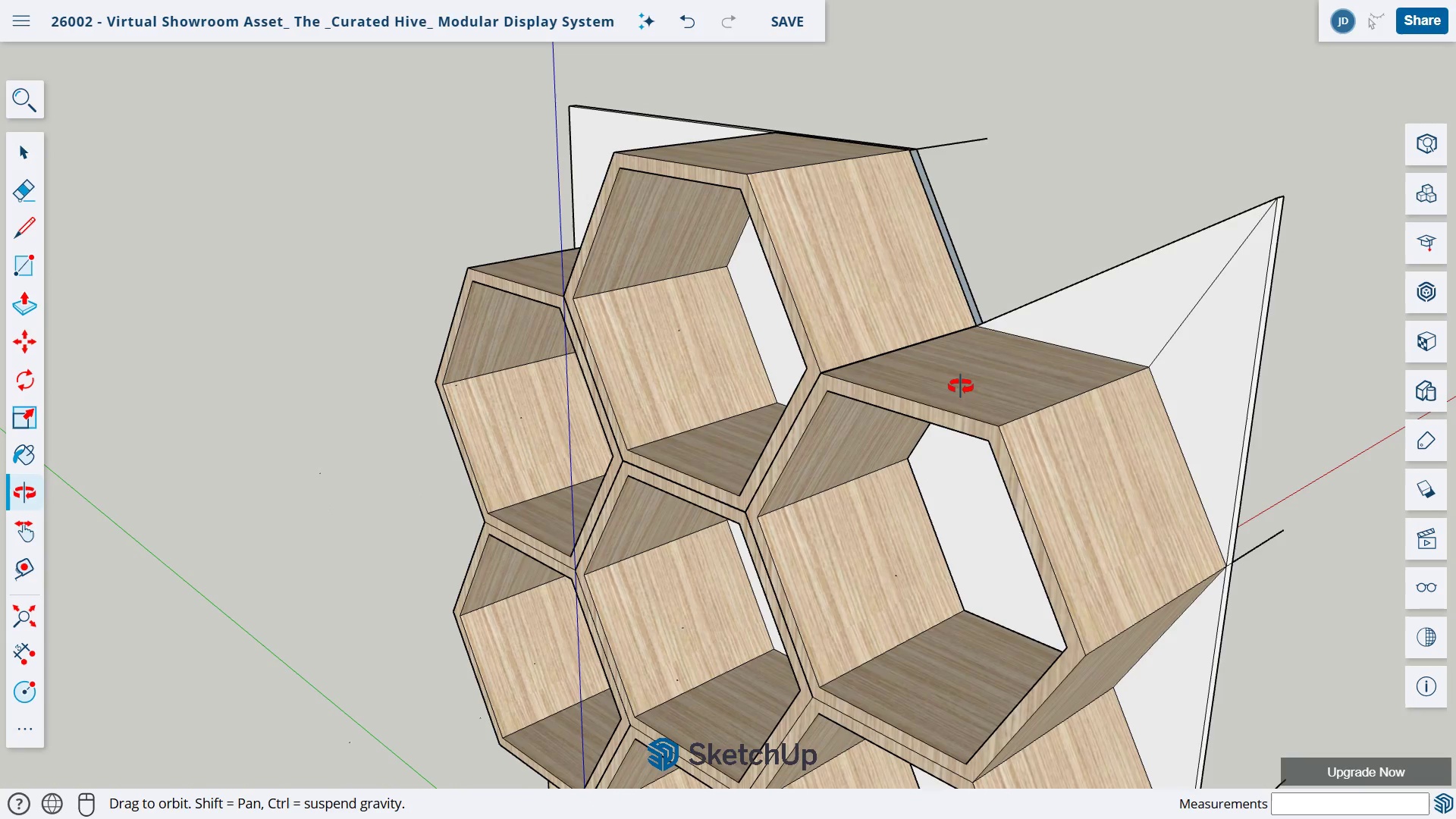 
key(Control+Z)
 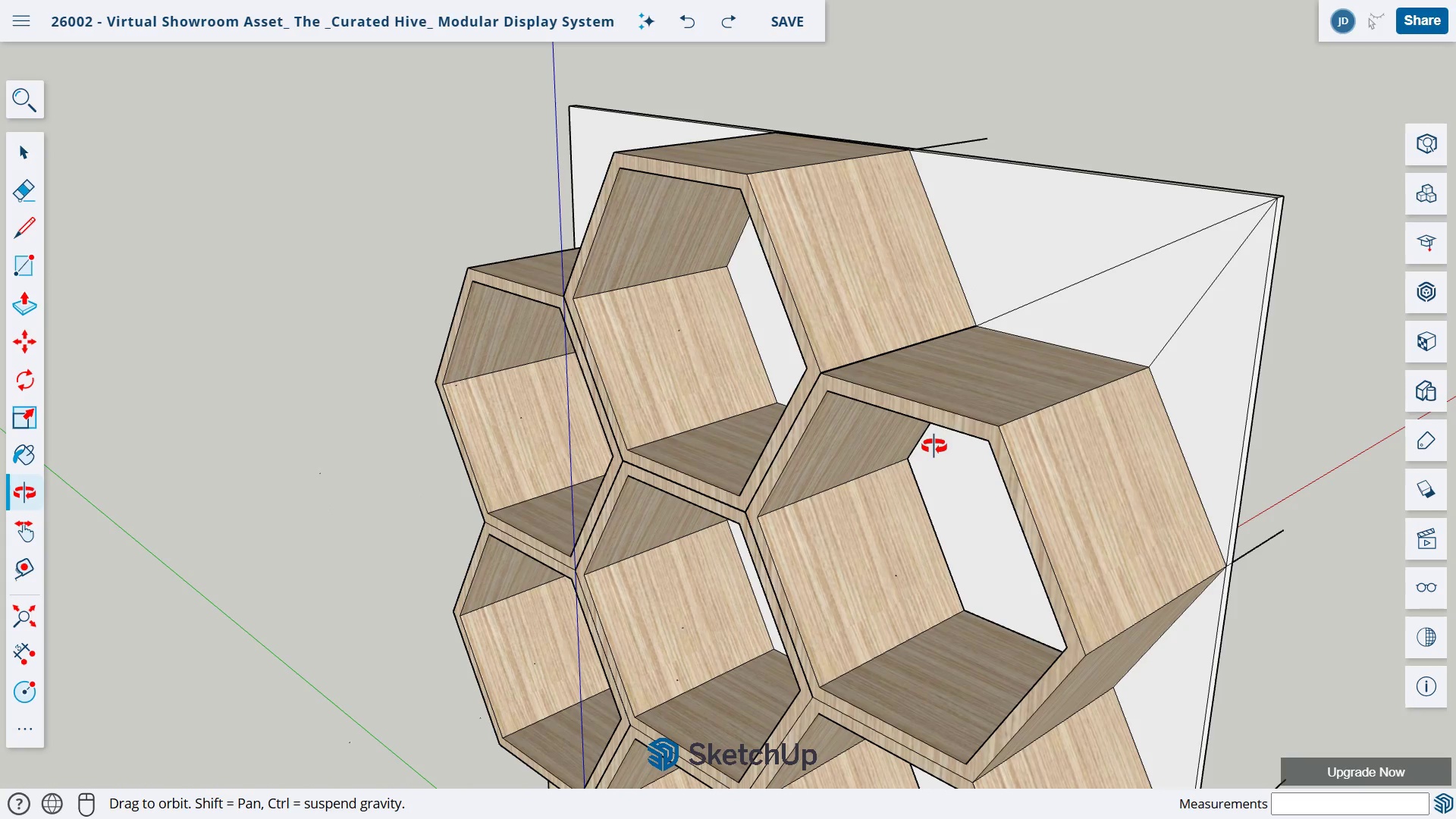 
key(L)
 